 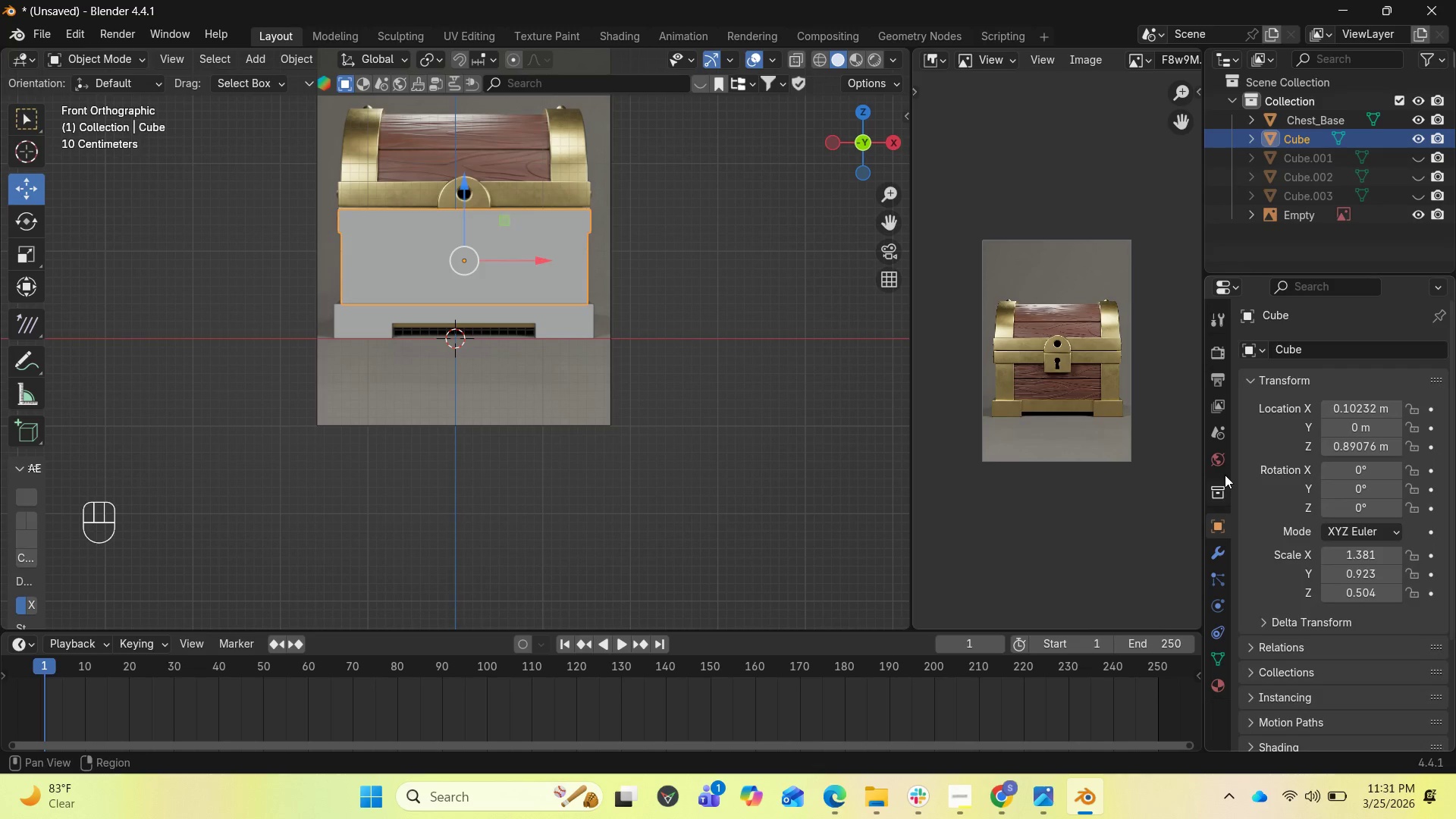 
left_click([1320, 353])
 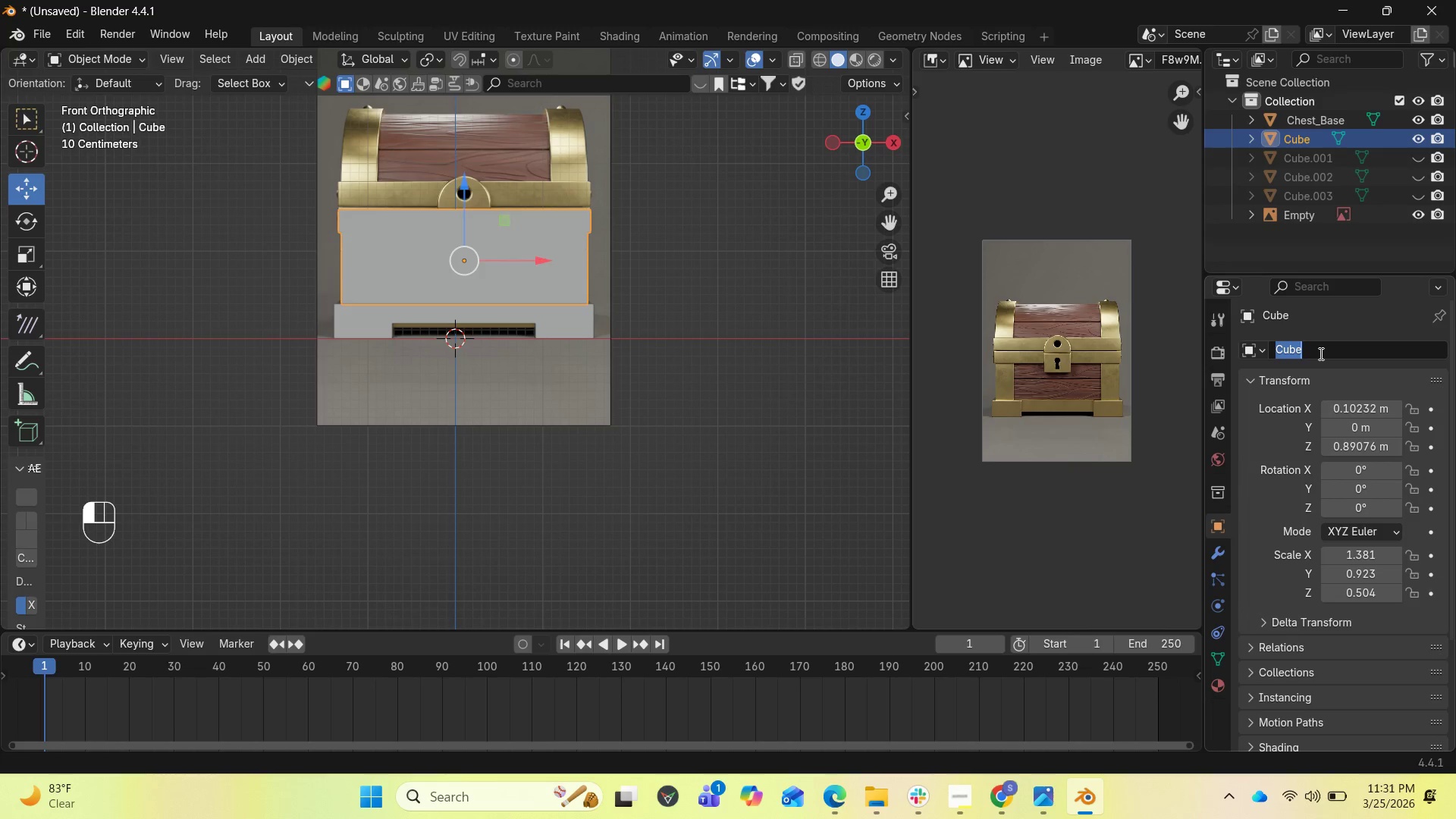 
key(Control+V)
 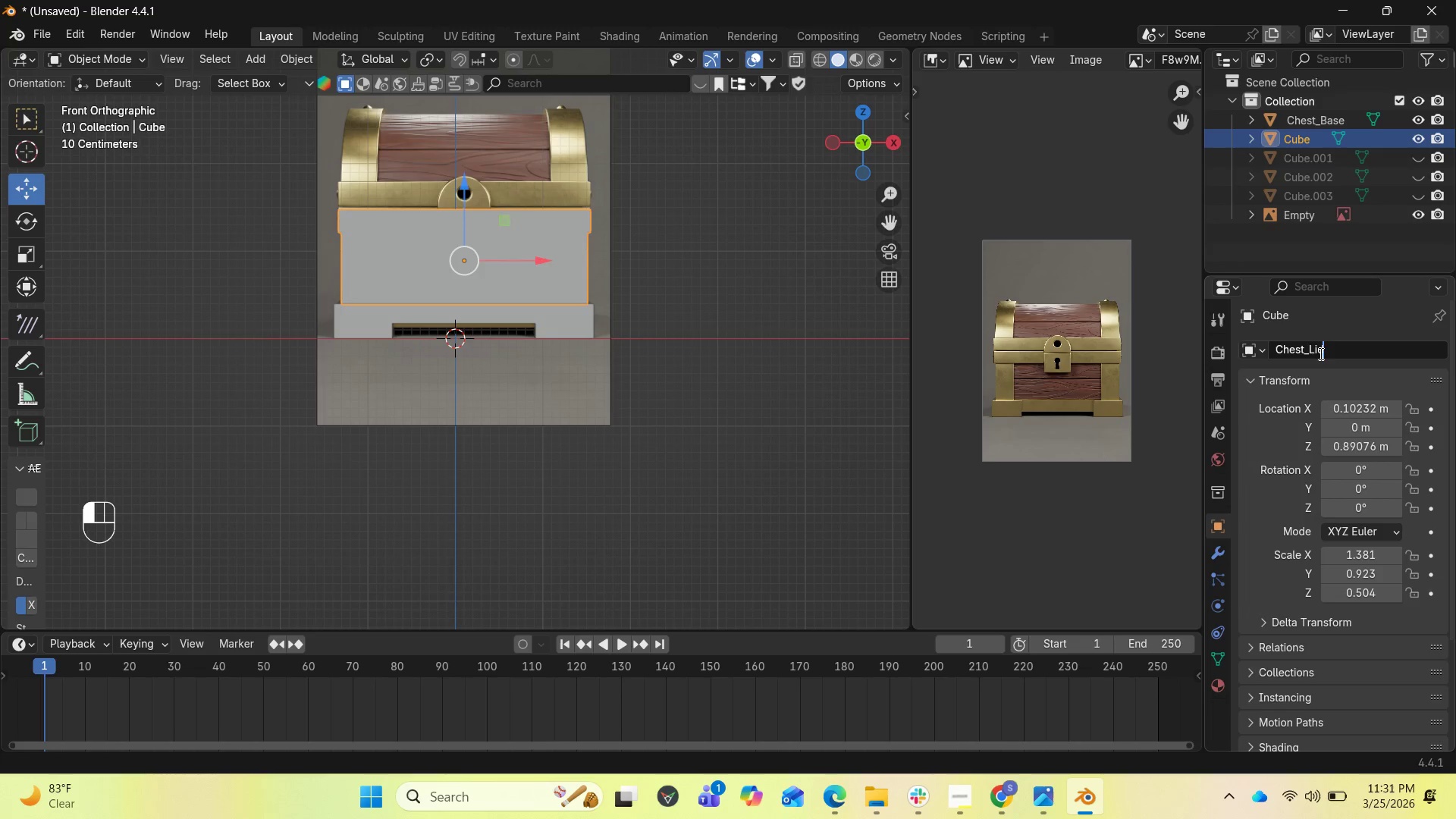 
key(Enter)
 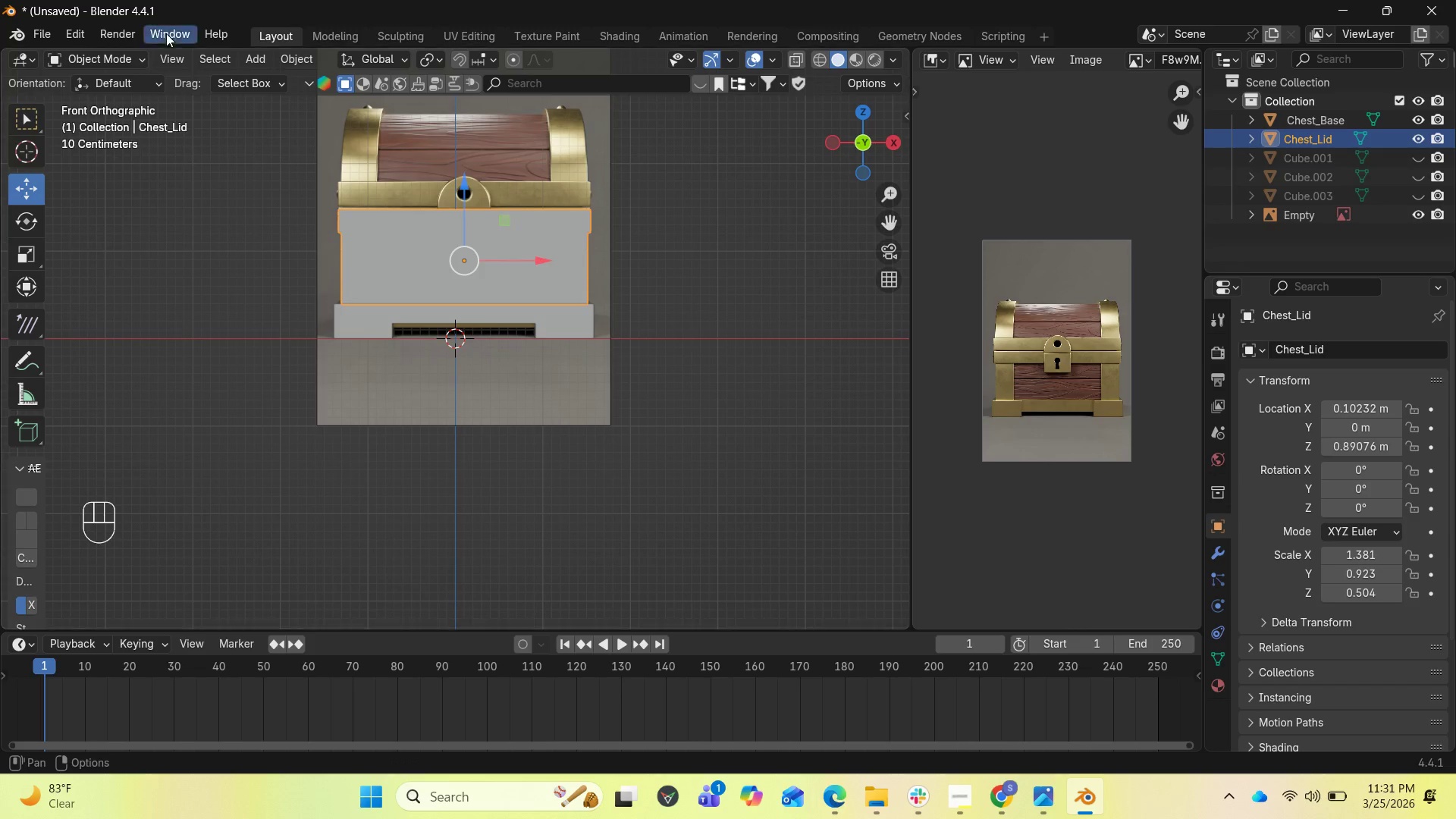 
left_click([258, 60])
 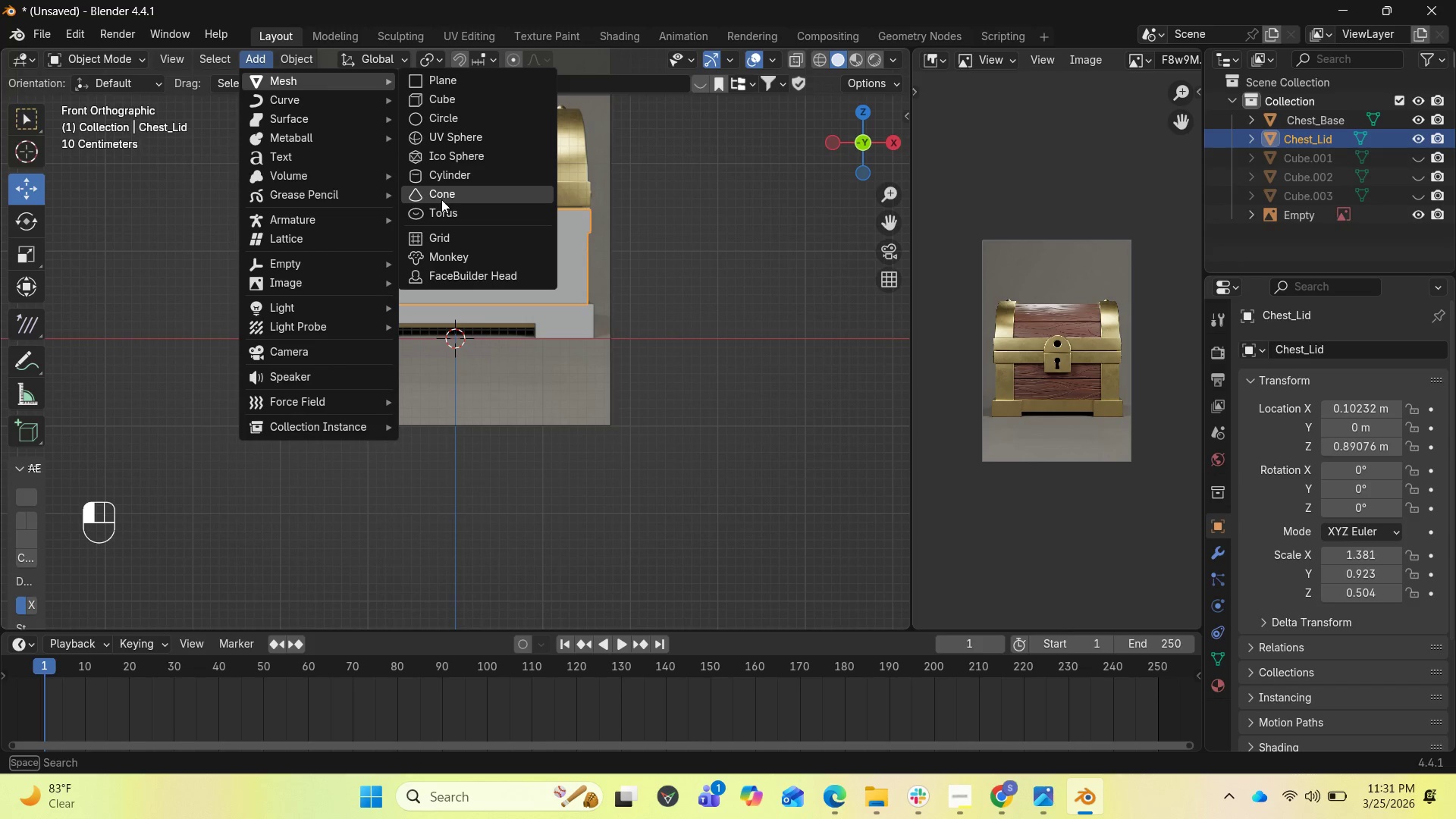 
left_click([441, 177])
 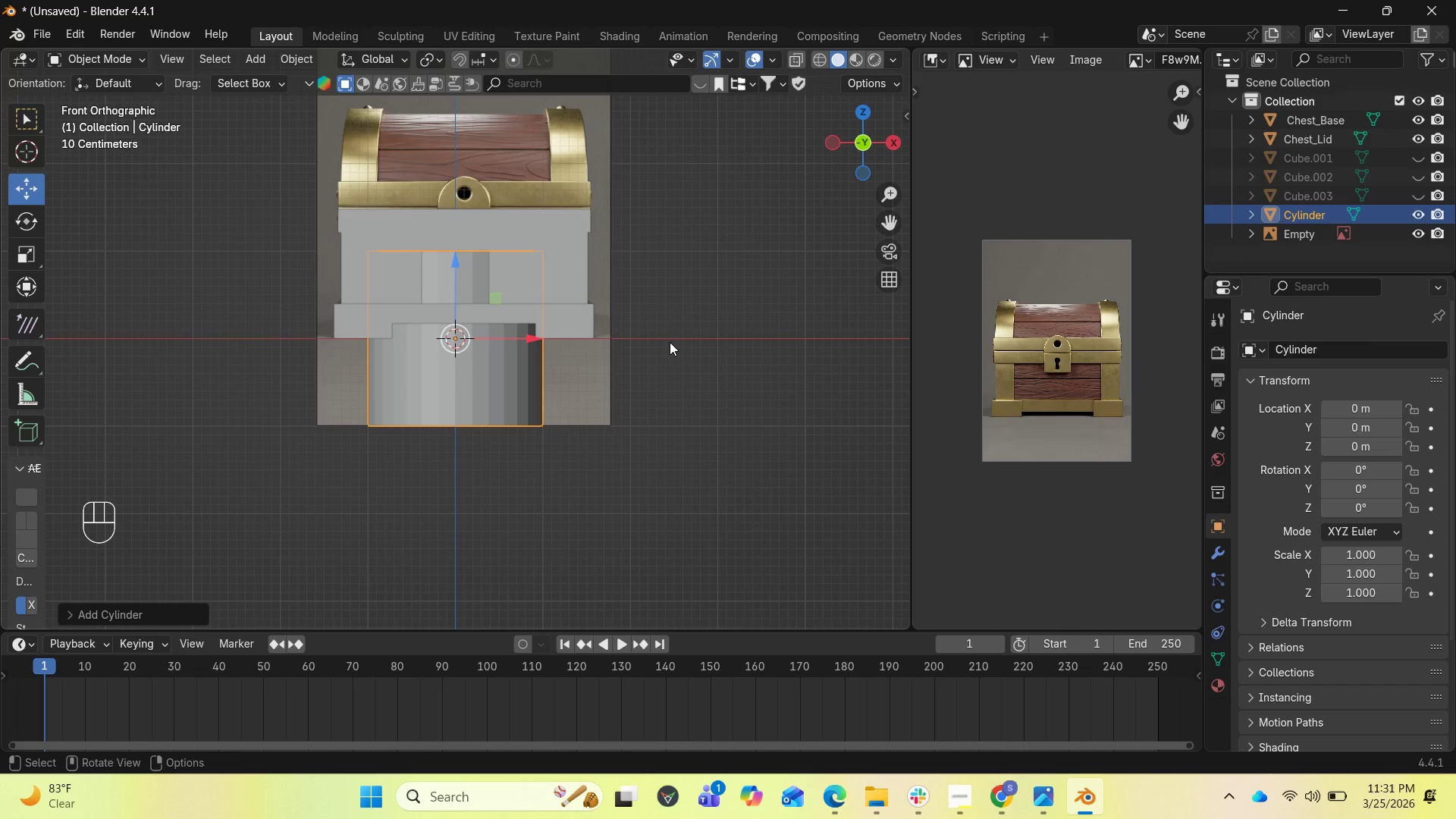 
type(rx)
 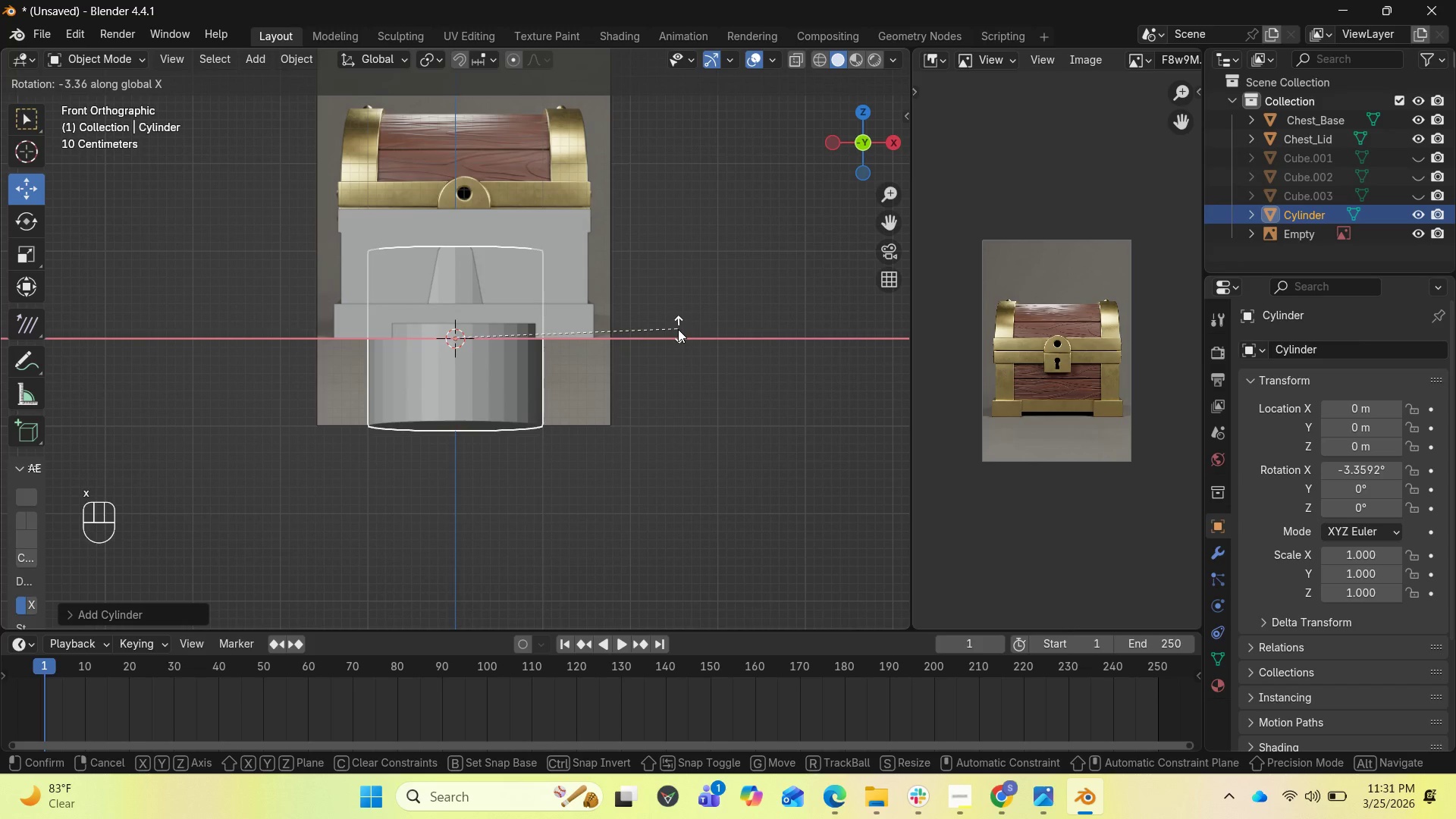 
type(y90)
 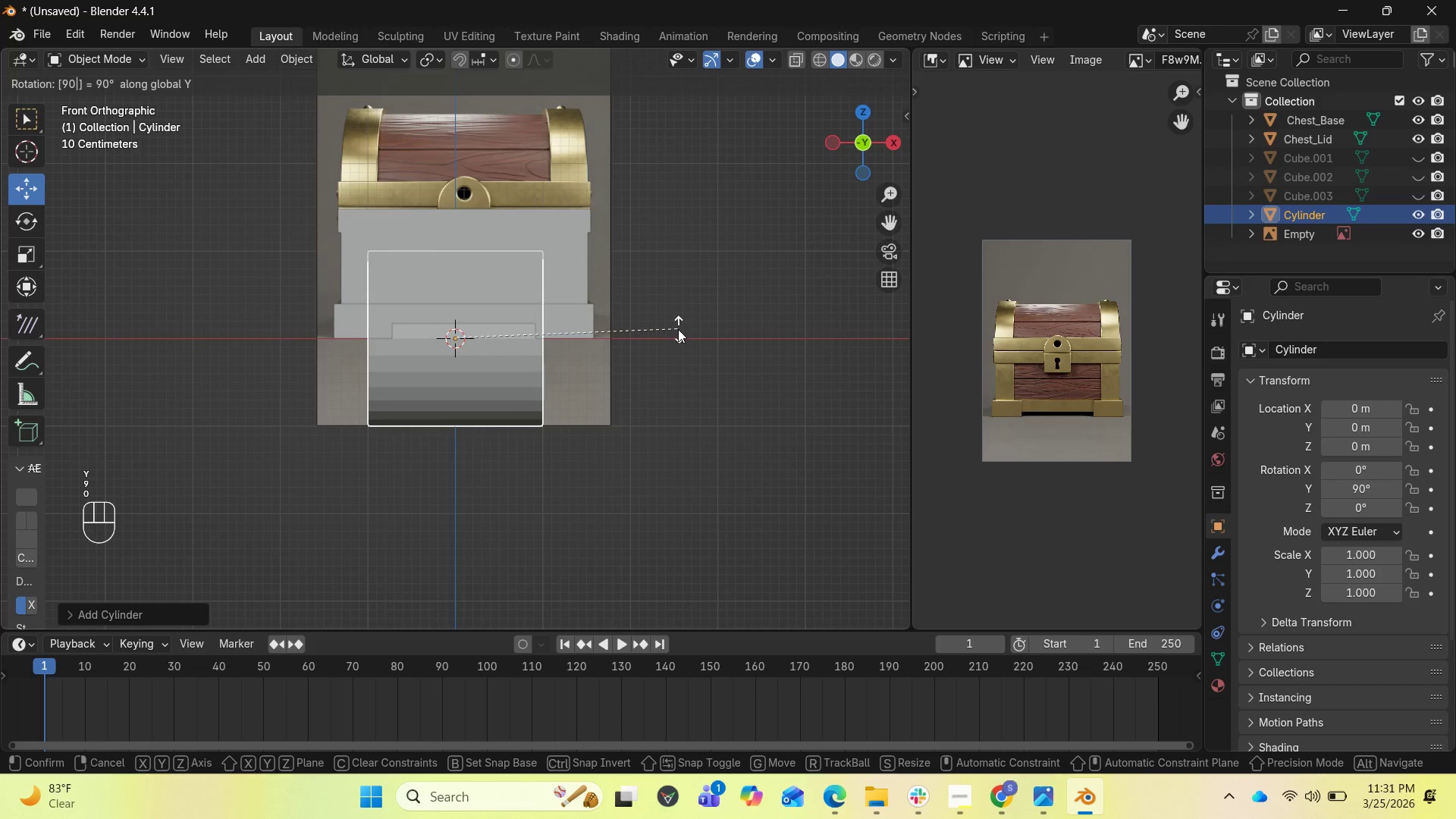 
right_click([678, 329])
 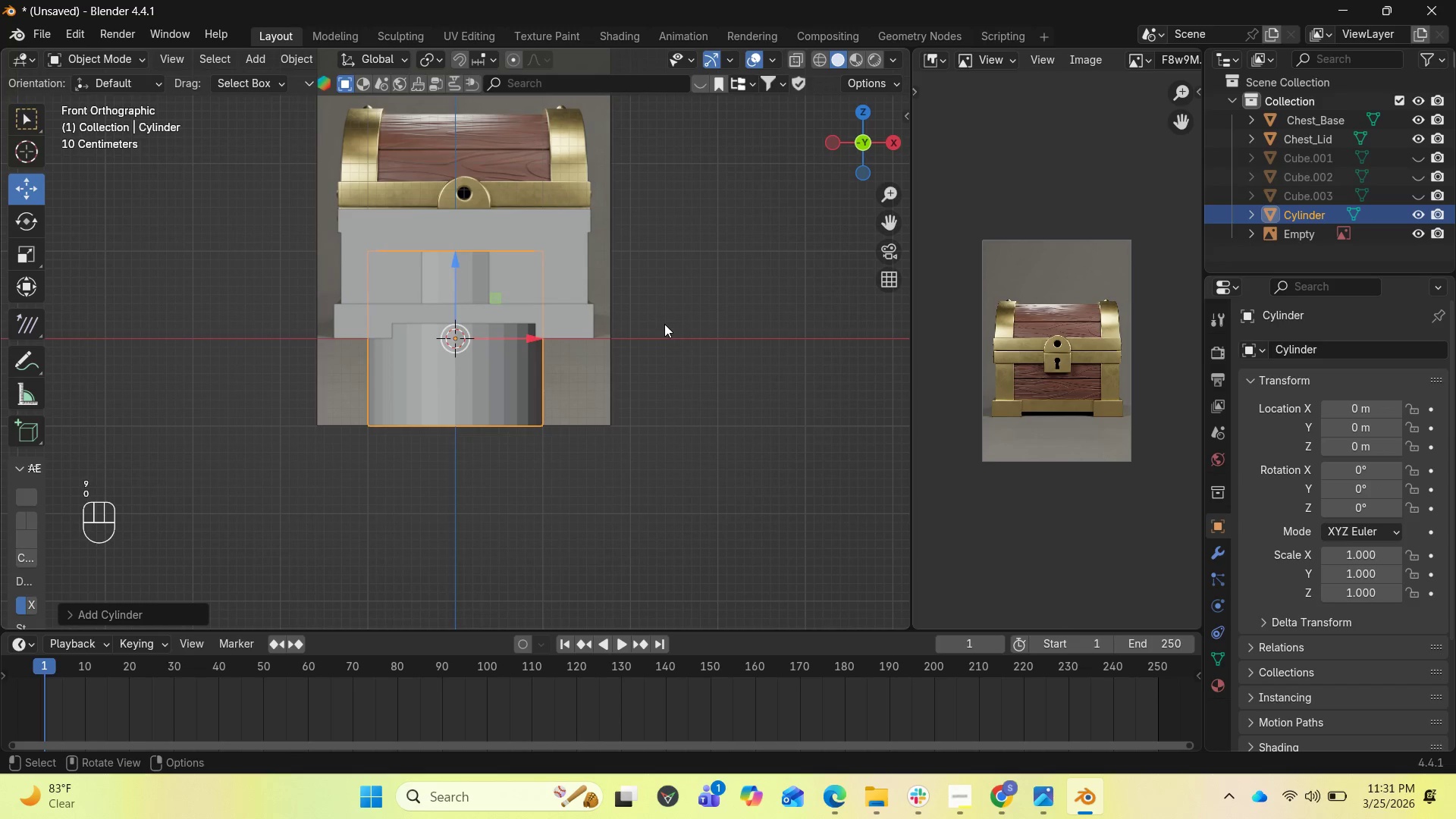 
type(ry90)
 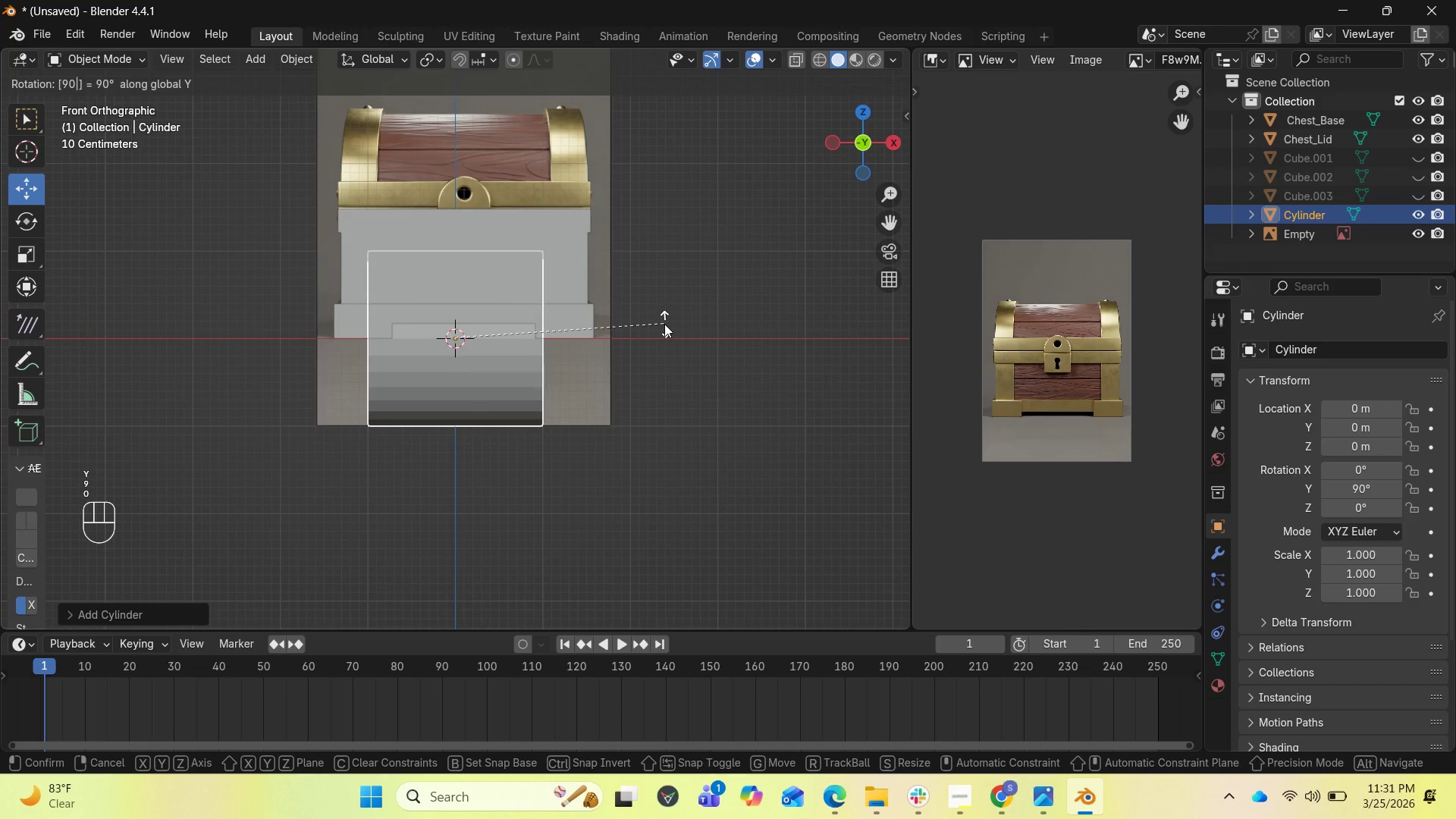 
key(Enter)
 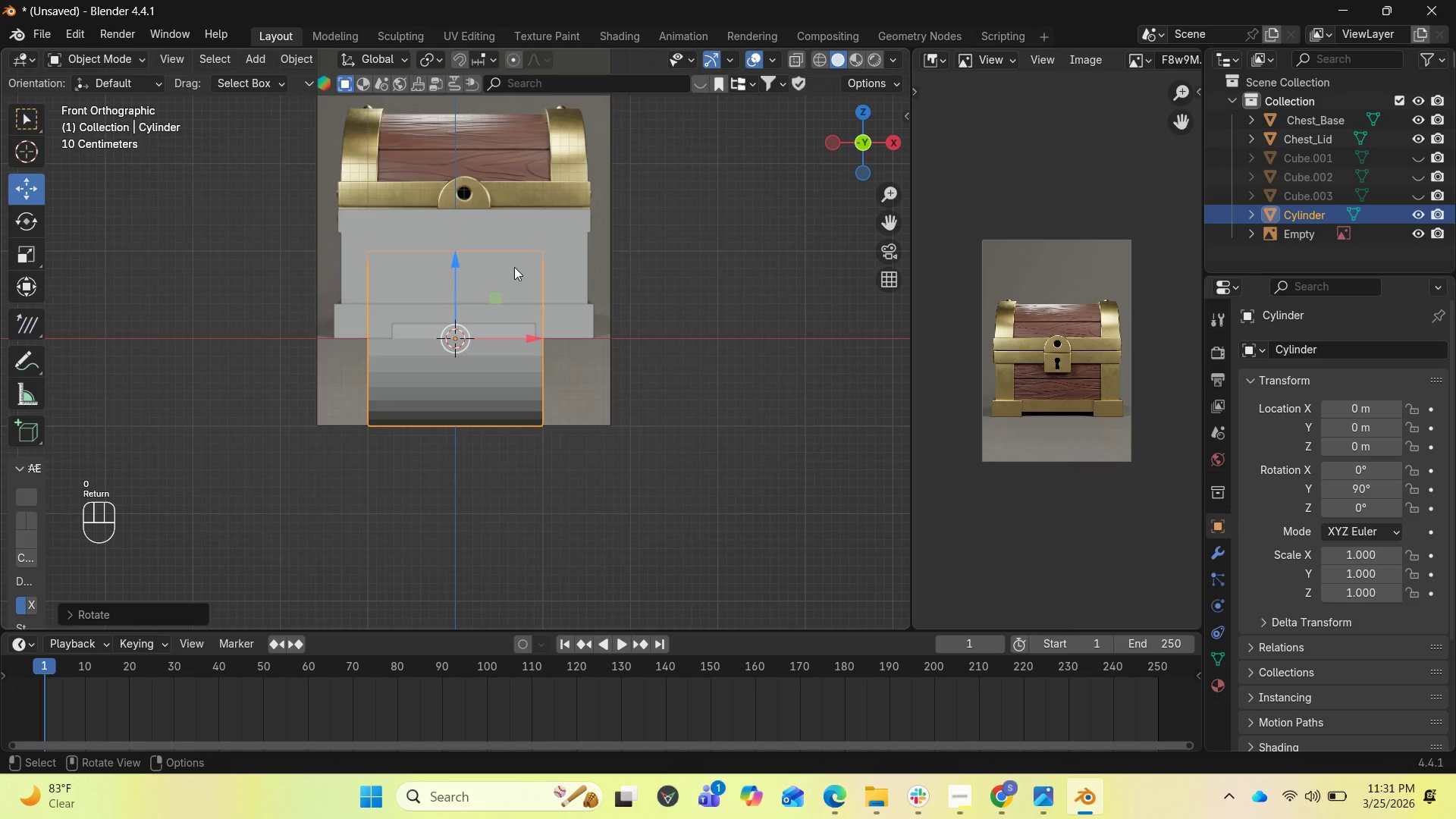 
right_click([478, 395])
 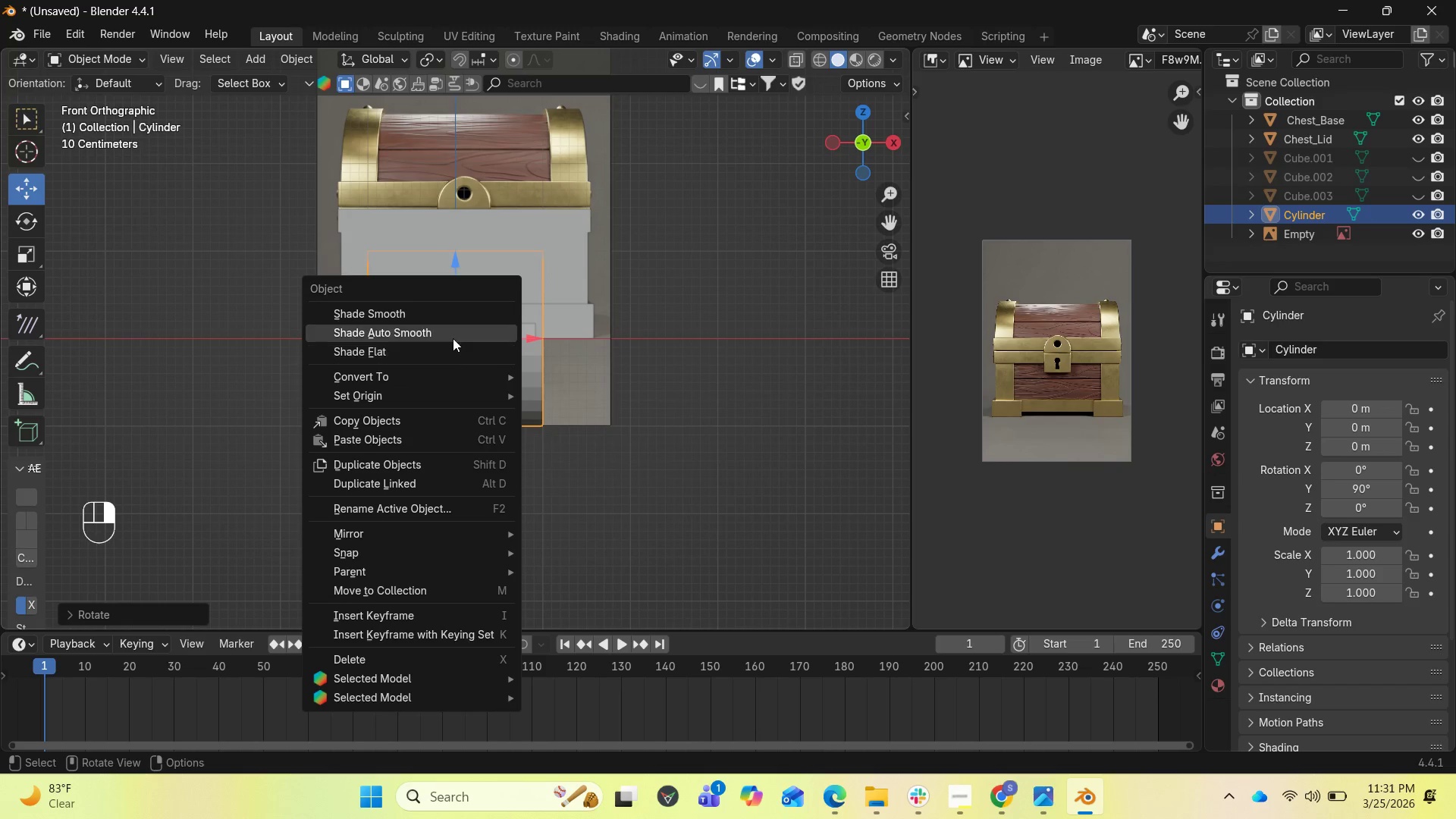 
left_click([453, 337])
 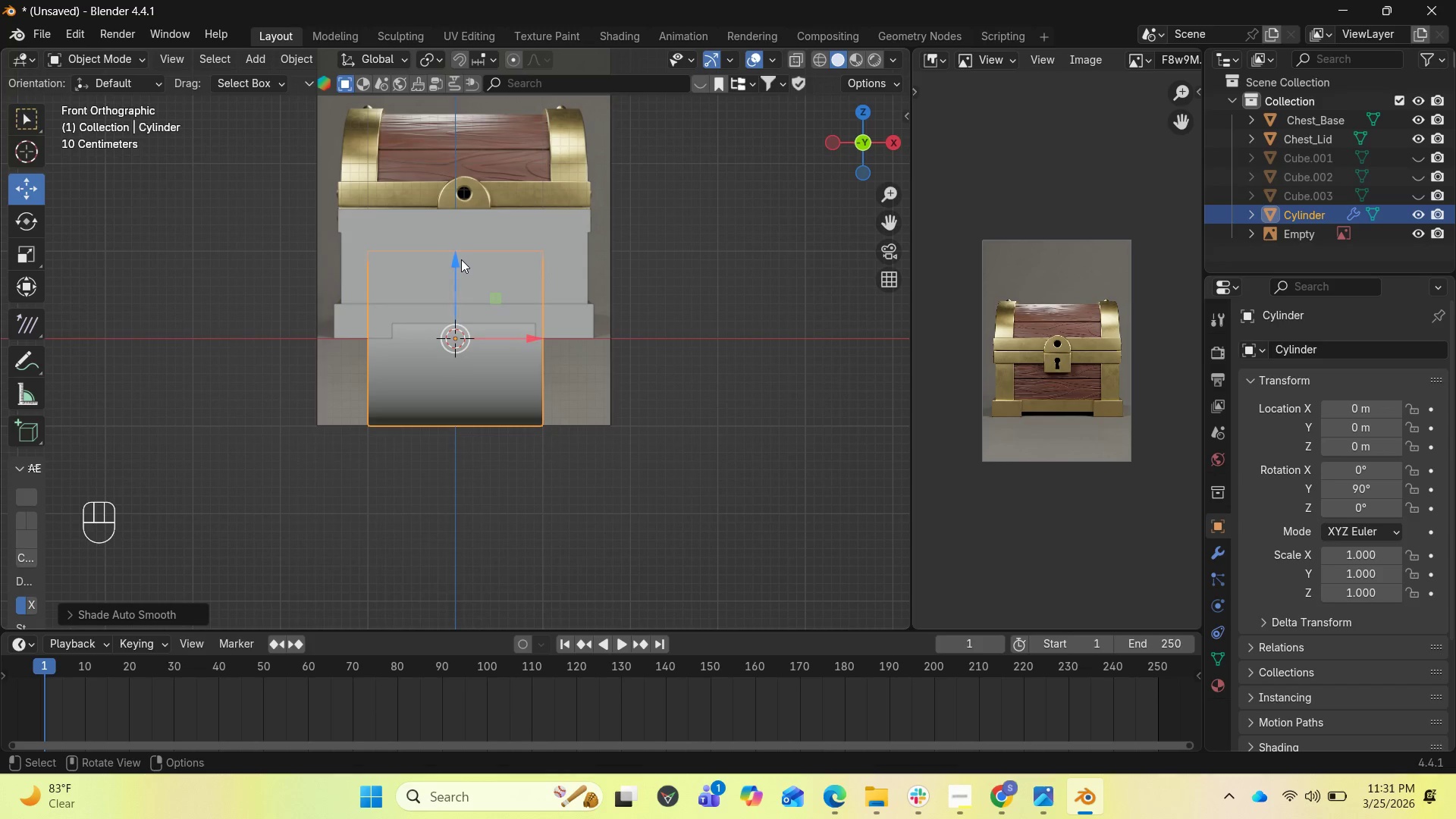 
left_click_drag(start_coordinate=[460, 259], to_coordinate=[467, 118])
 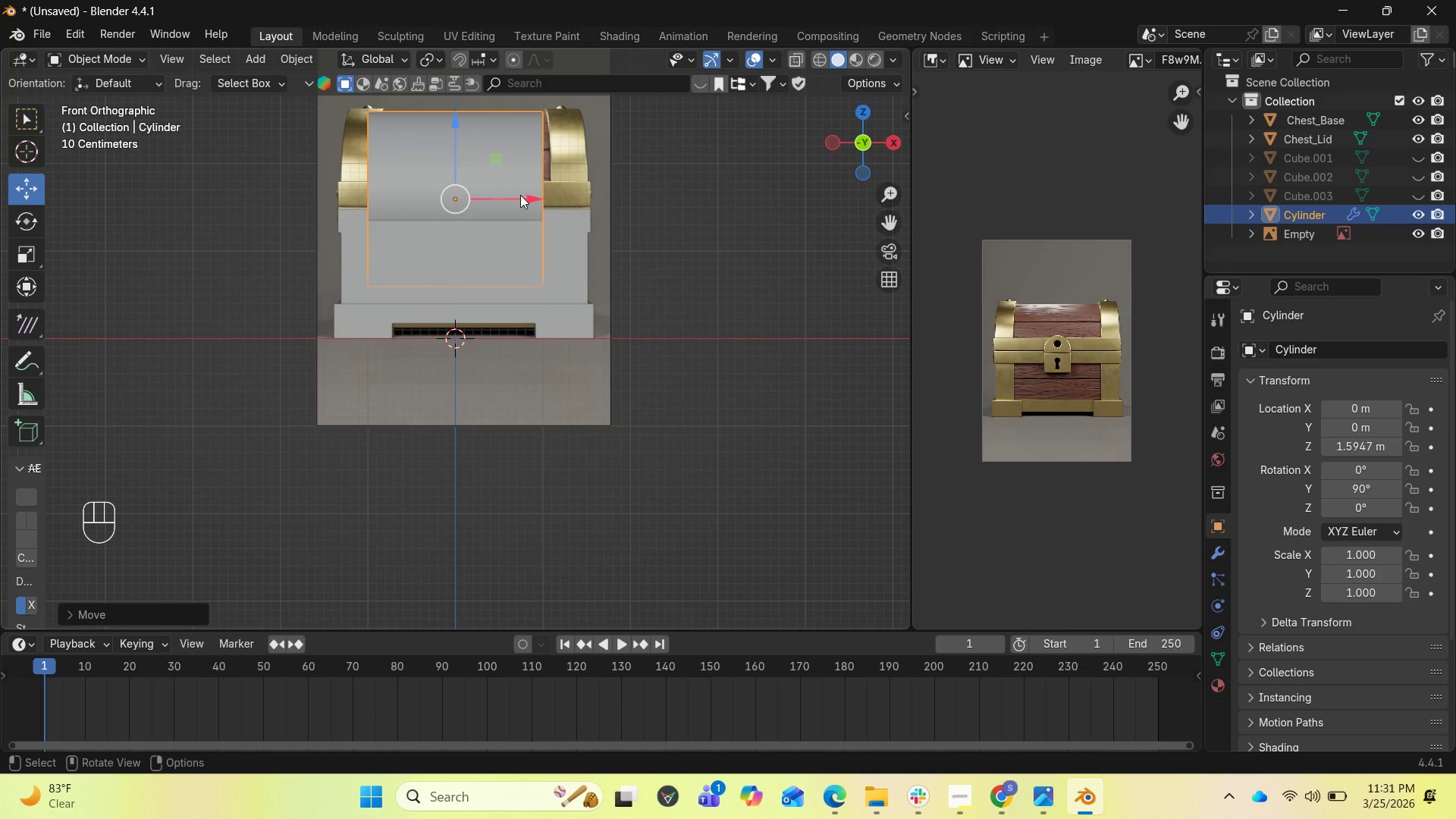 
left_click_drag(start_coordinate=[522, 196], to_coordinate=[532, 196])
 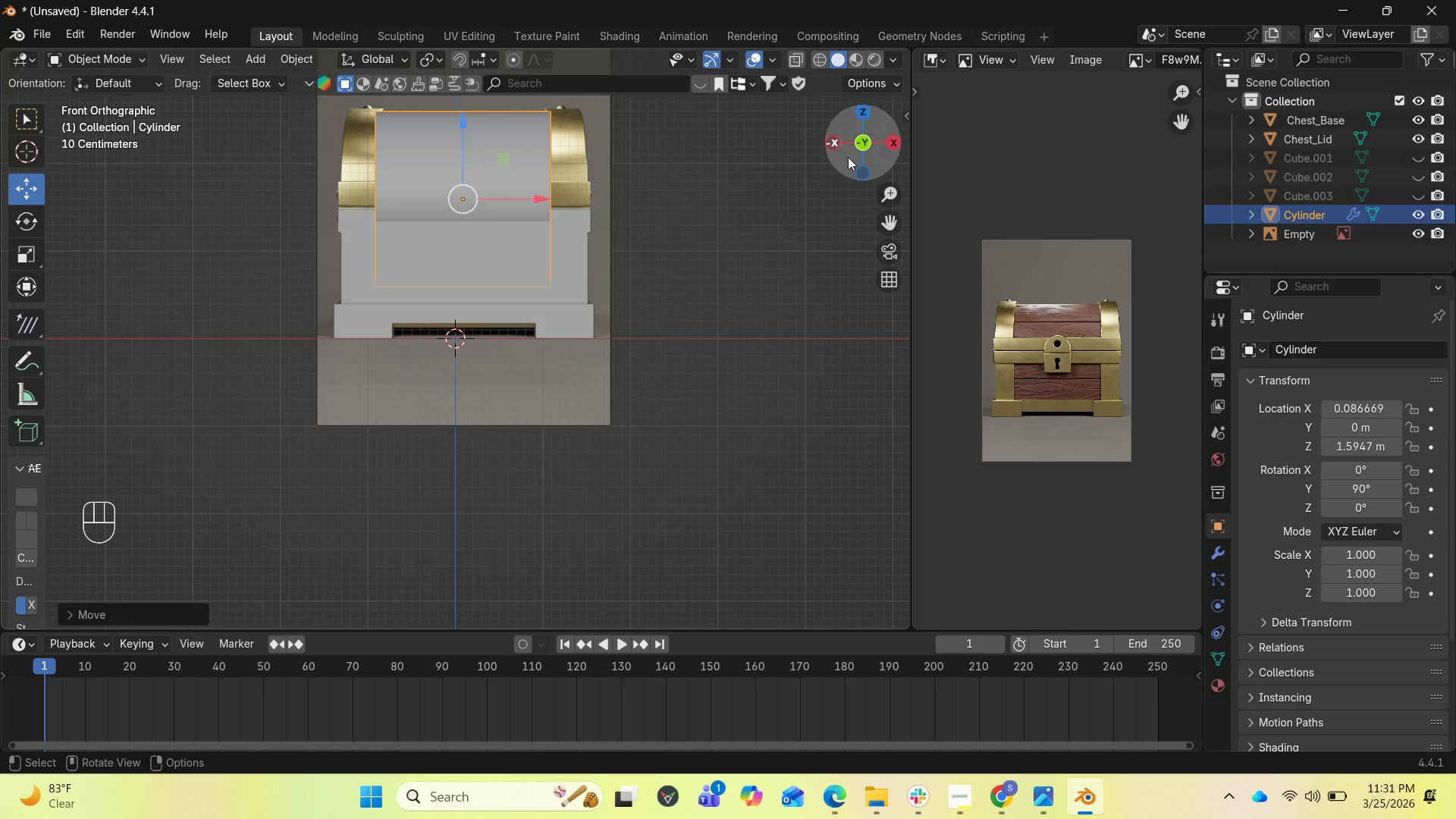 
key(Tab)
 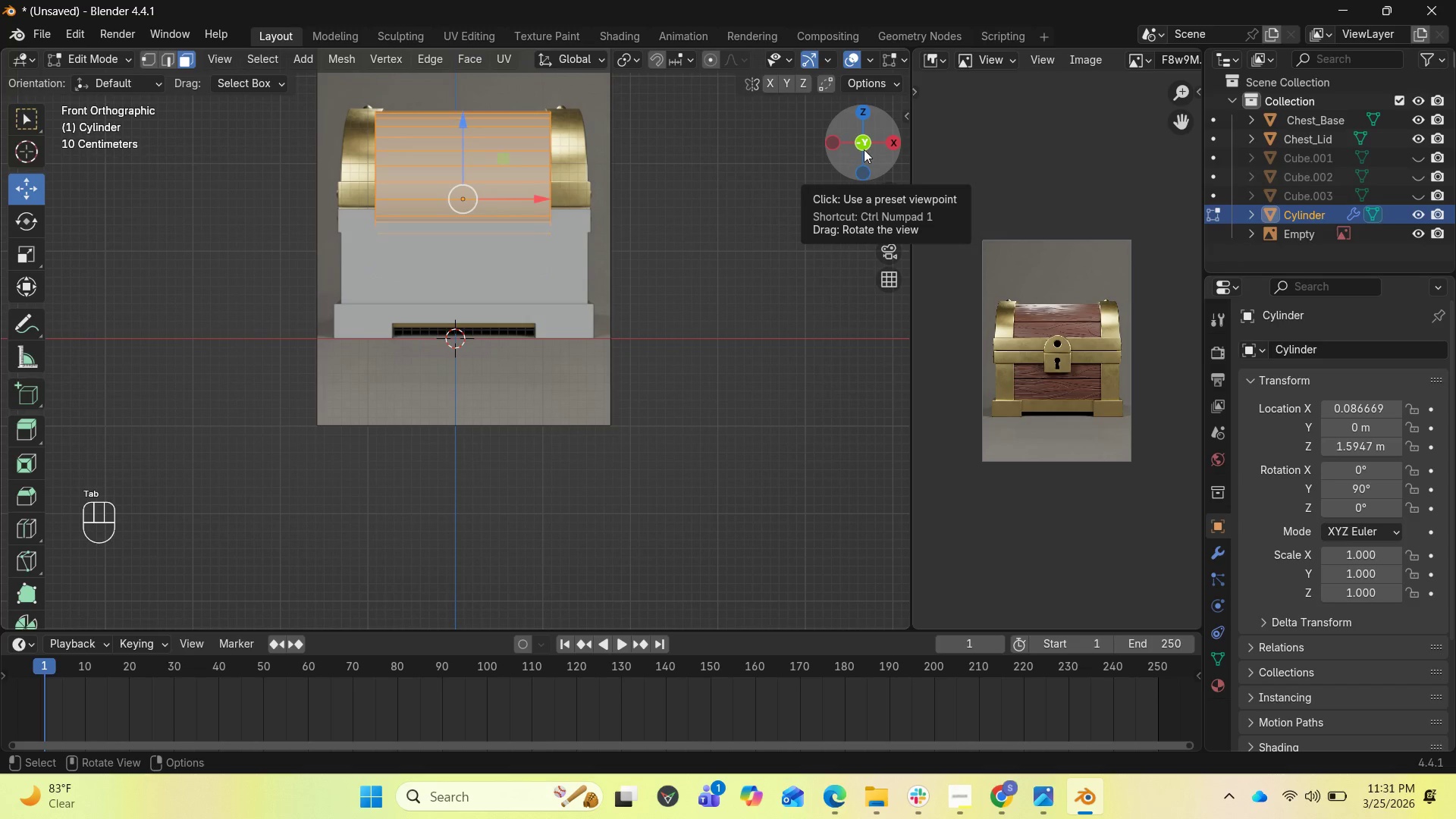 
left_click_drag(start_coordinate=[861, 149], to_coordinate=[680, 208])
 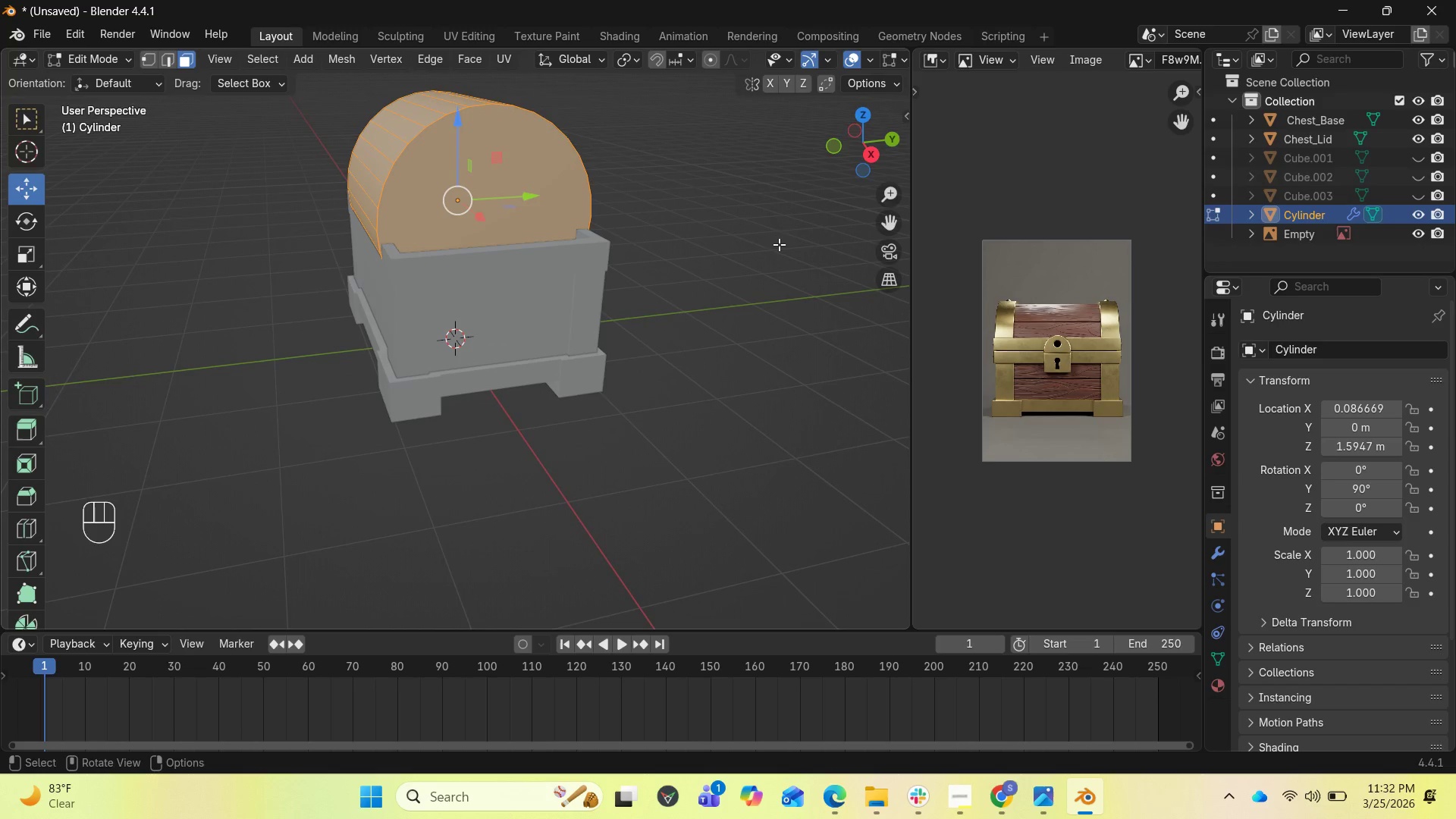 
type(sy)
 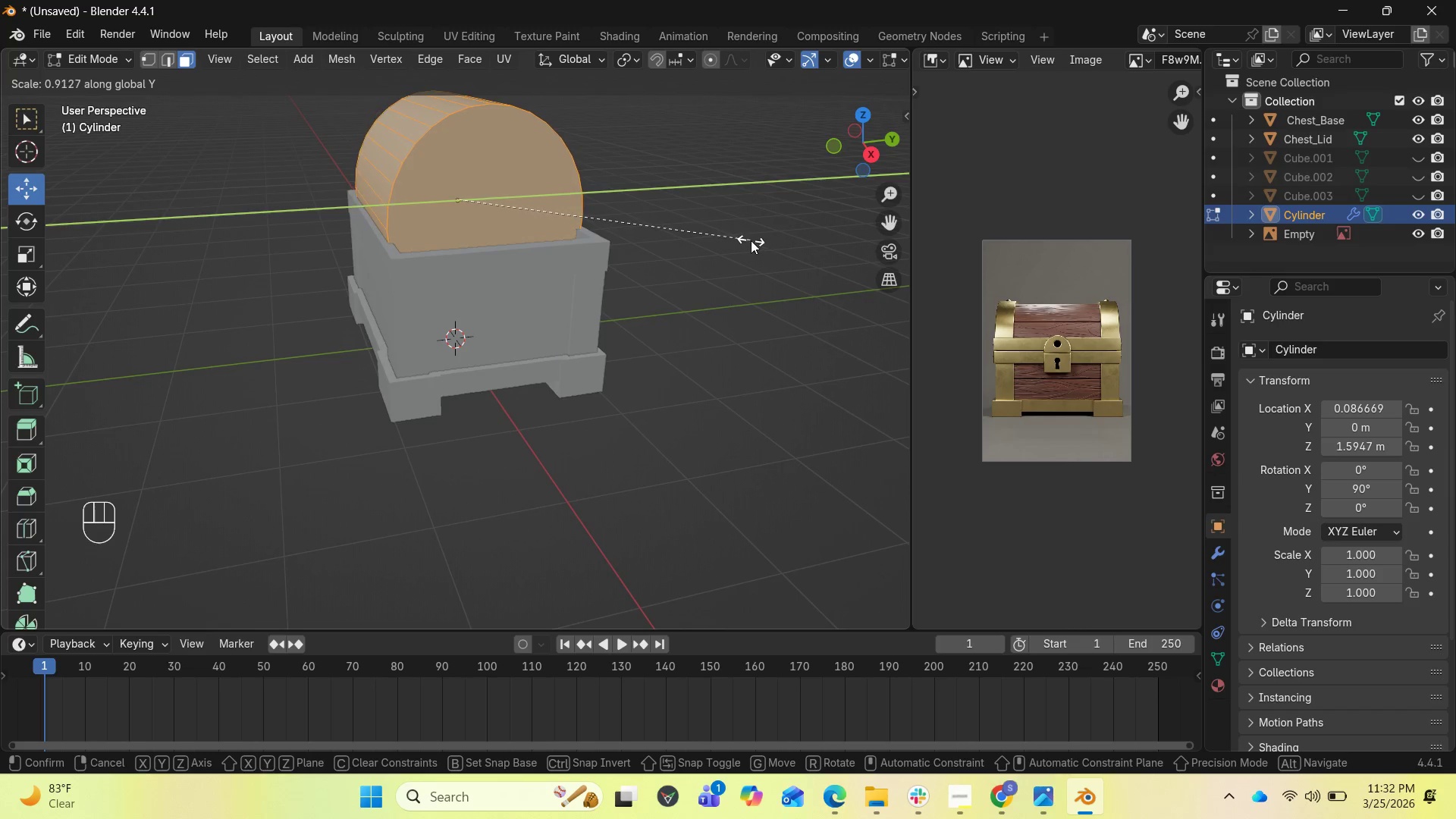 
wait(5.51)
 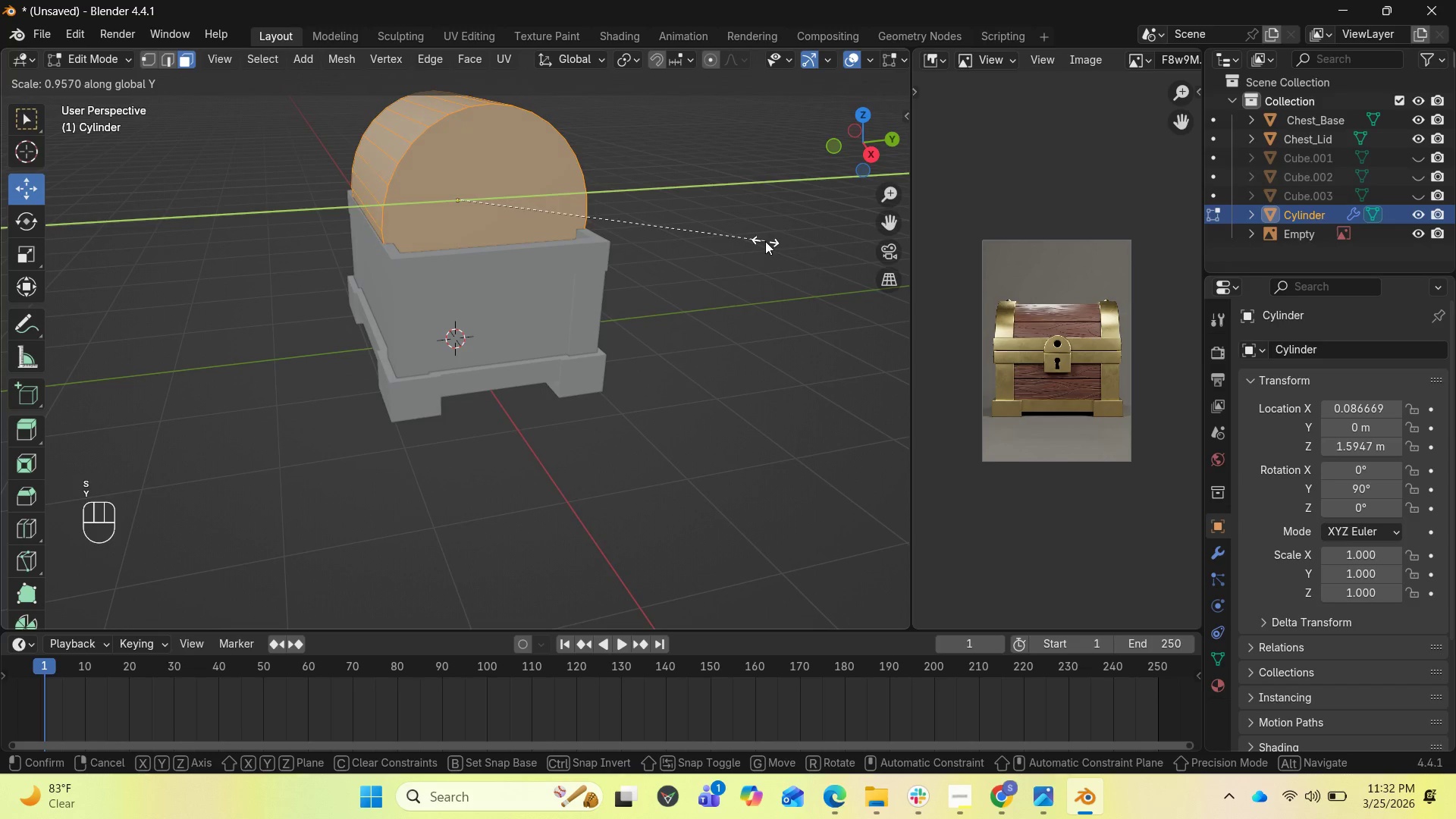 
left_click([745, 240])
 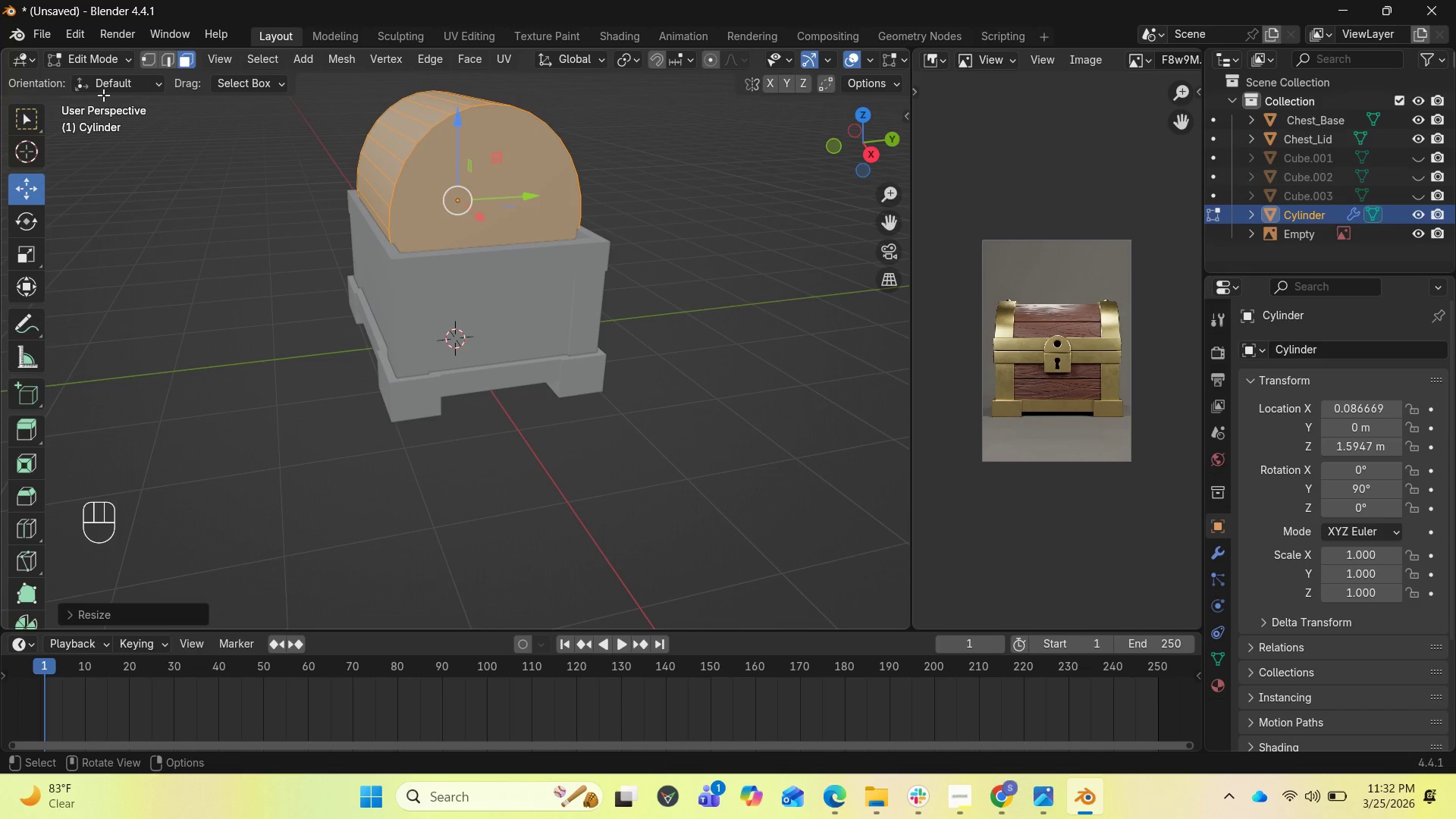 
left_click([147, 58])
 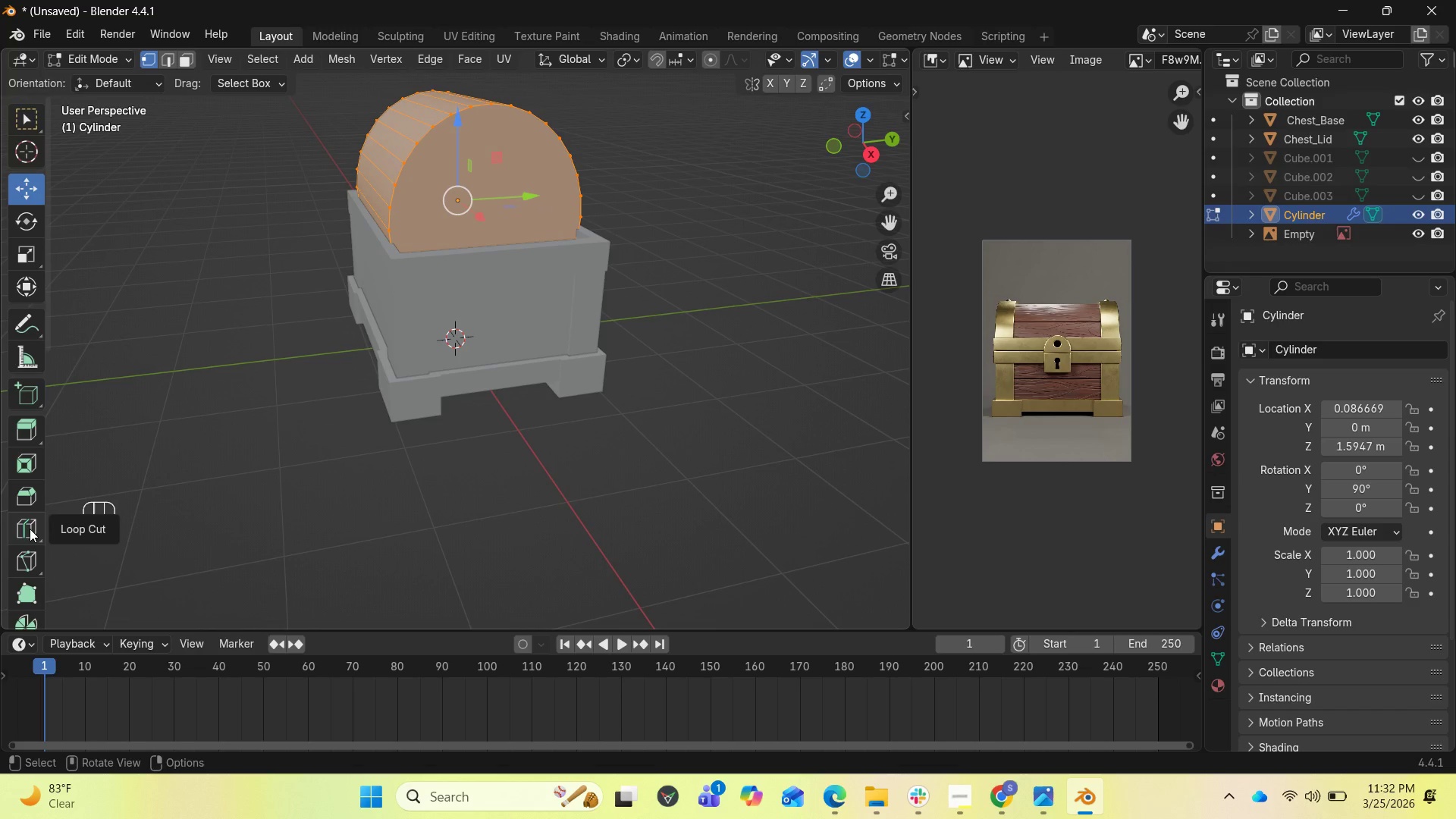 
left_click([20, 557])
 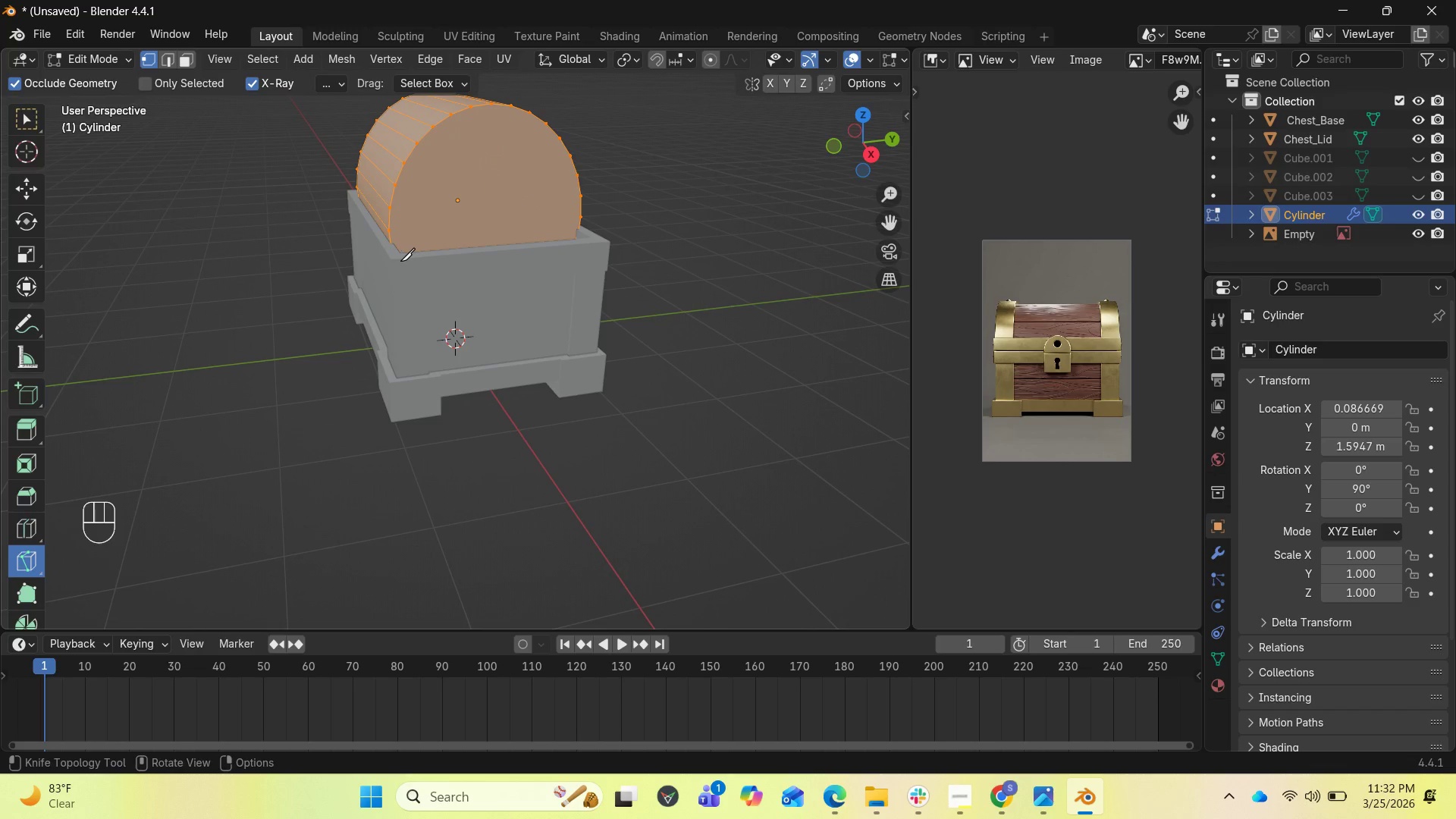 
scroll: coordinate [400, 261], scroll_direction: up, amount: 1.0
 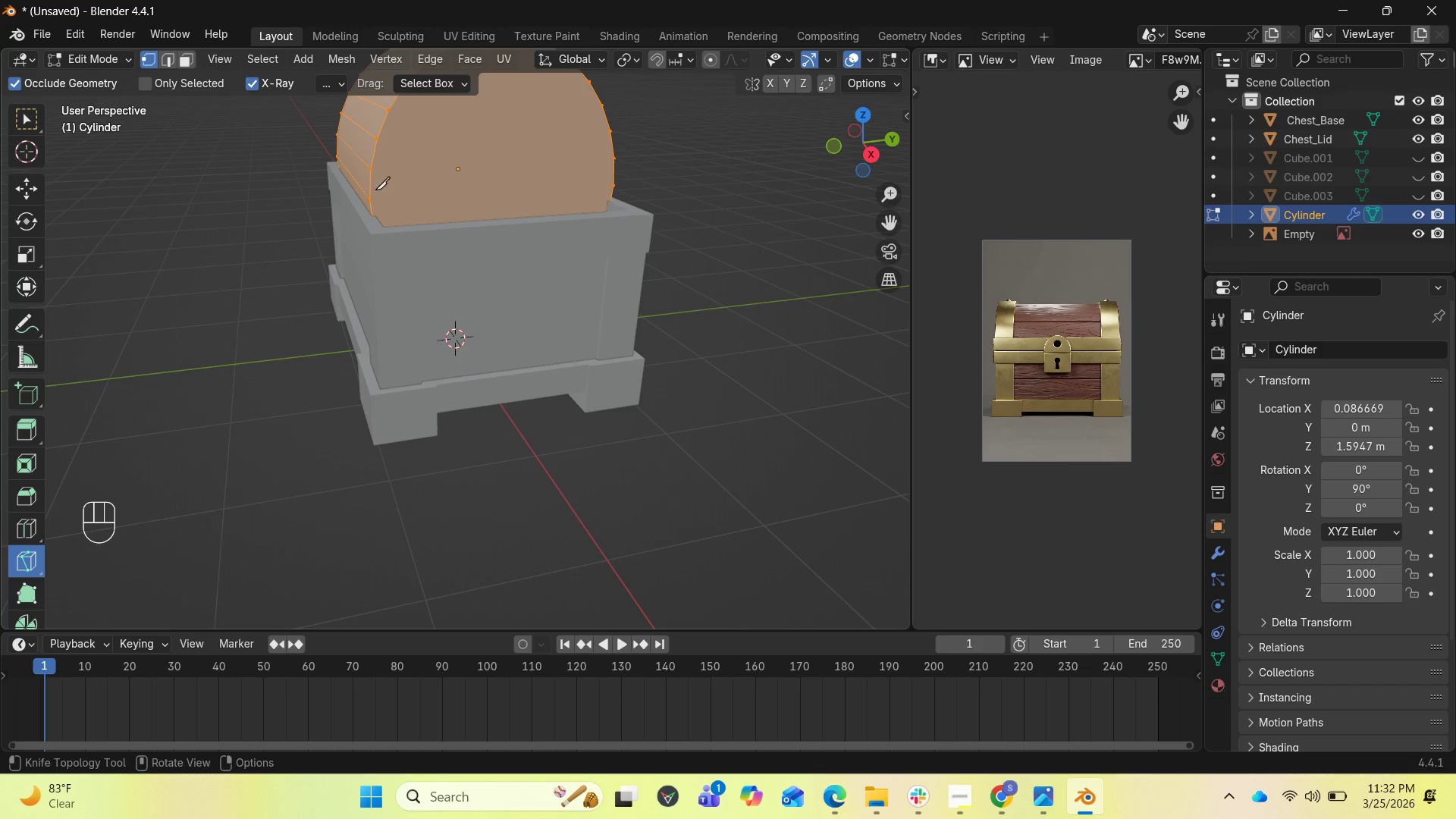 
scroll: coordinate [620, 214], scroll_direction: down, amount: 2.0
 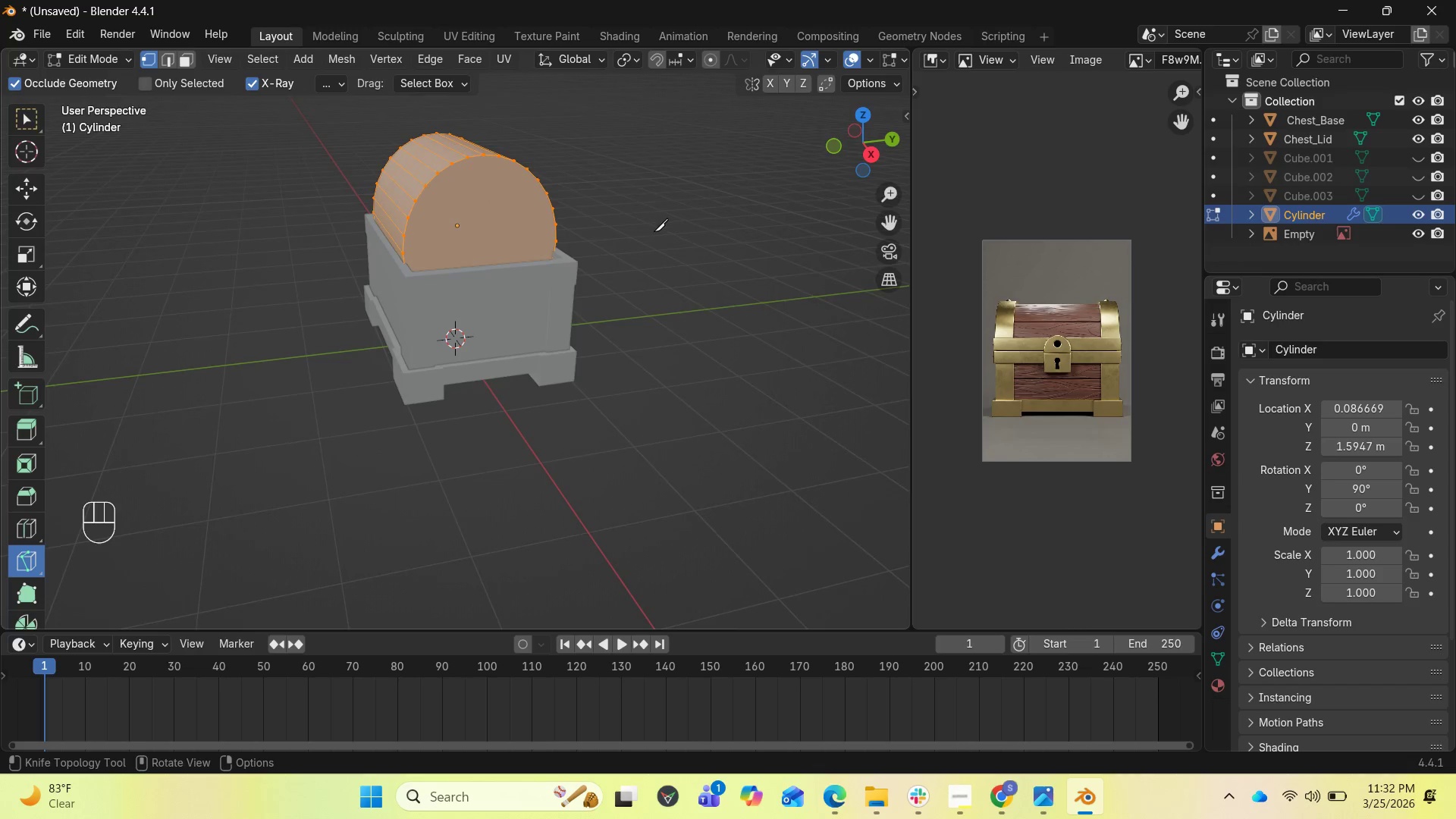 
key(End)
 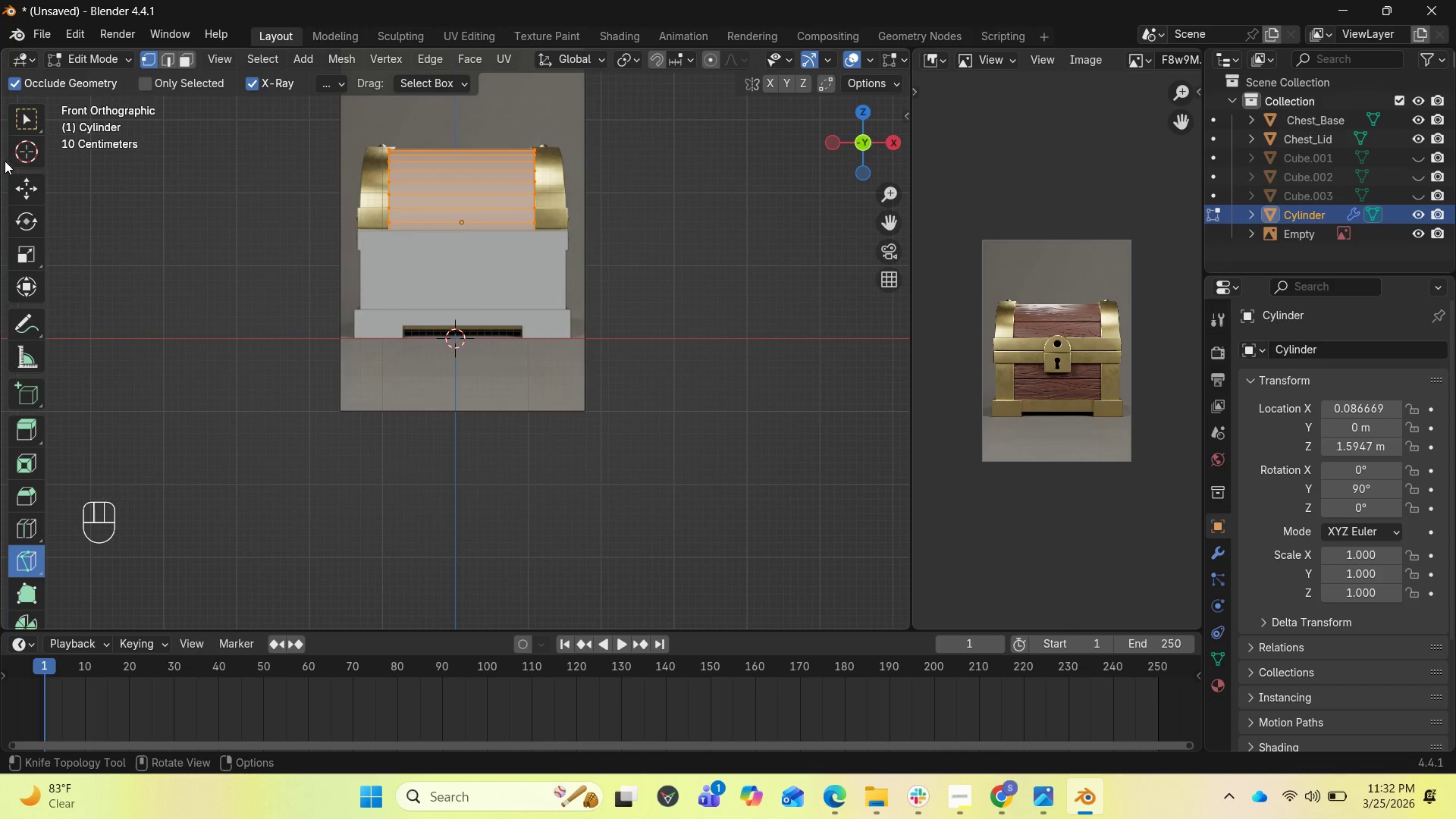 
mouse_move([52, 184])
 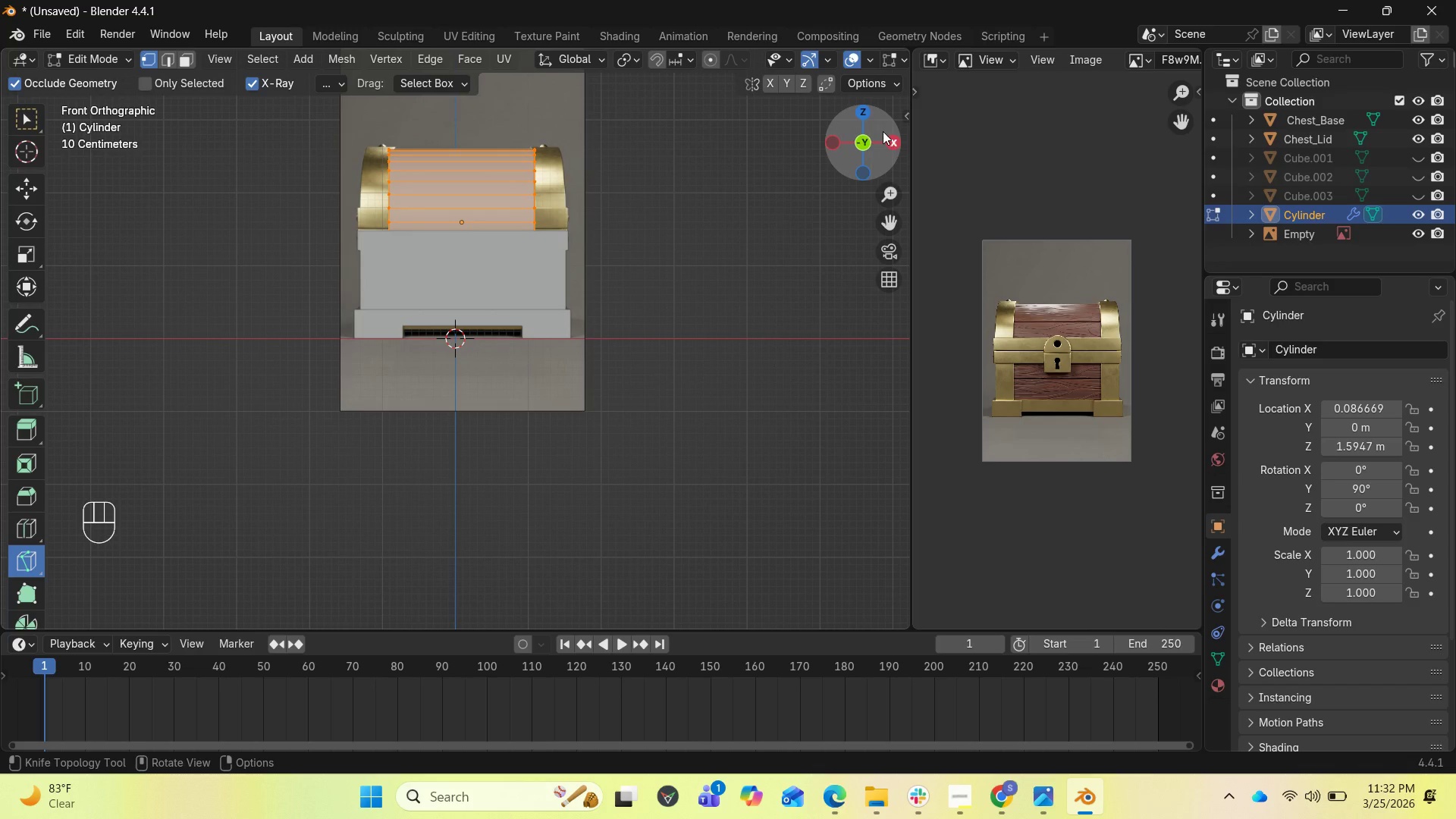 
left_click_drag(start_coordinate=[882, 131], to_coordinate=[708, 174])
 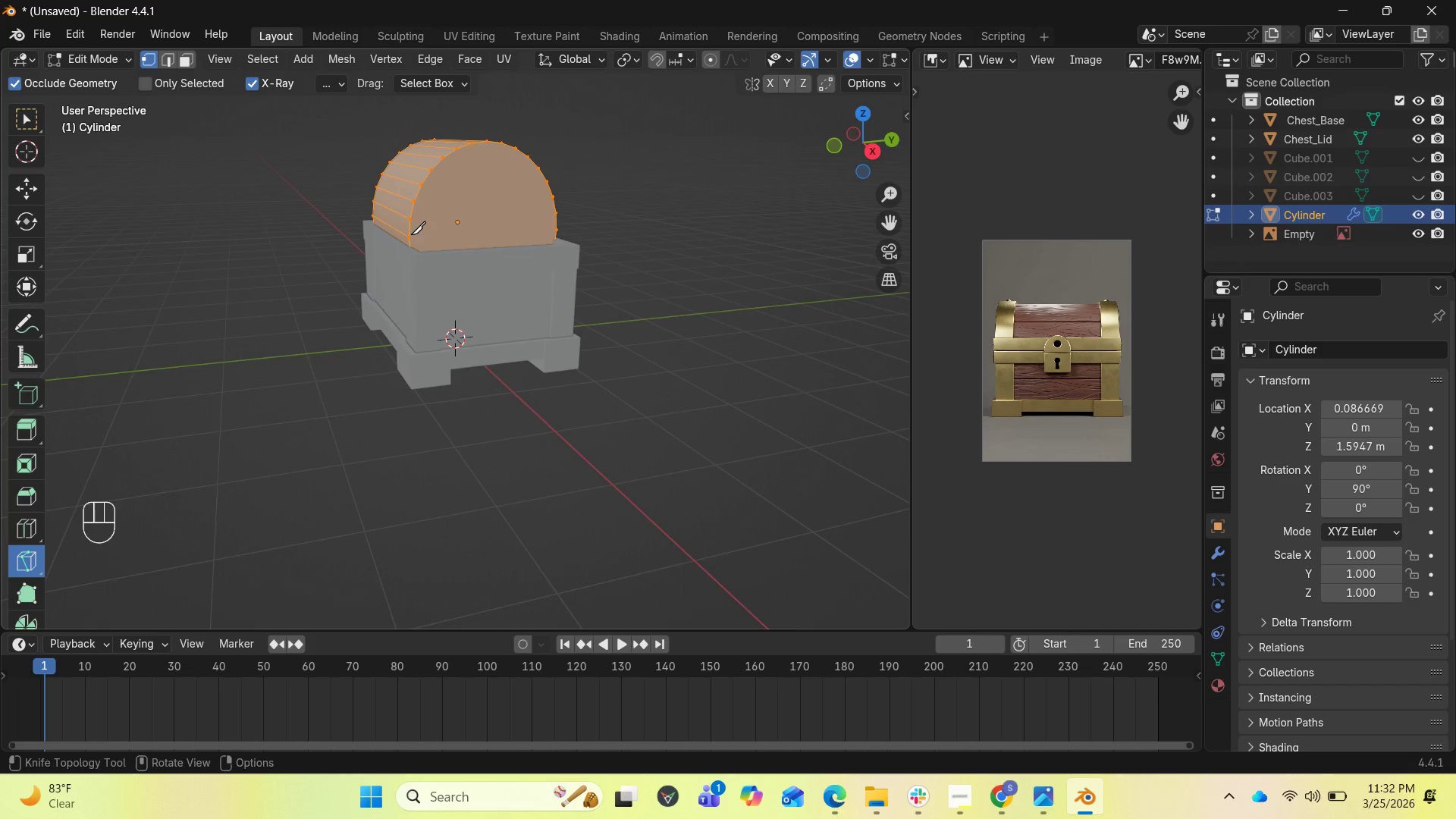 
left_click([410, 234])
 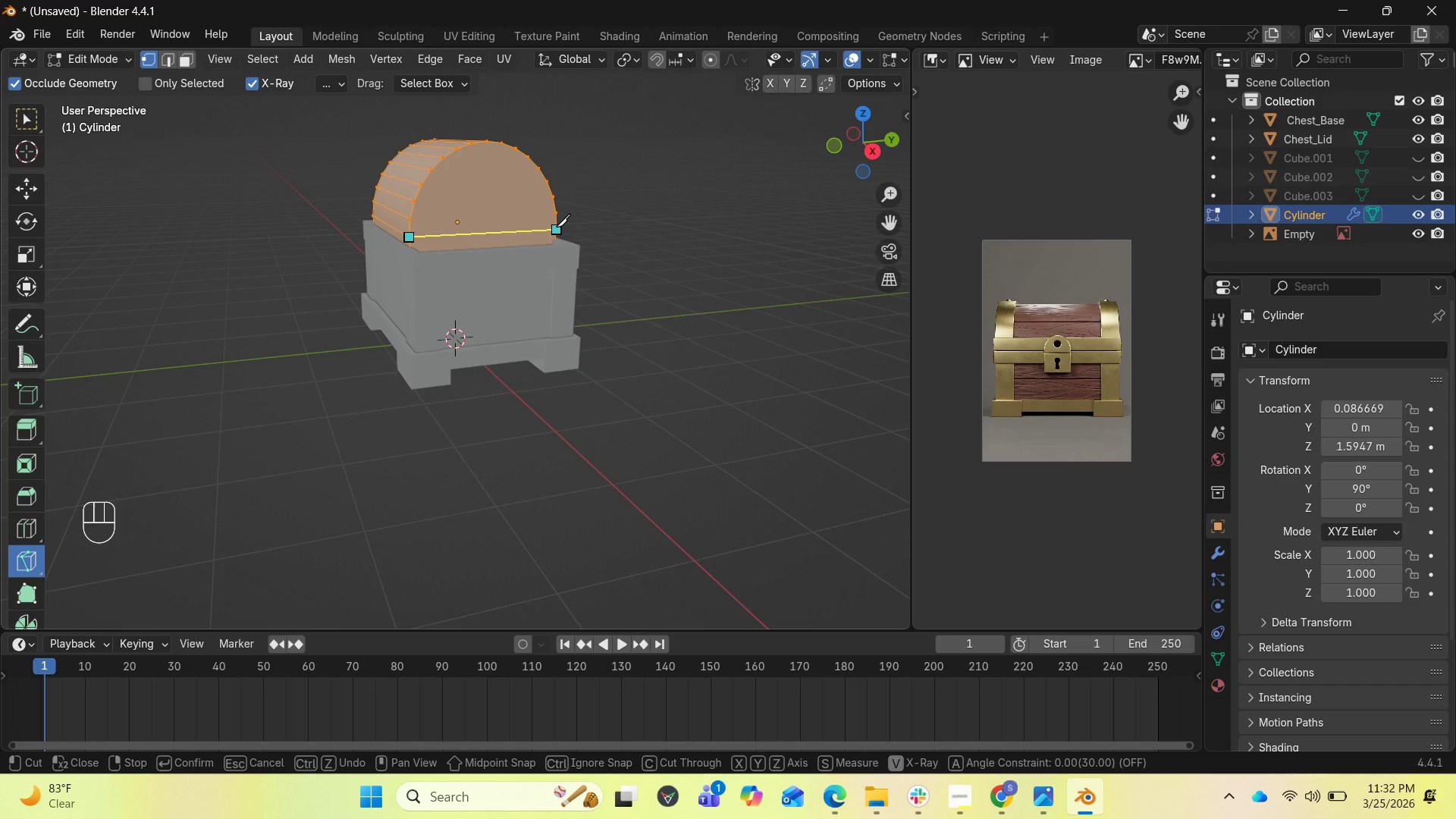 
left_click([556, 227])
 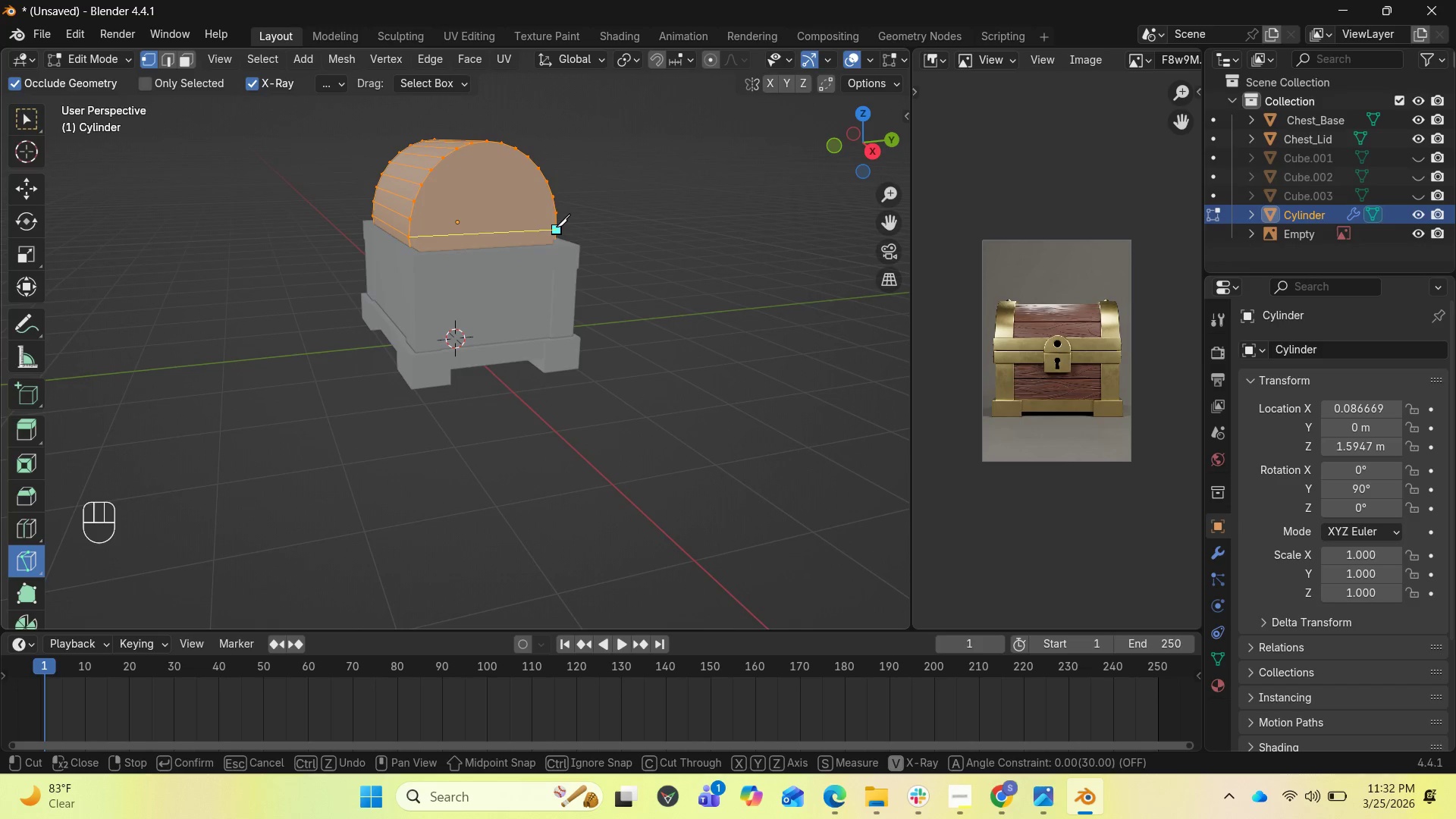 
key(Enter)
 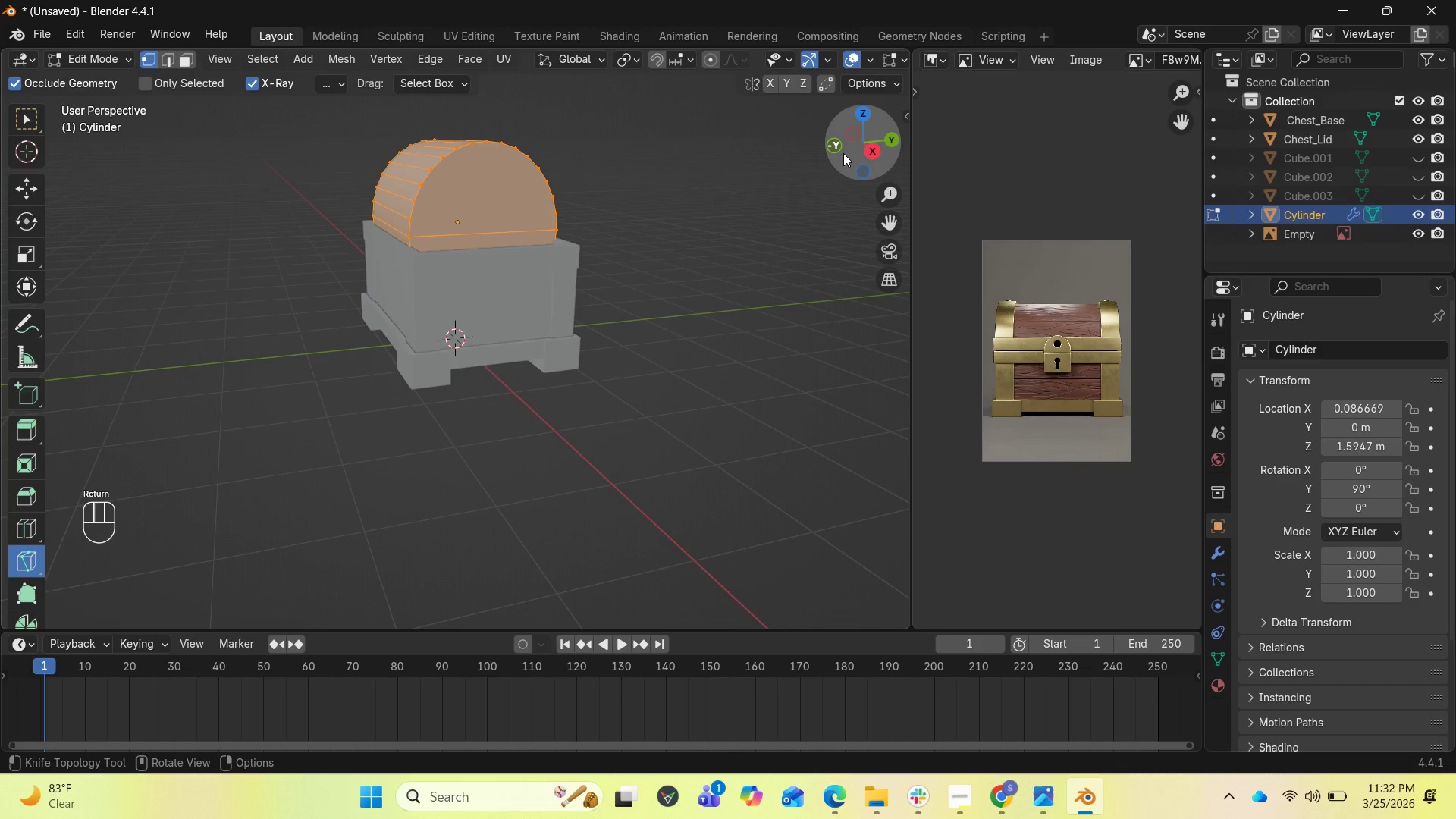 
left_click_drag(start_coordinate=[854, 152], to_coordinate=[299, 171])
 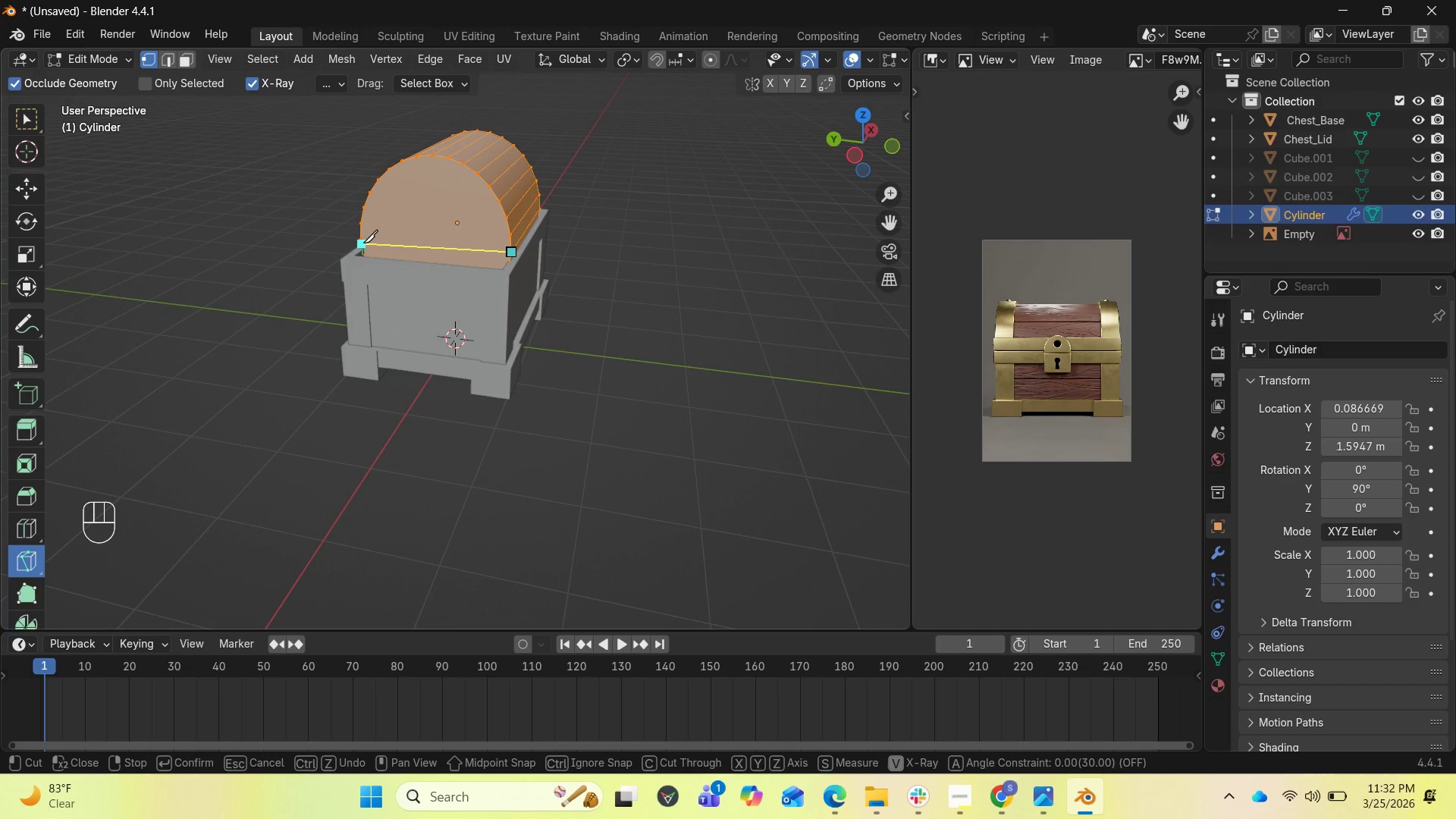 
left_click([359, 243])
 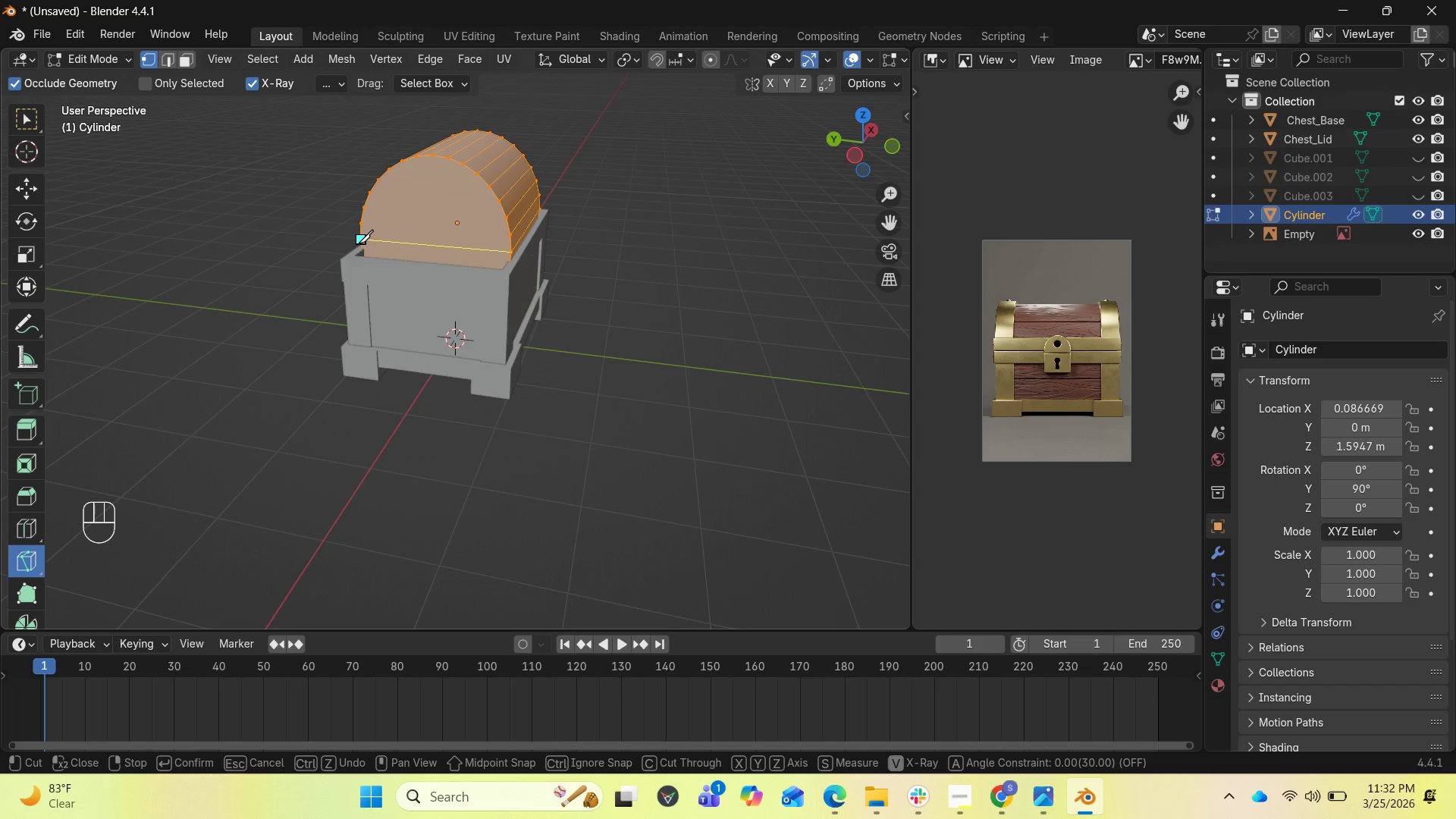 
key(Enter)
 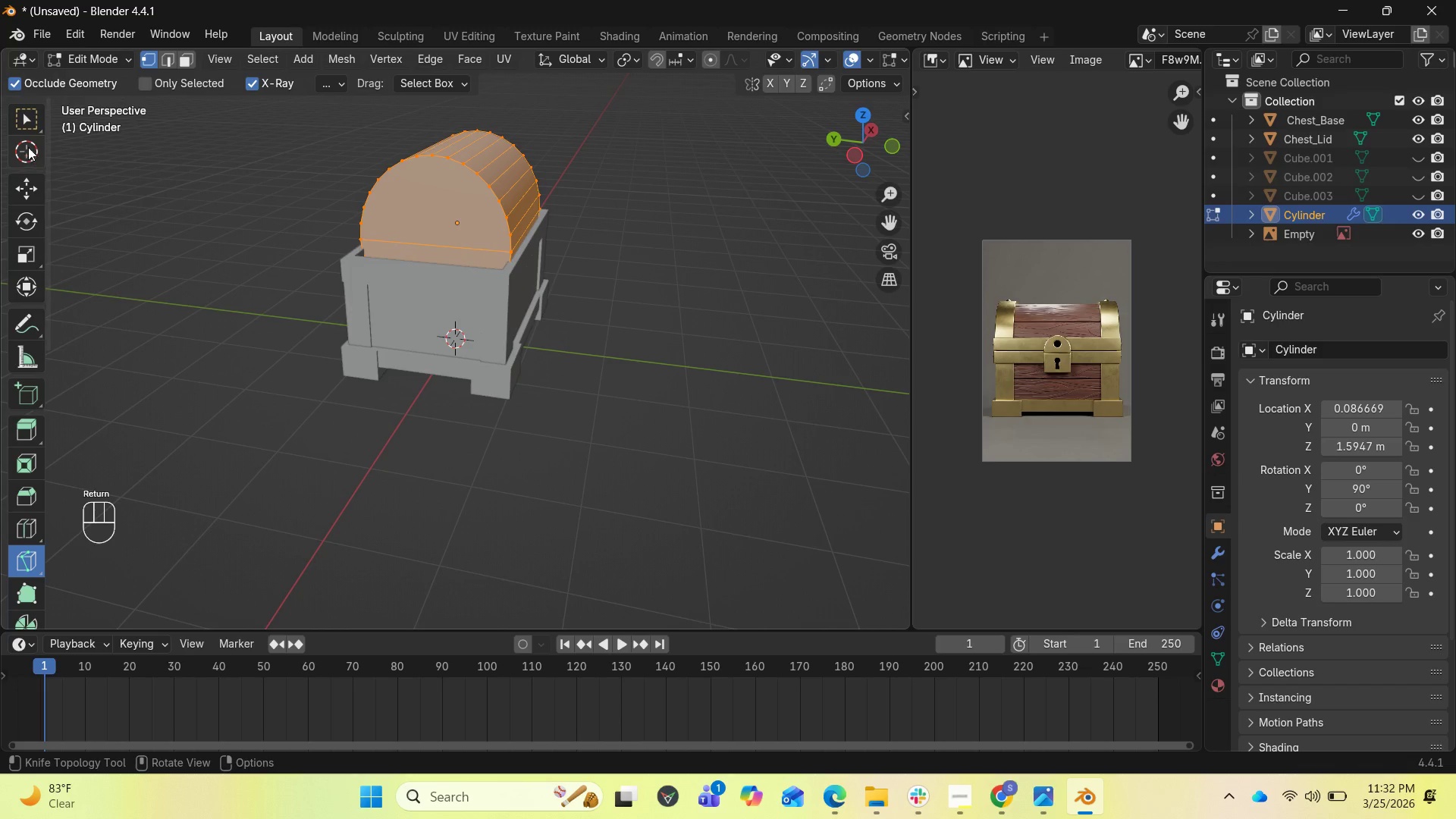 
left_click([27, 118])
 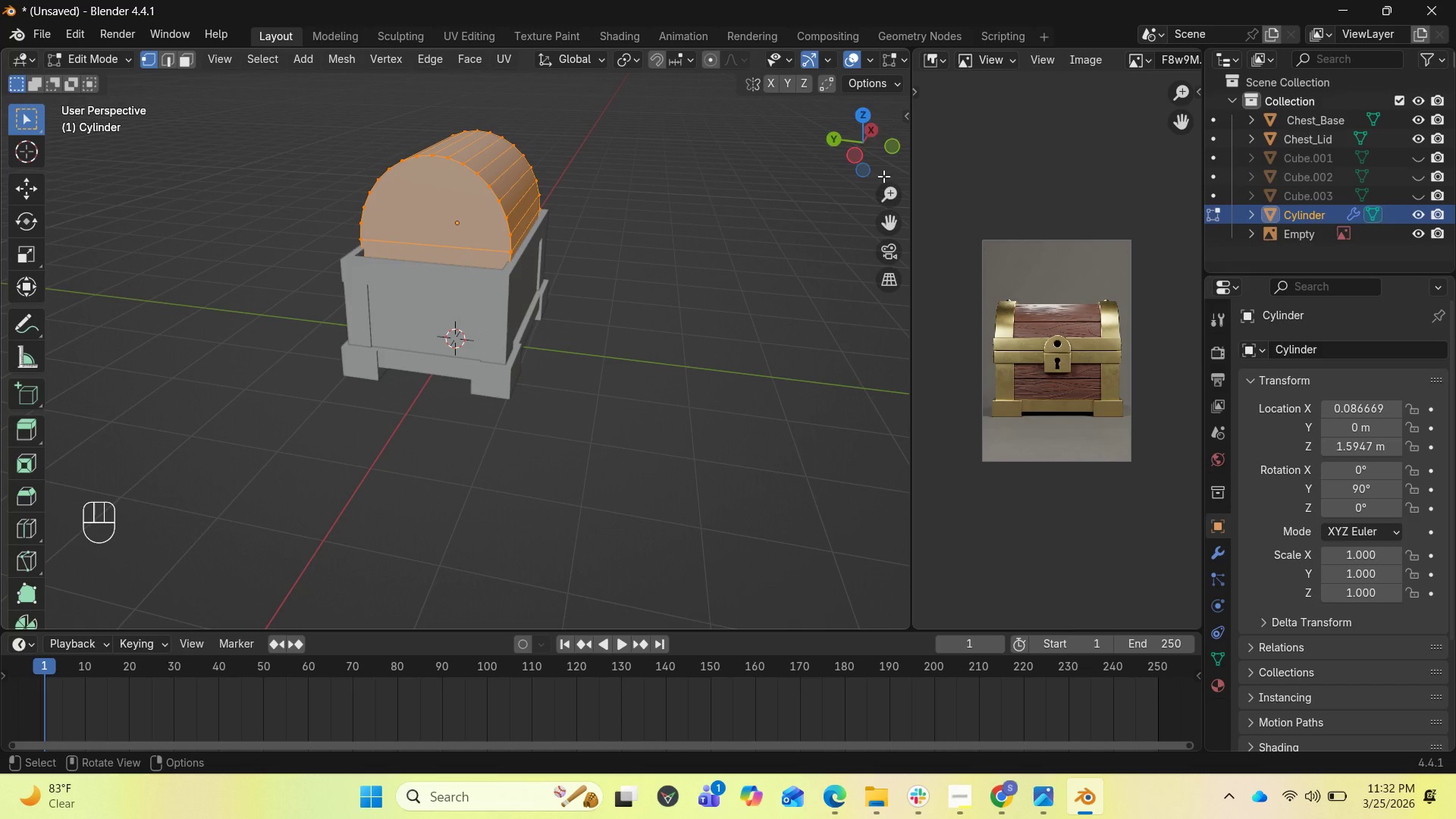 
left_click_drag(start_coordinate=[871, 146], to_coordinate=[519, 144])
 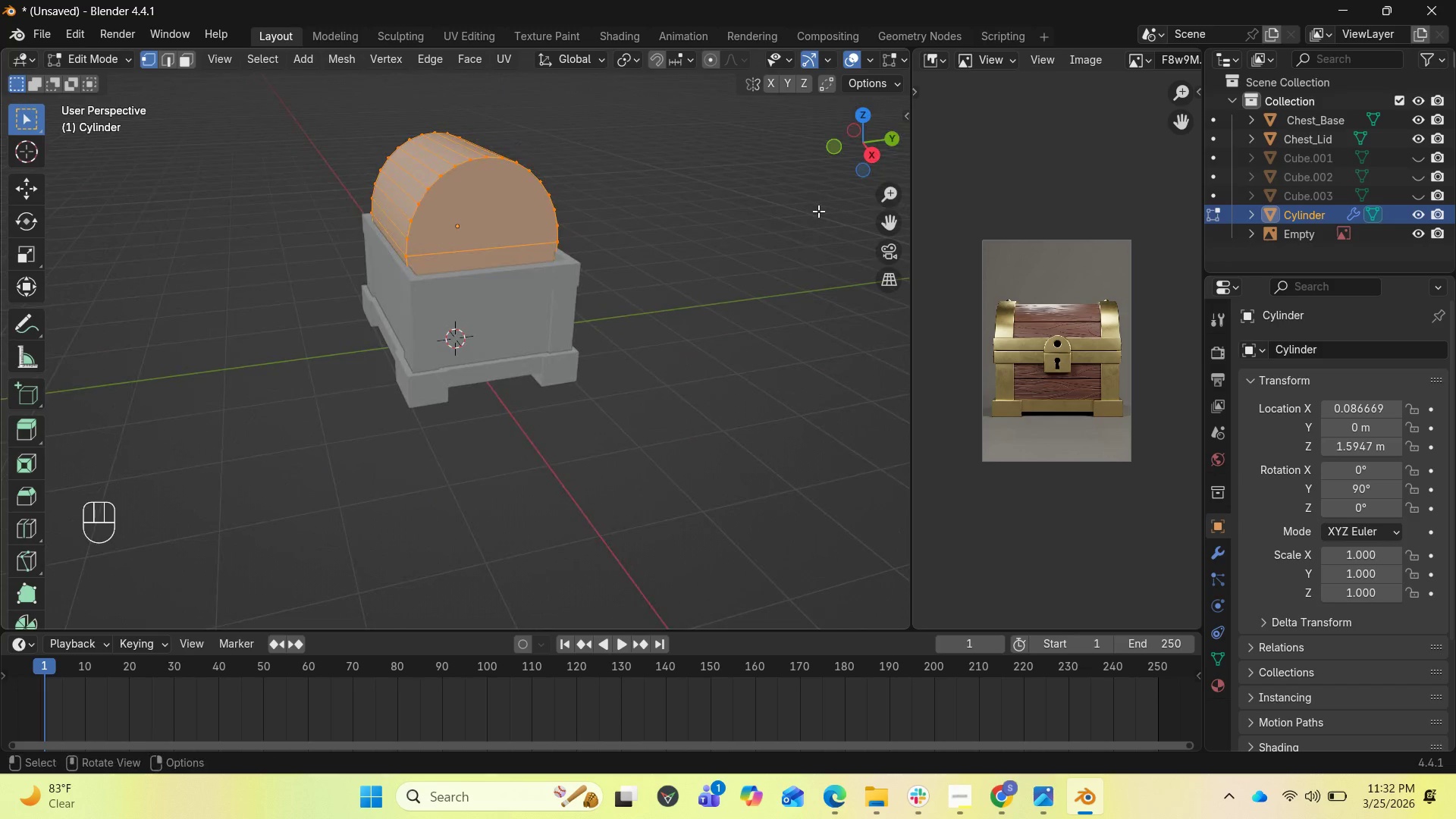 
key(PageDown)
 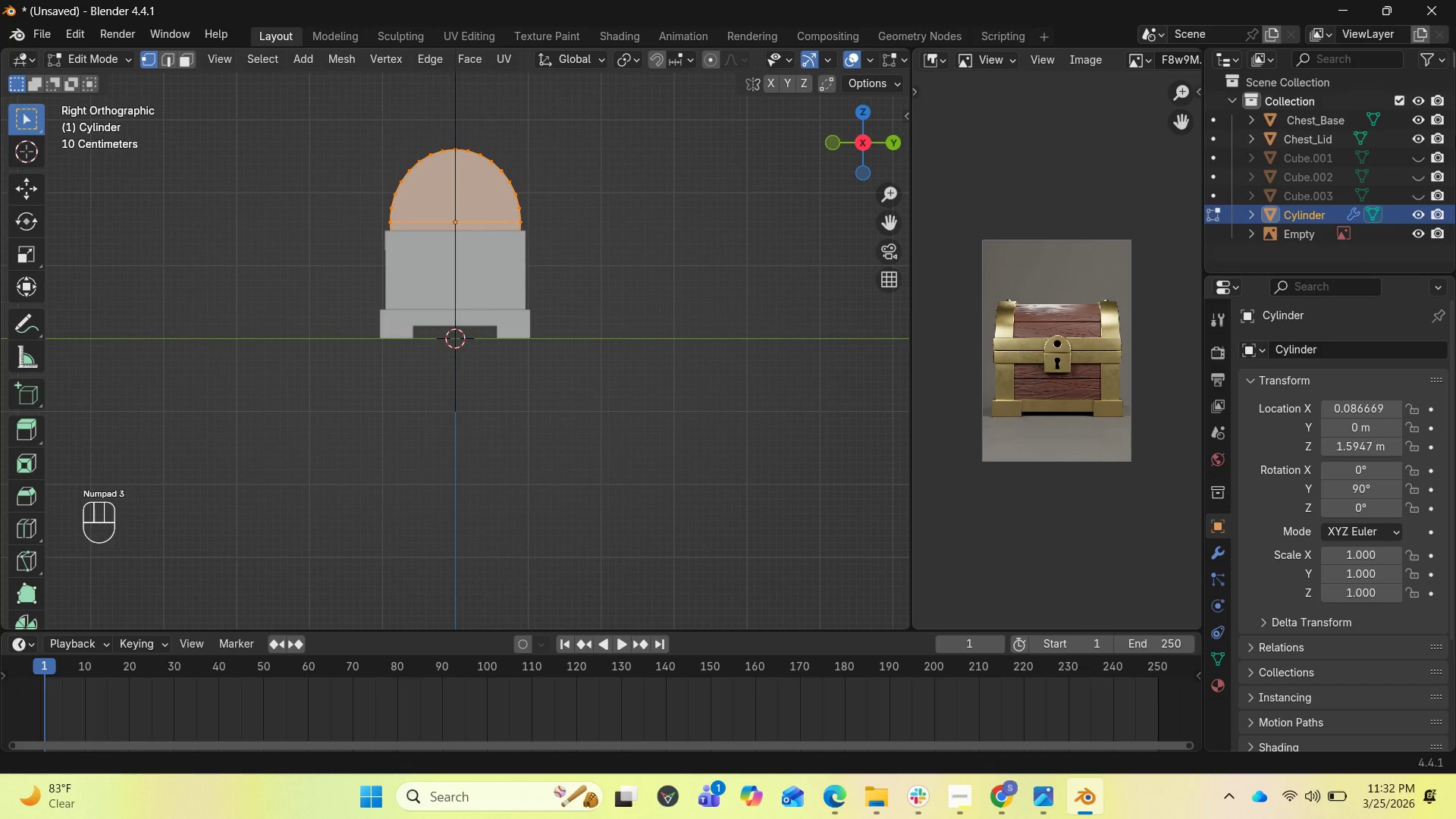 
left_click([1417, 136])
 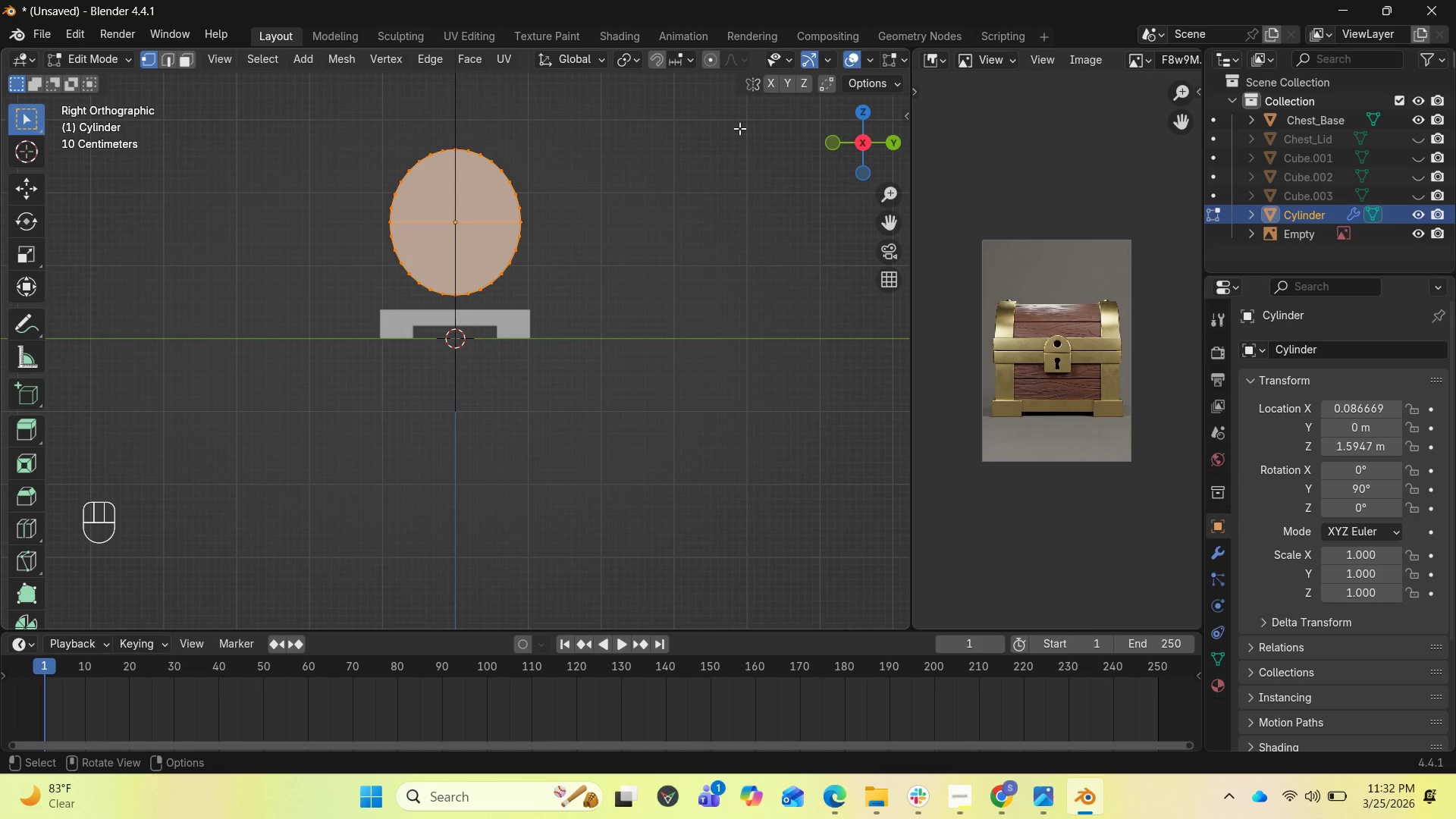 
scroll: coordinate [819, 58], scroll_direction: down, amount: 3.0
 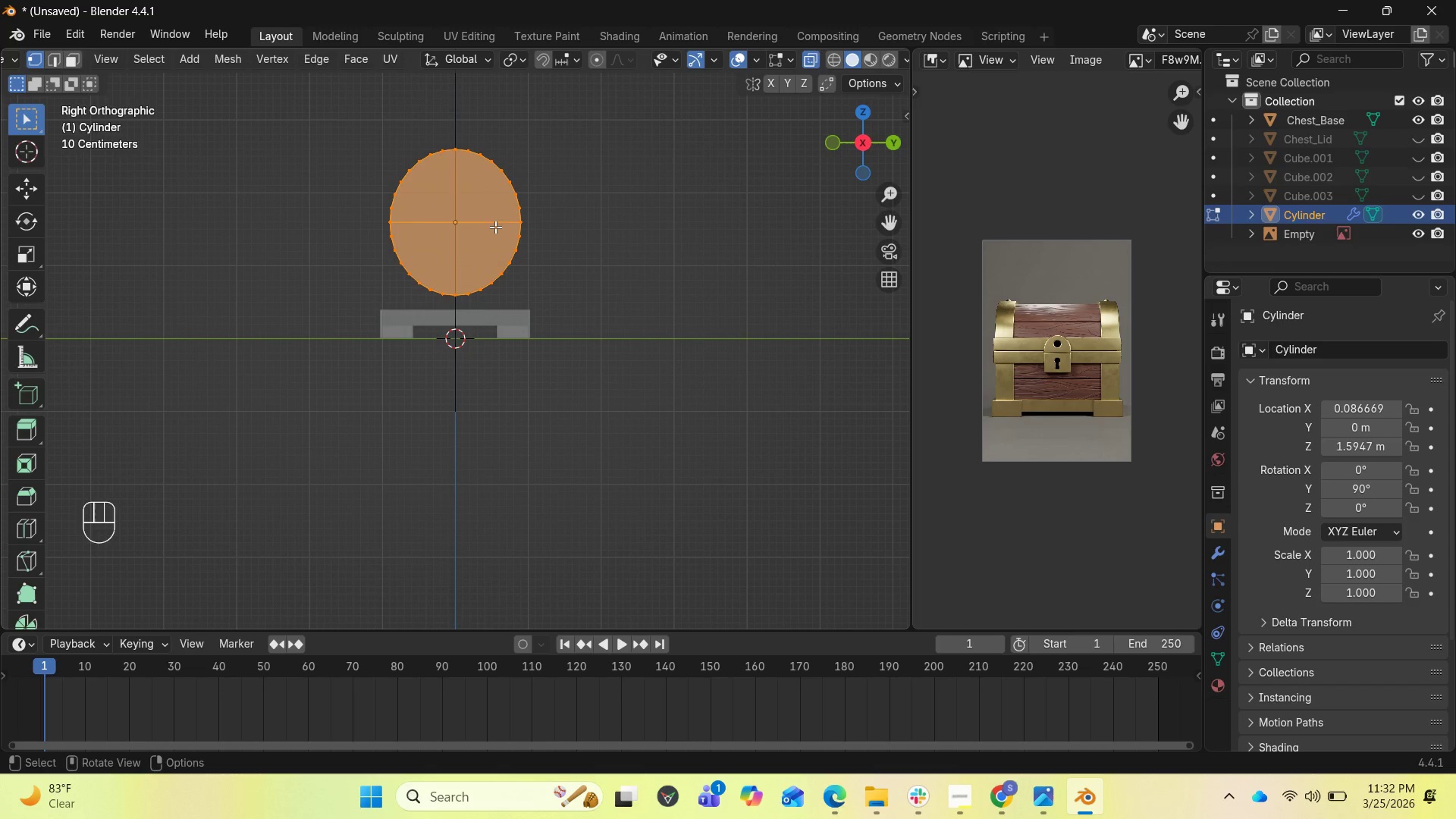 
left_click([344, 229])
 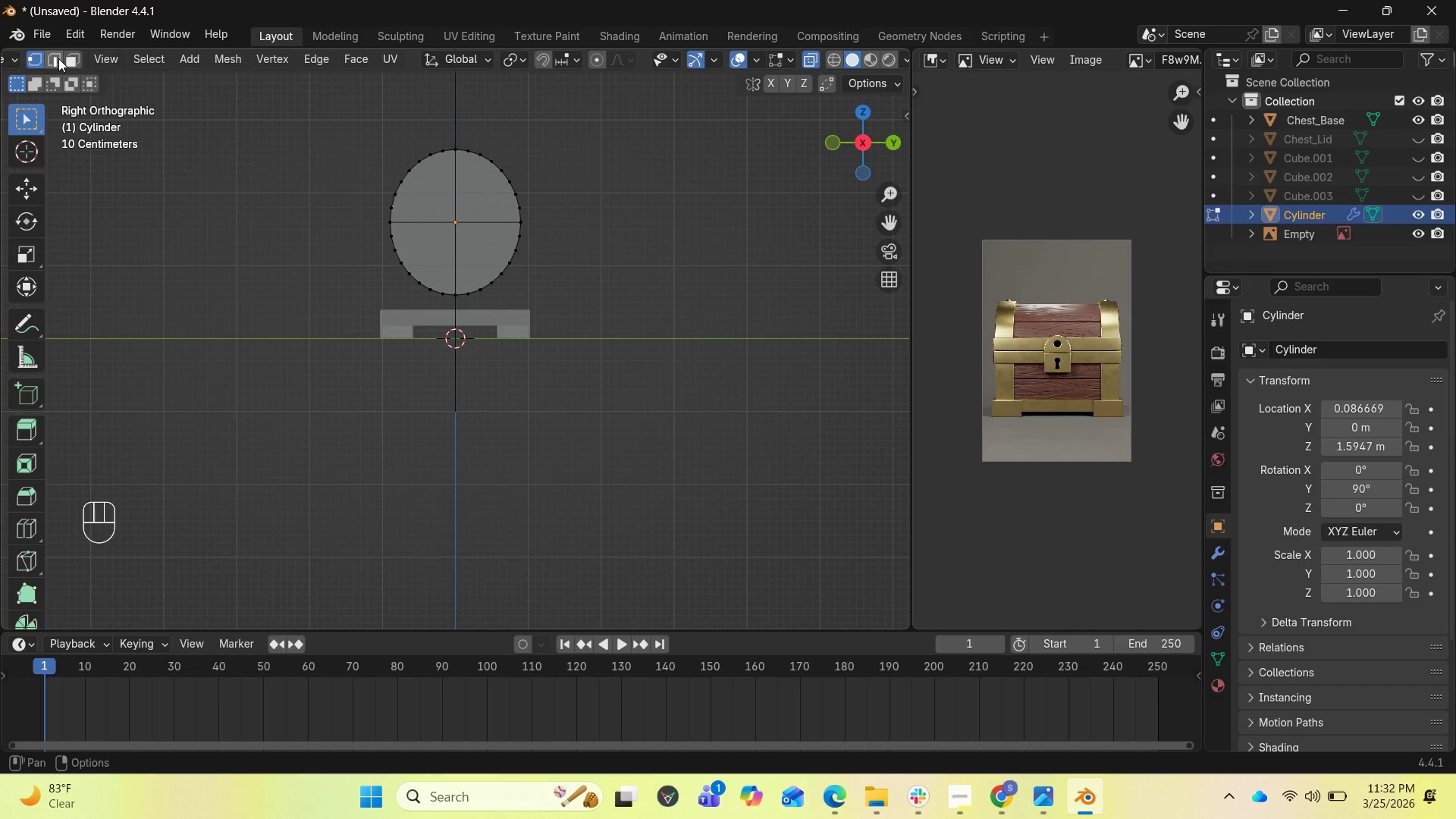 
left_click([65, 60])
 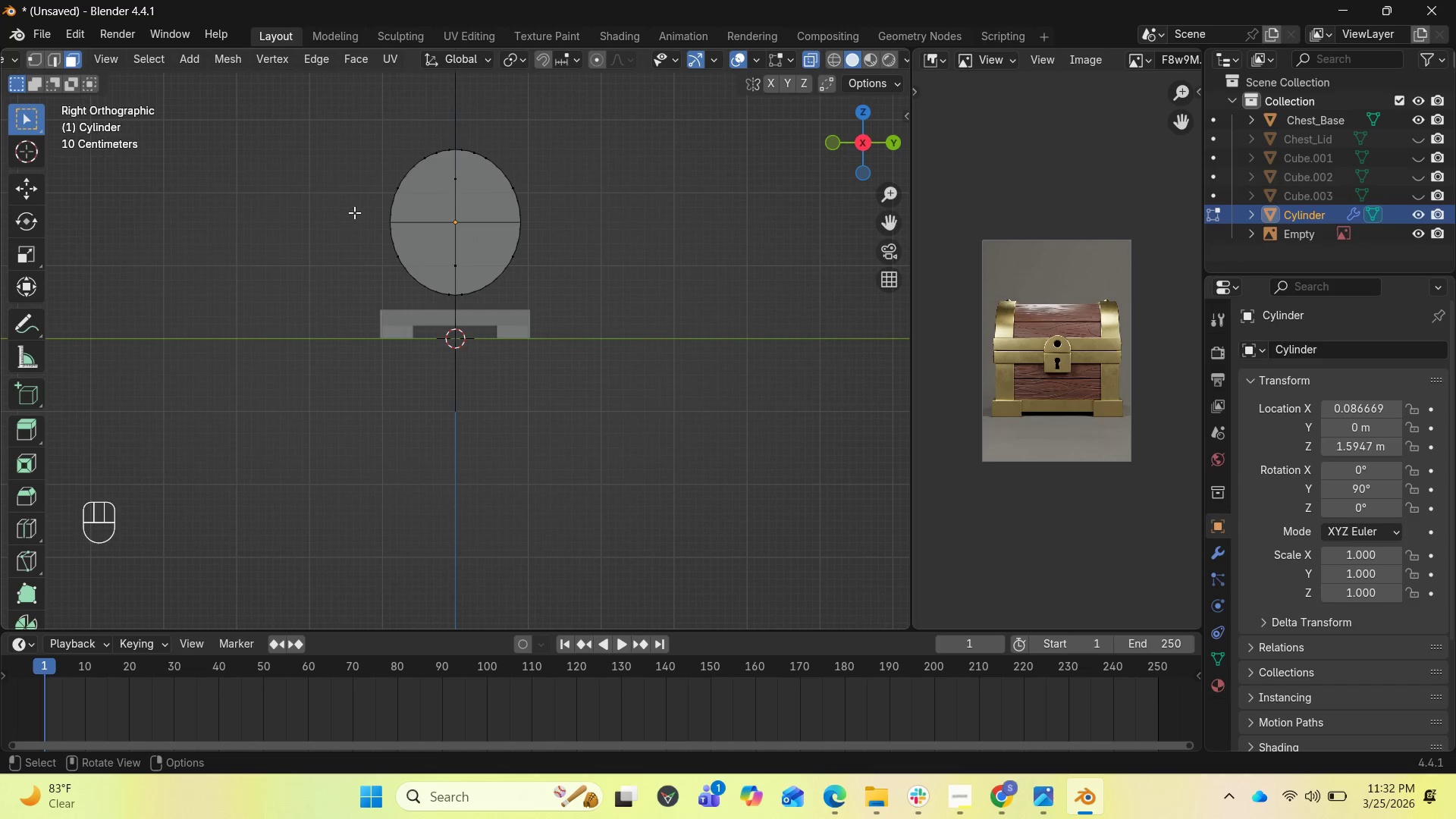 
left_click_drag(start_coordinate=[354, 207], to_coordinate=[290, 237])
 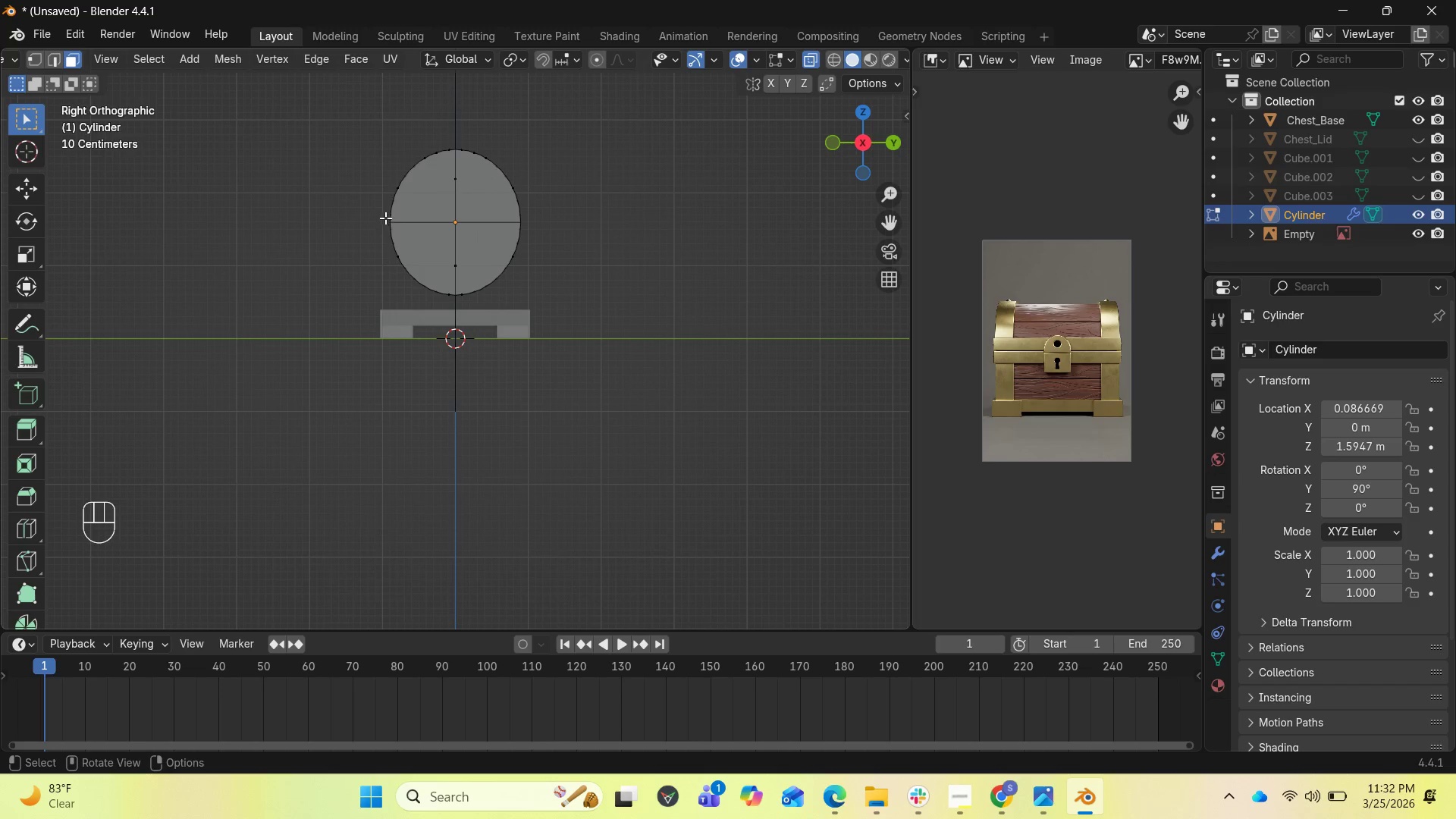 
left_click_drag(start_coordinate=[384, 217], to_coordinate=[532, 342])
 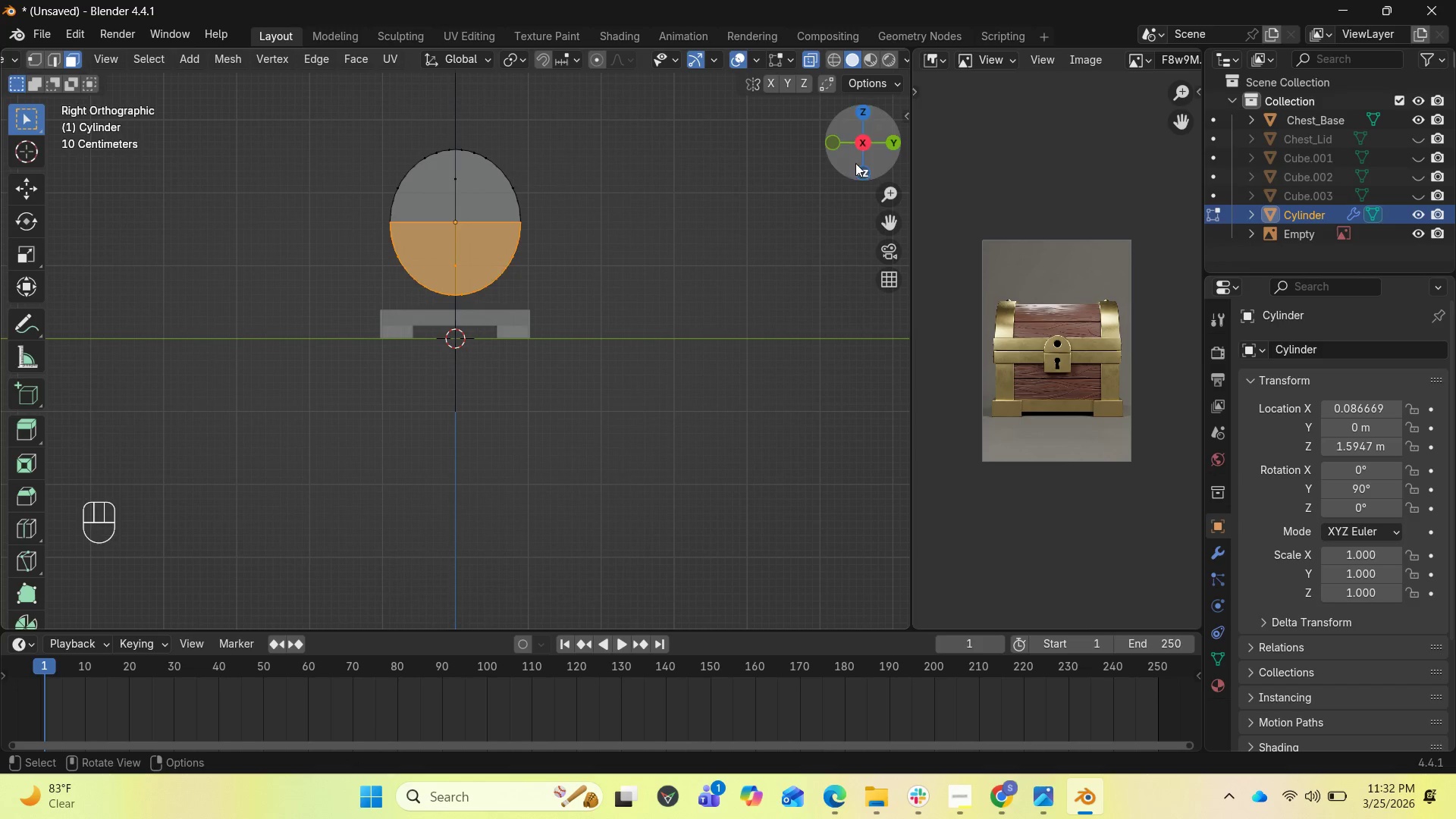 
left_click_drag(start_coordinate=[861, 155], to_coordinate=[694, 196])
 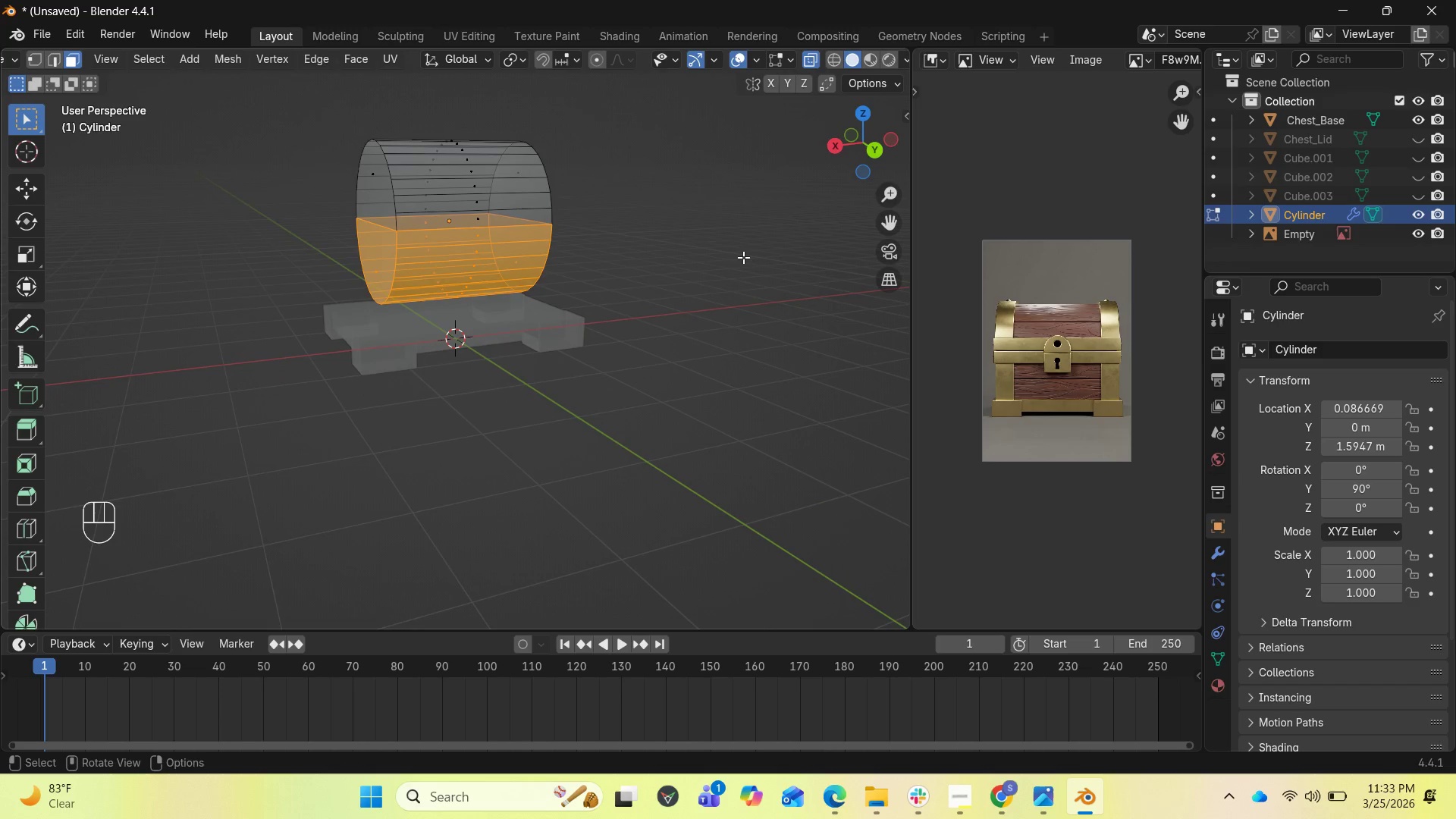 
key(Delete)
 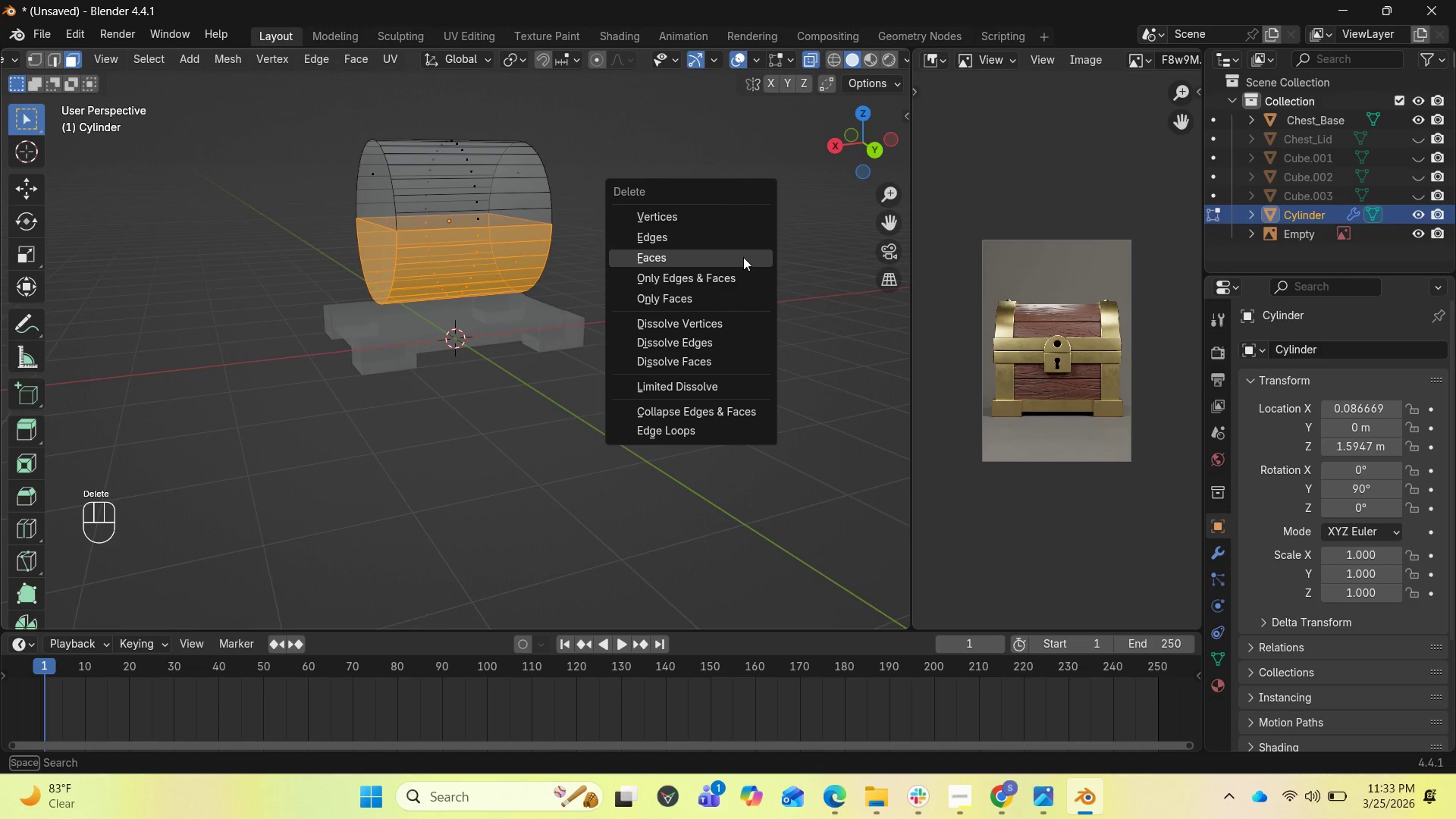 
left_click([743, 257])
 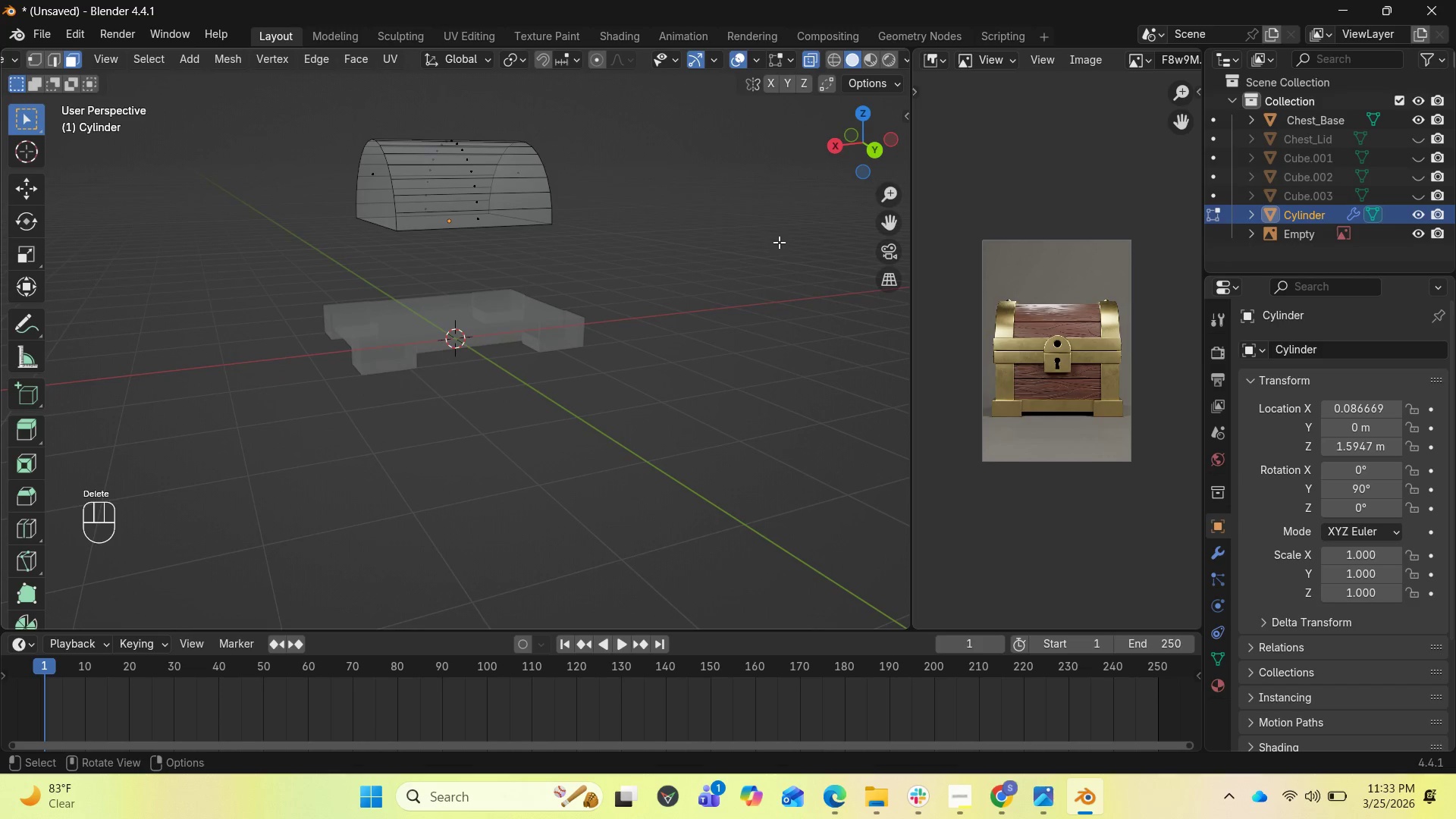 
key(End)
 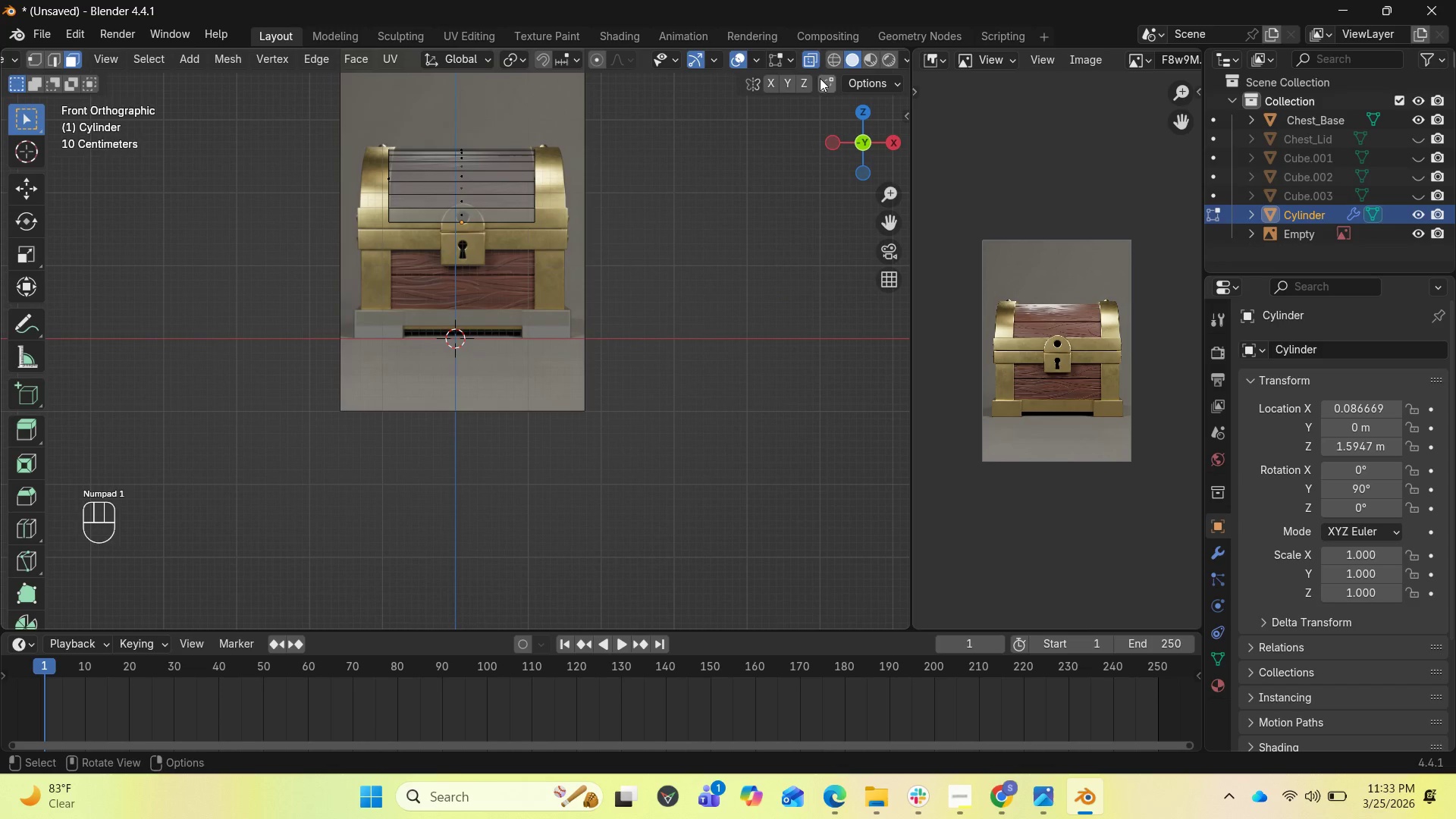 
left_click([817, 60])
 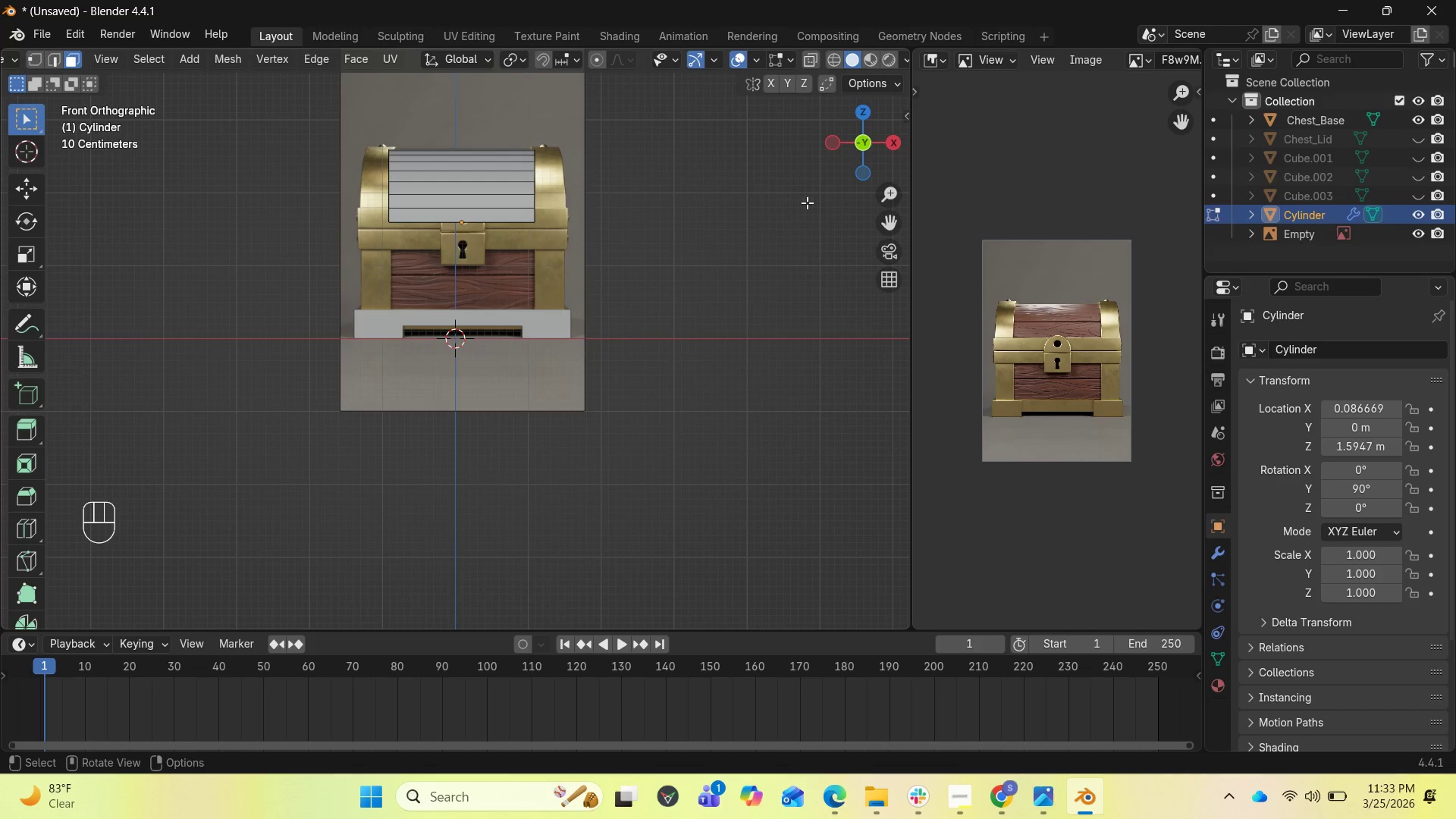 
wait(5.5)
 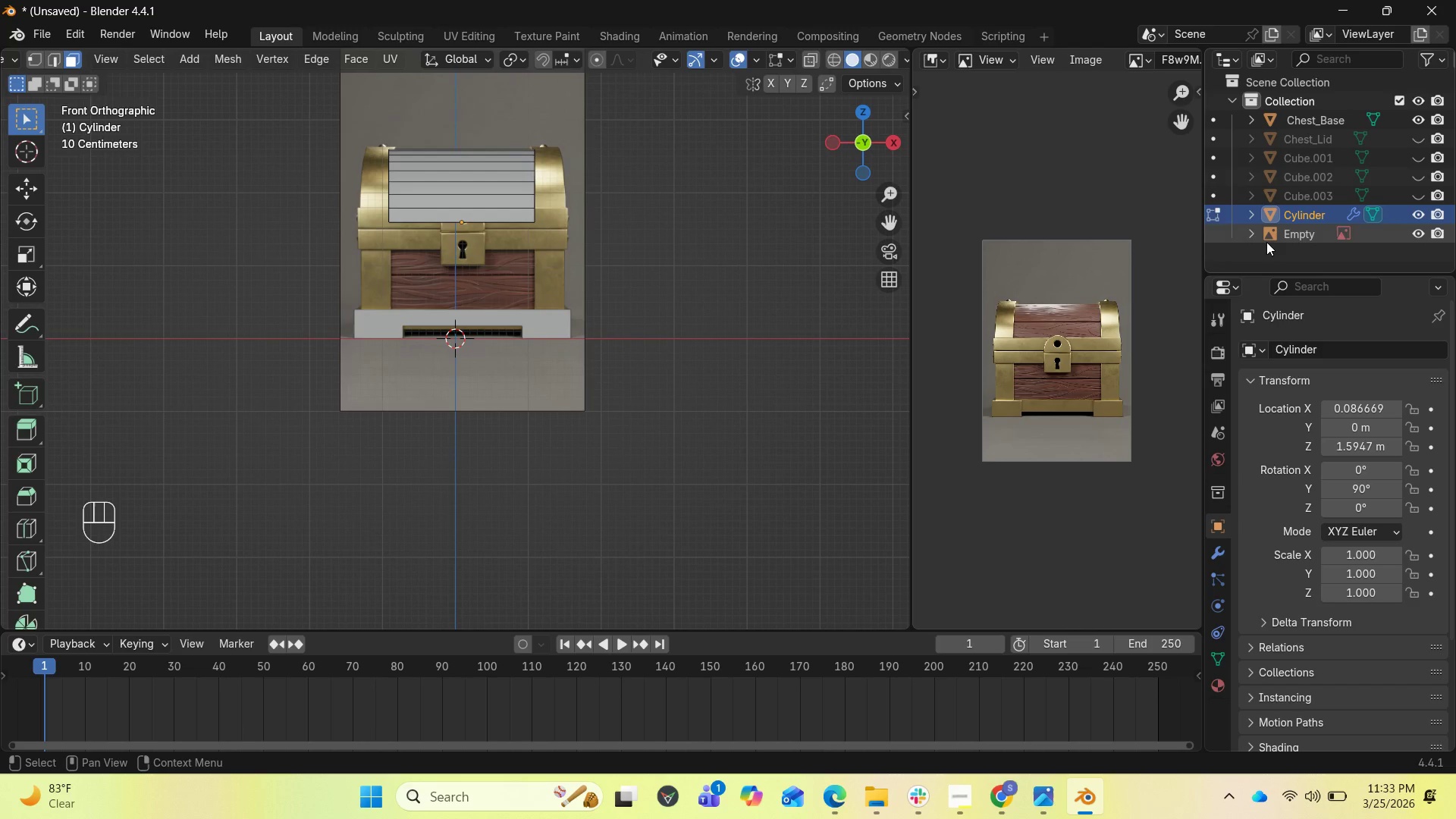 
scroll: coordinate [798, 202], scroll_direction: up, amount: 1.0
 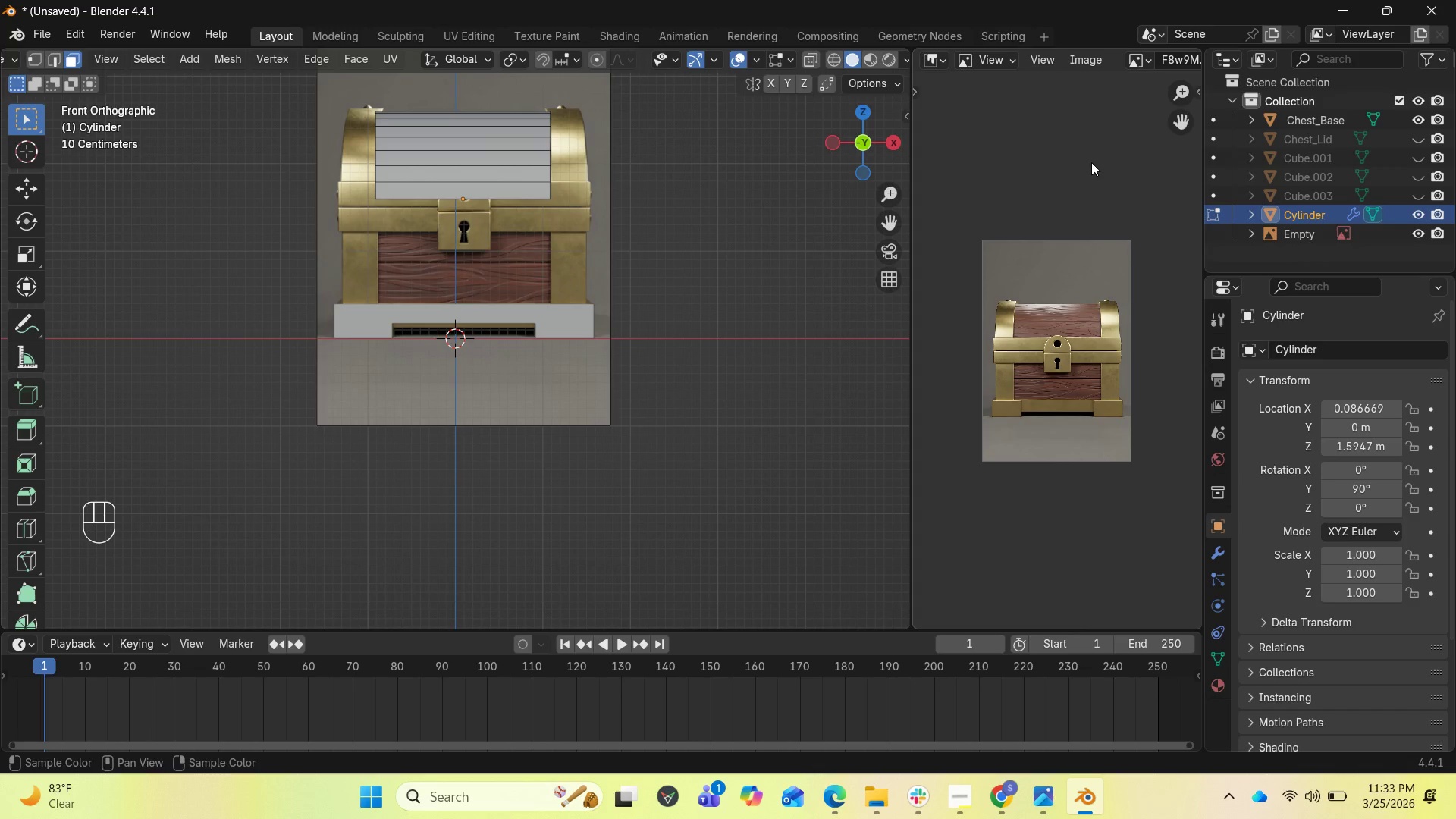 
left_click([1323, 196])
 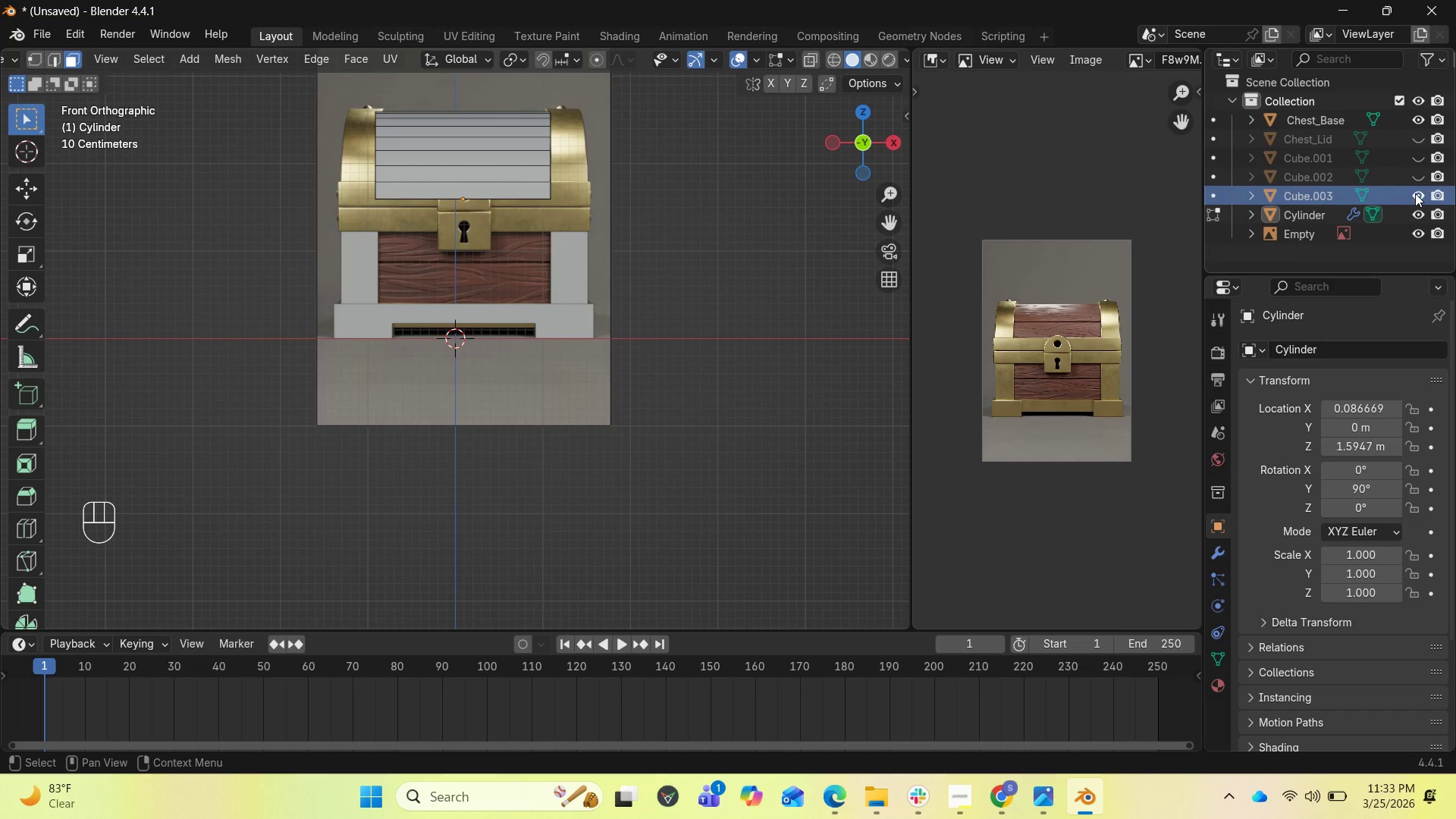 
left_click([1415, 193])
 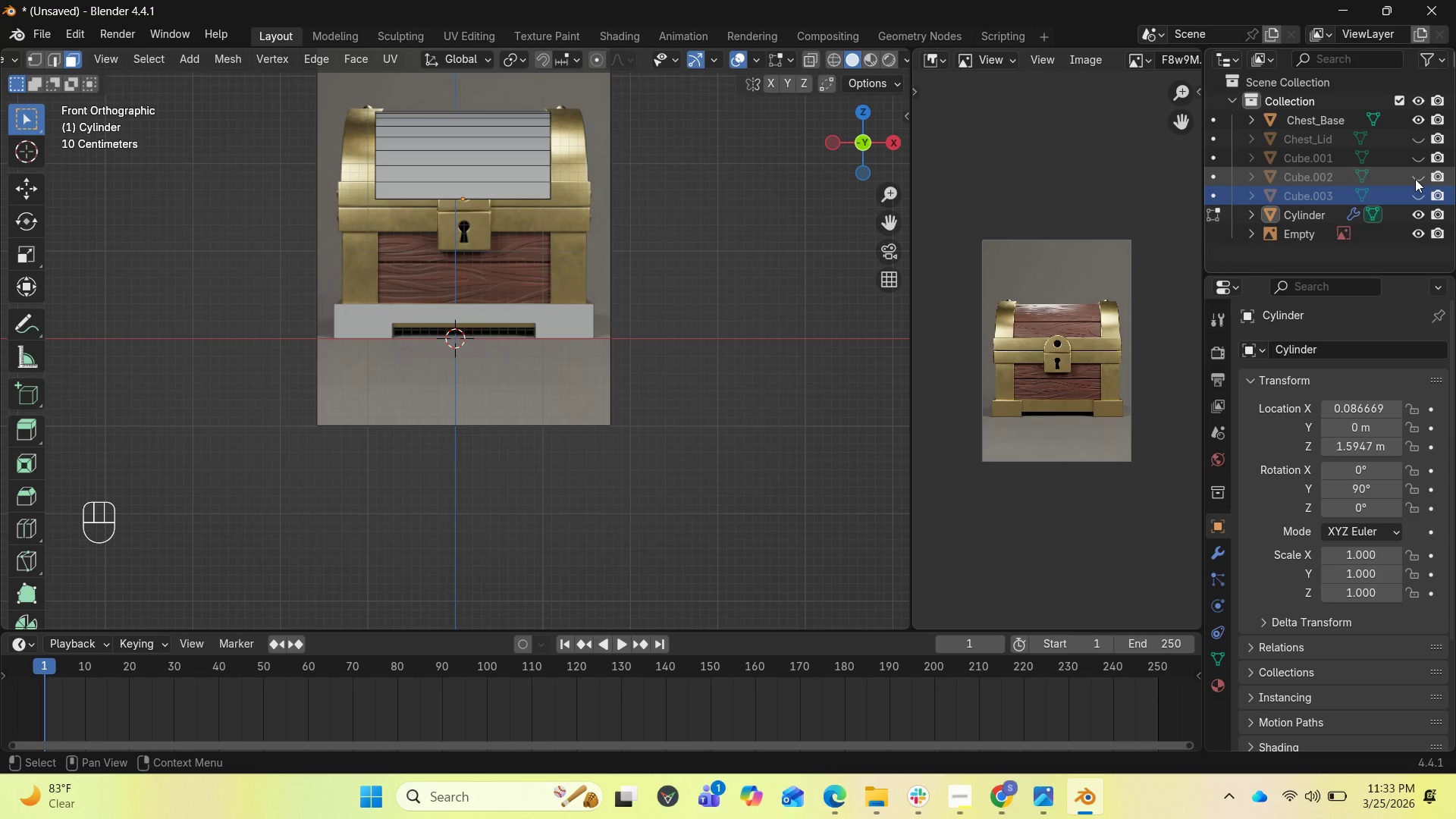 
left_click([1415, 177])
 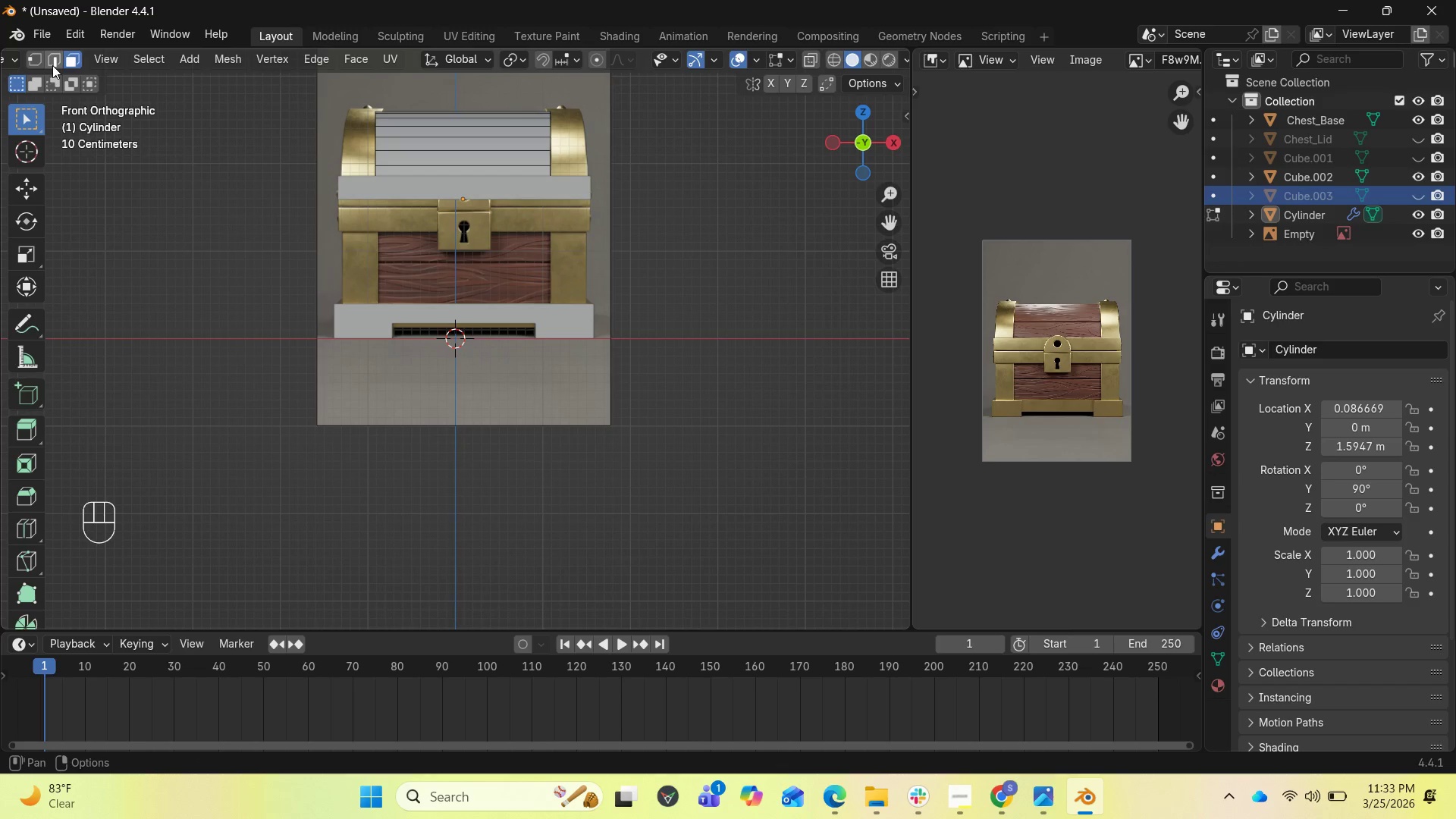 
key(Tab)
 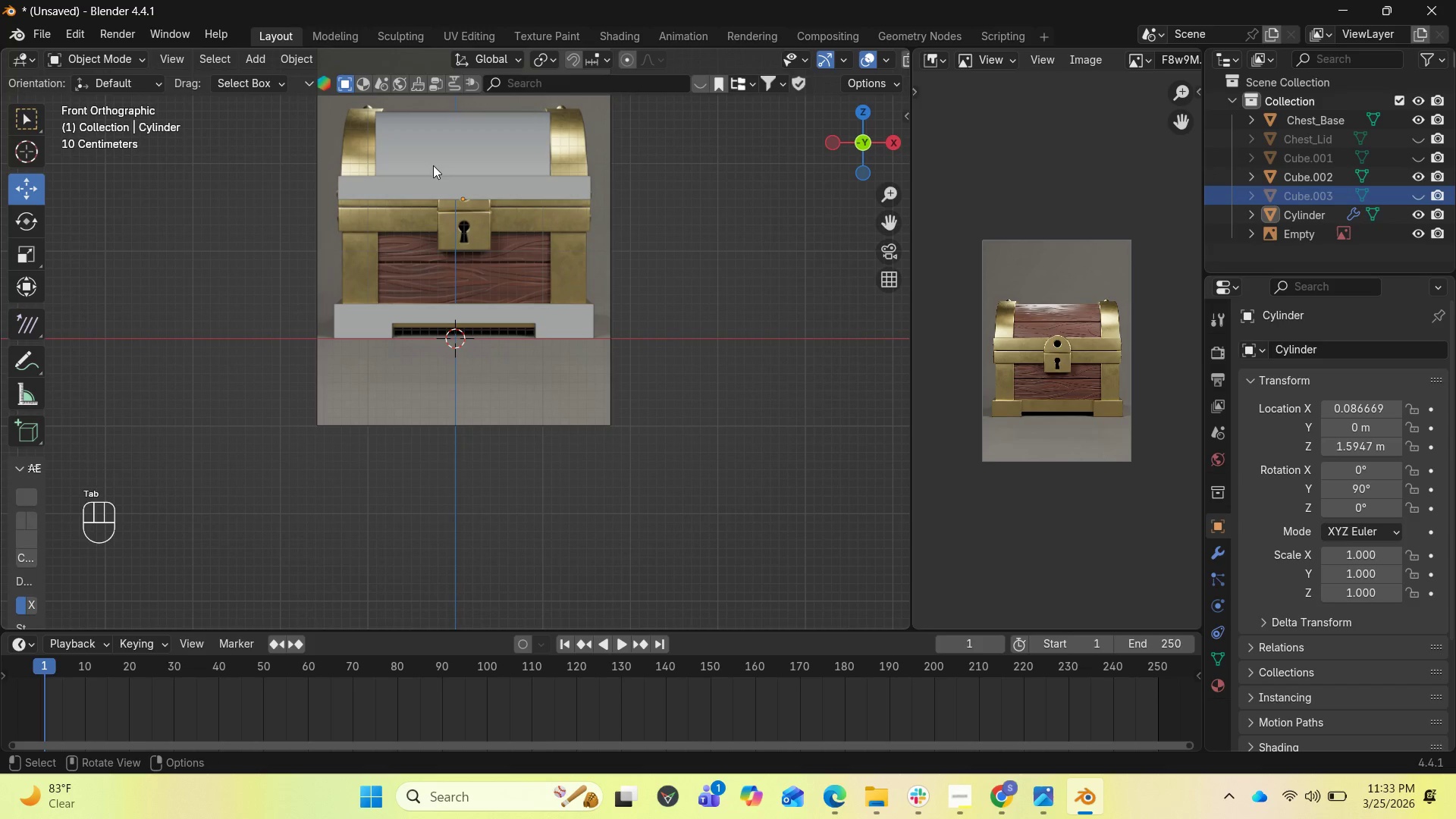 
left_click([433, 183])
 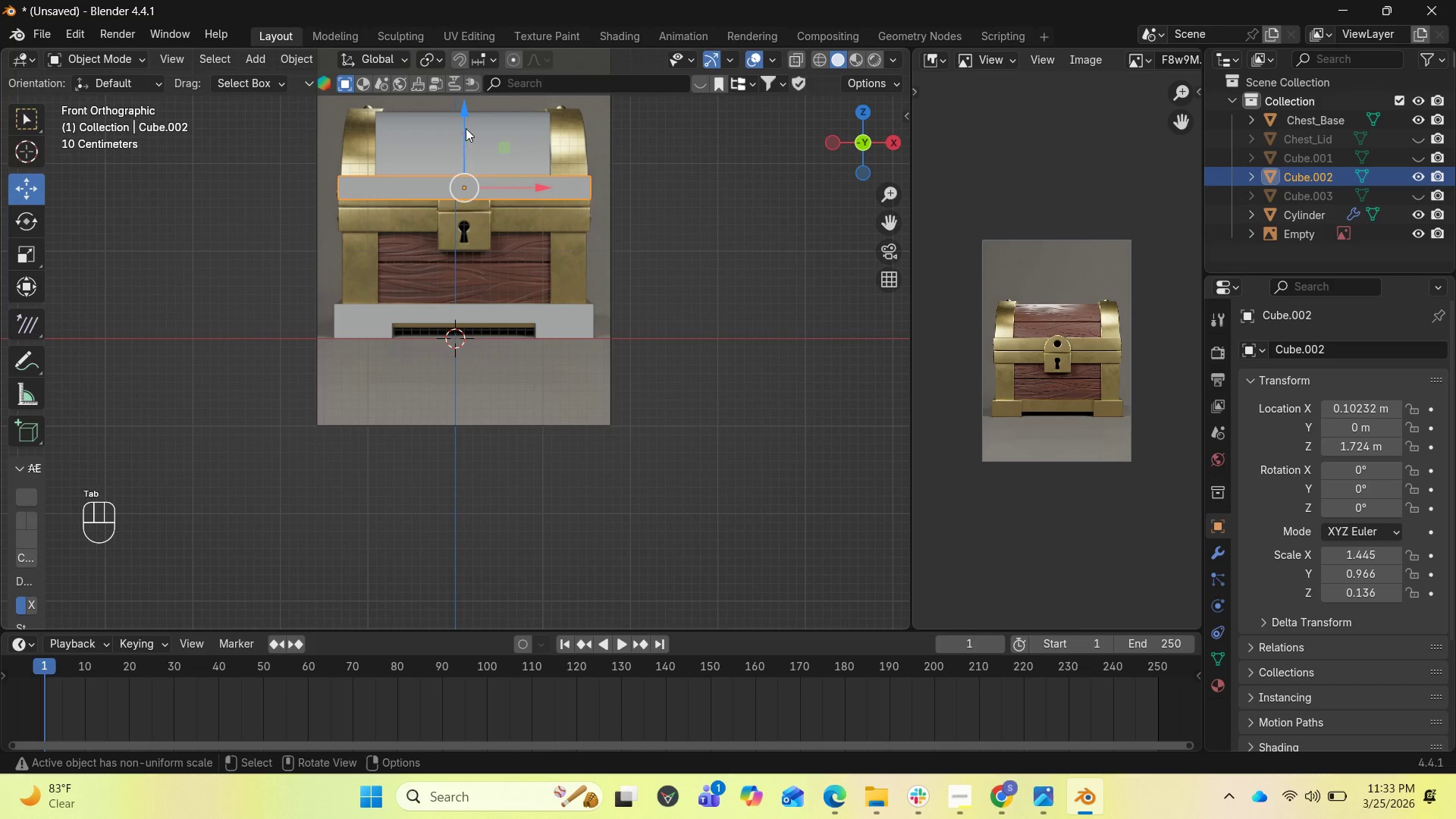 
left_click_drag(start_coordinate=[466, 126], to_coordinate=[459, 136])
 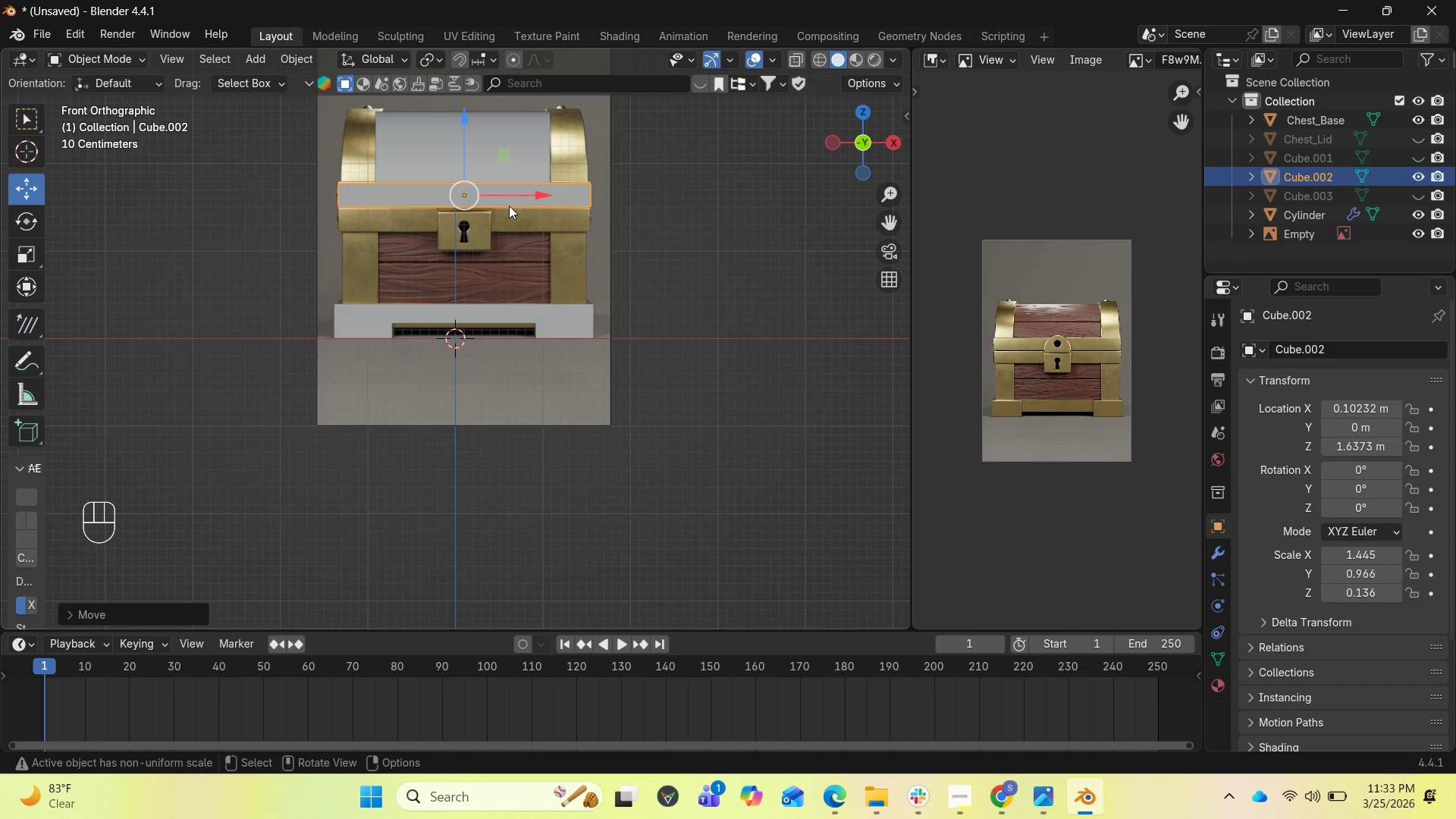 
scroll: coordinate [509, 206], scroll_direction: up, amount: 2.0
 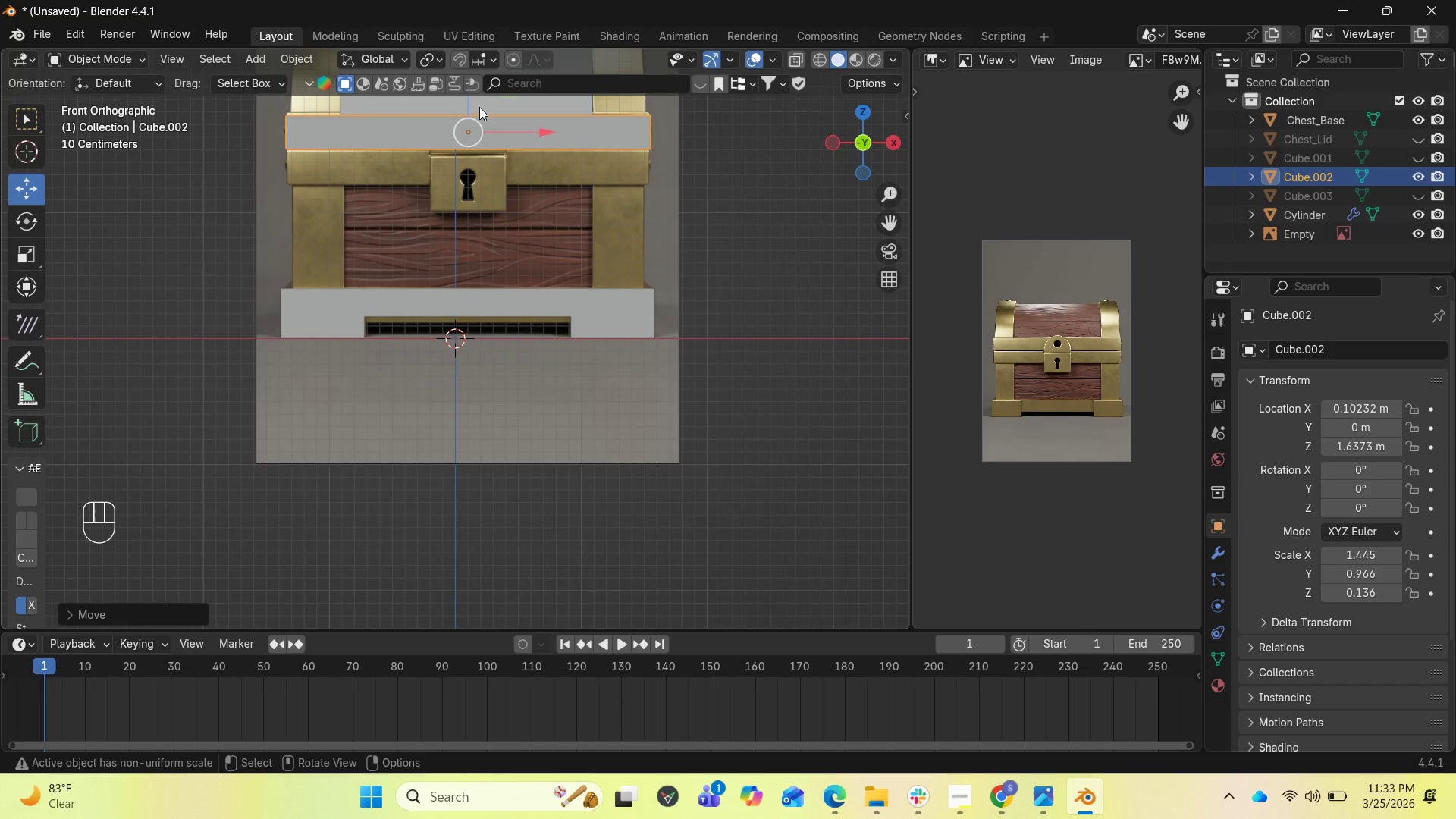 
scroll: coordinate [475, 117], scroll_direction: down, amount: 1.0
 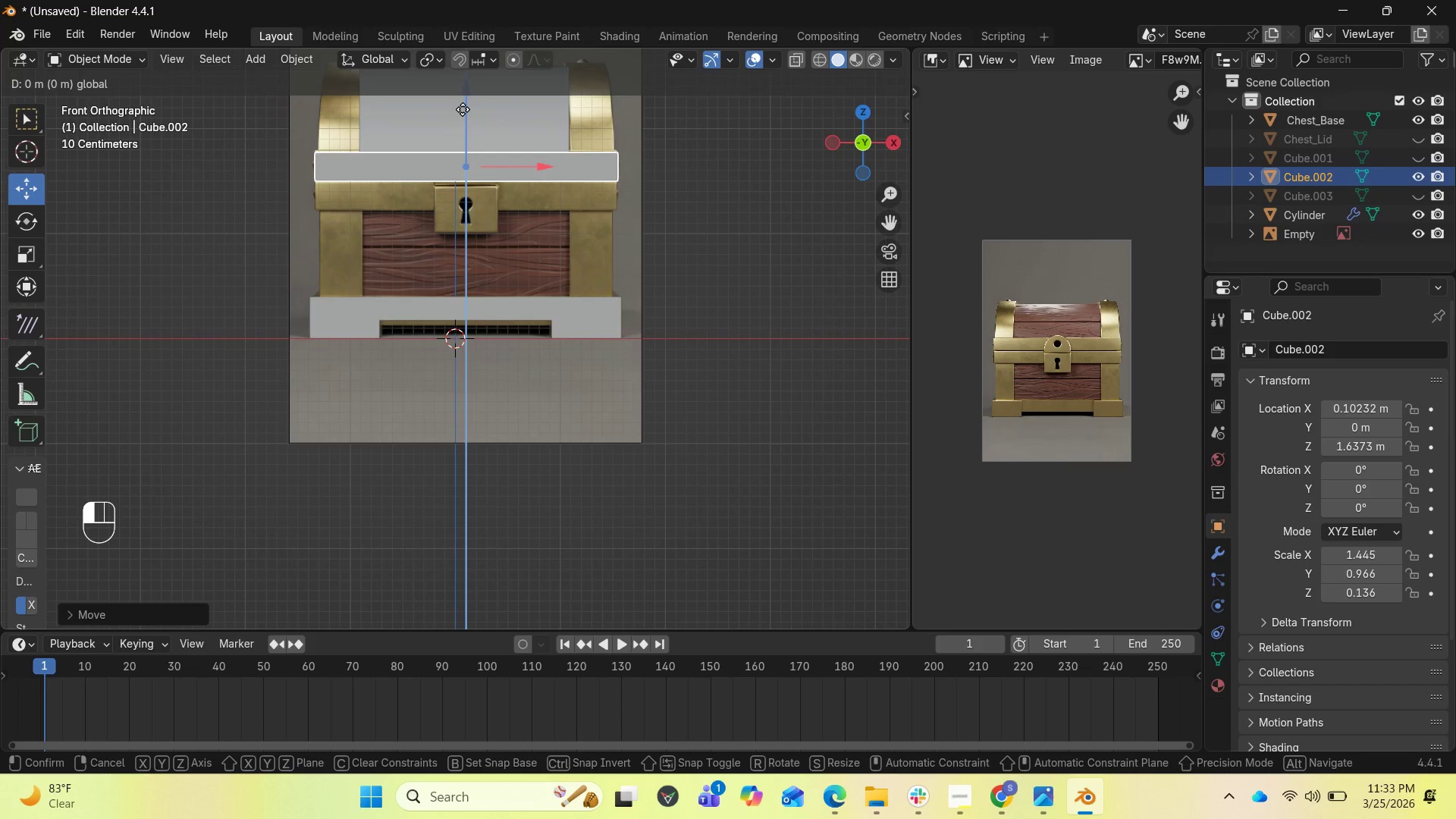 
wait(6.69)
 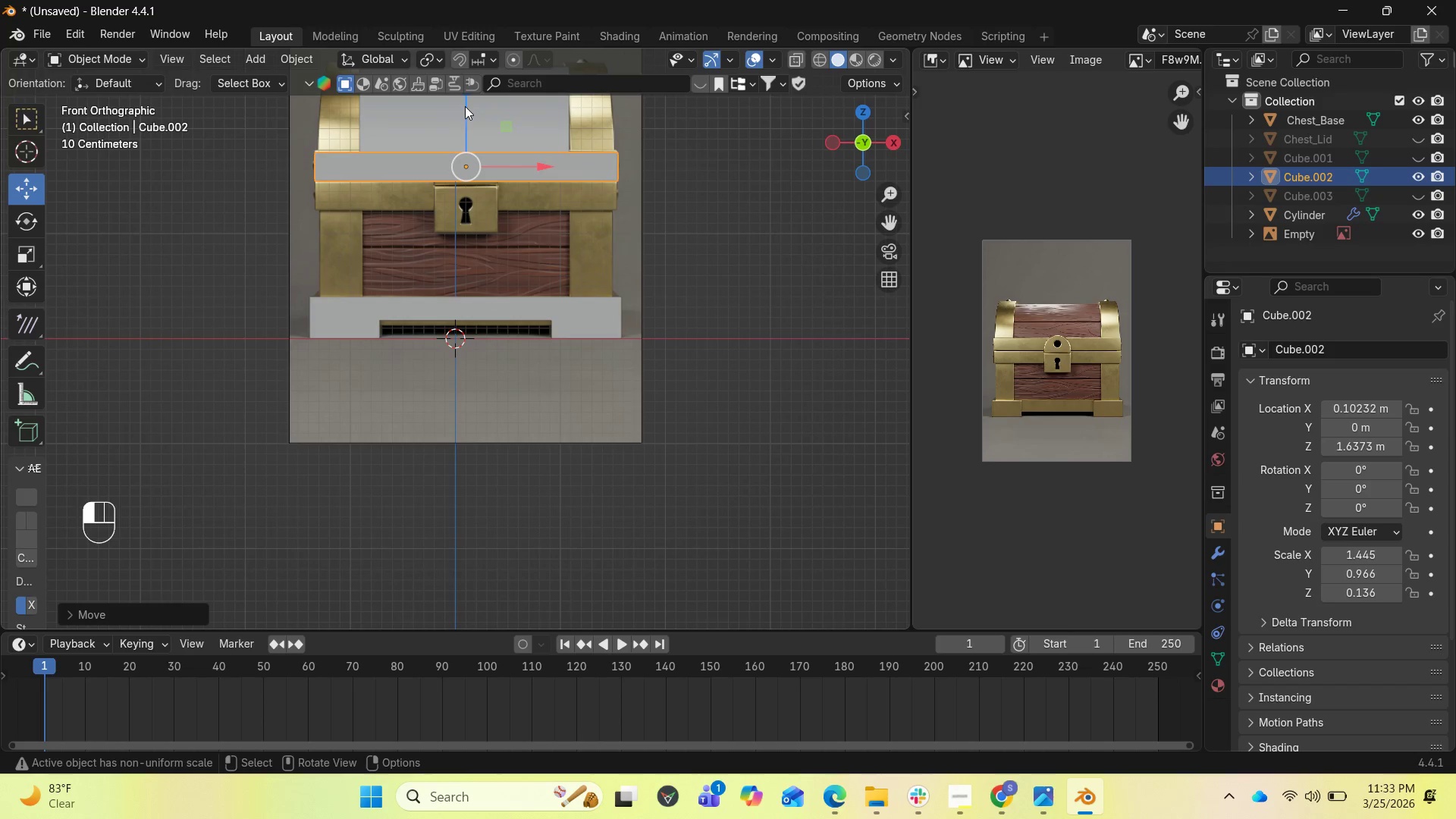 
left_click_drag(start_coordinate=[885, 215], to_coordinate=[874, 389])
 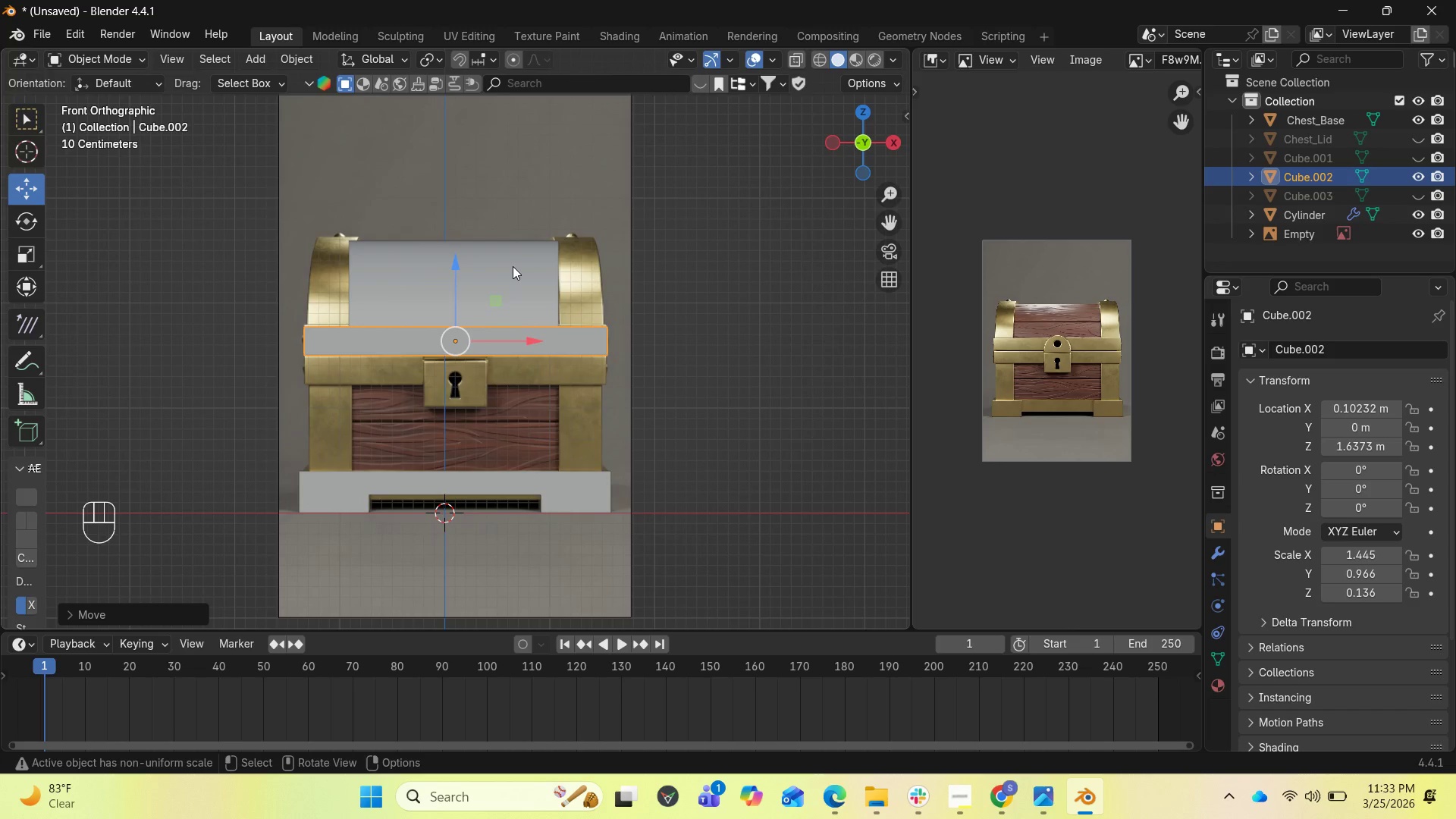 
left_click([511, 266])
 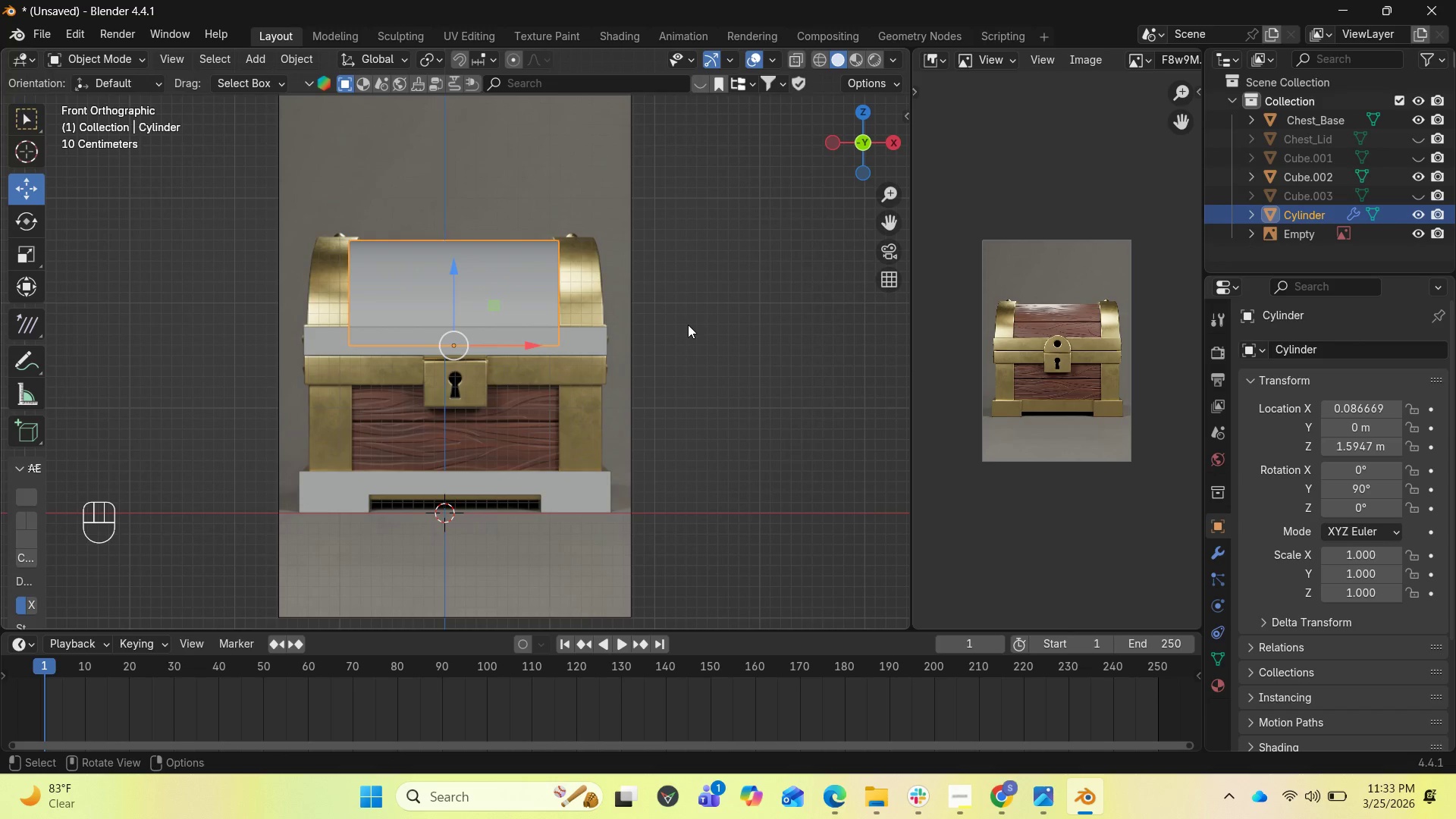 
type(sx)
 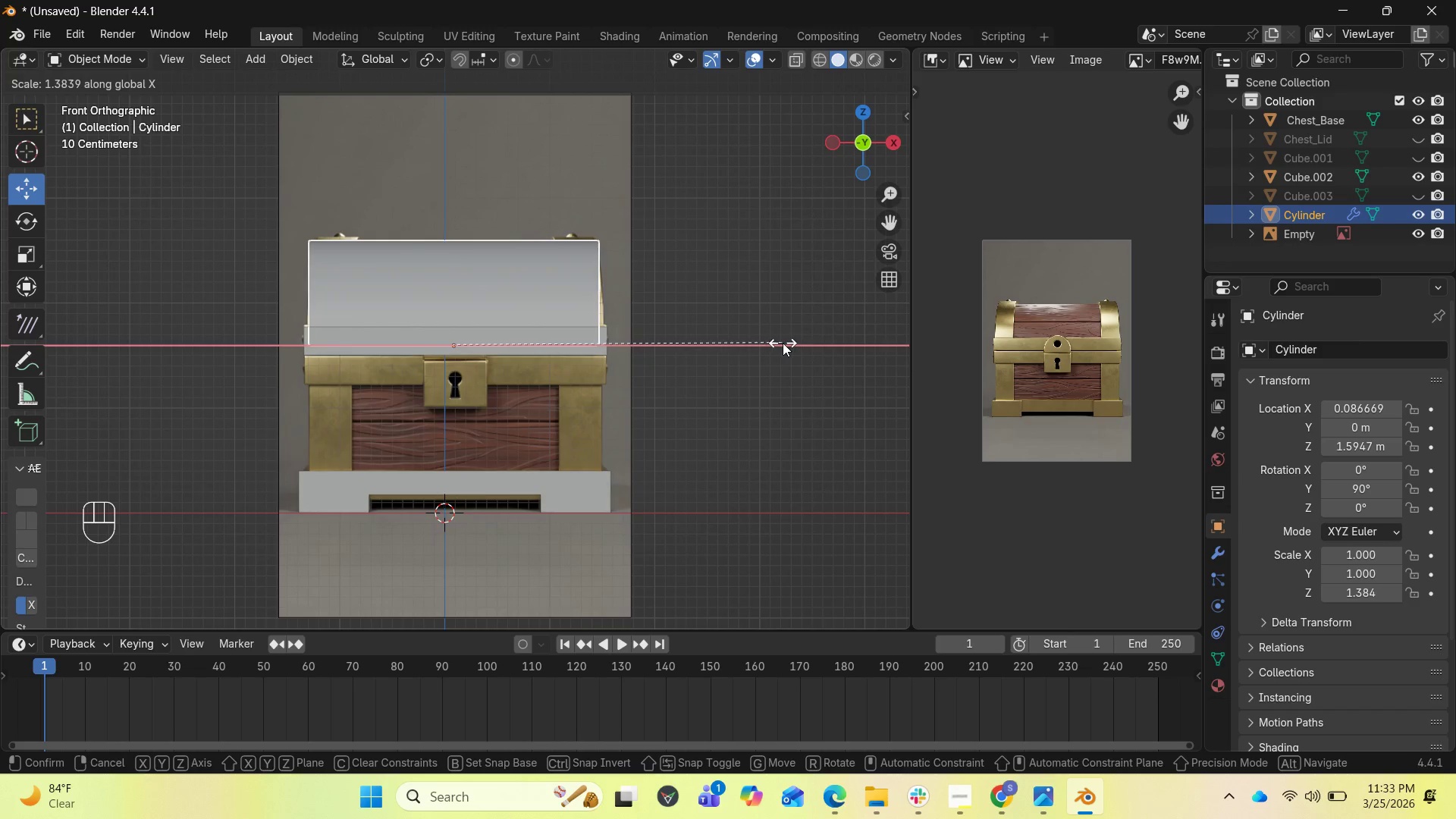 
left_click([783, 343])
 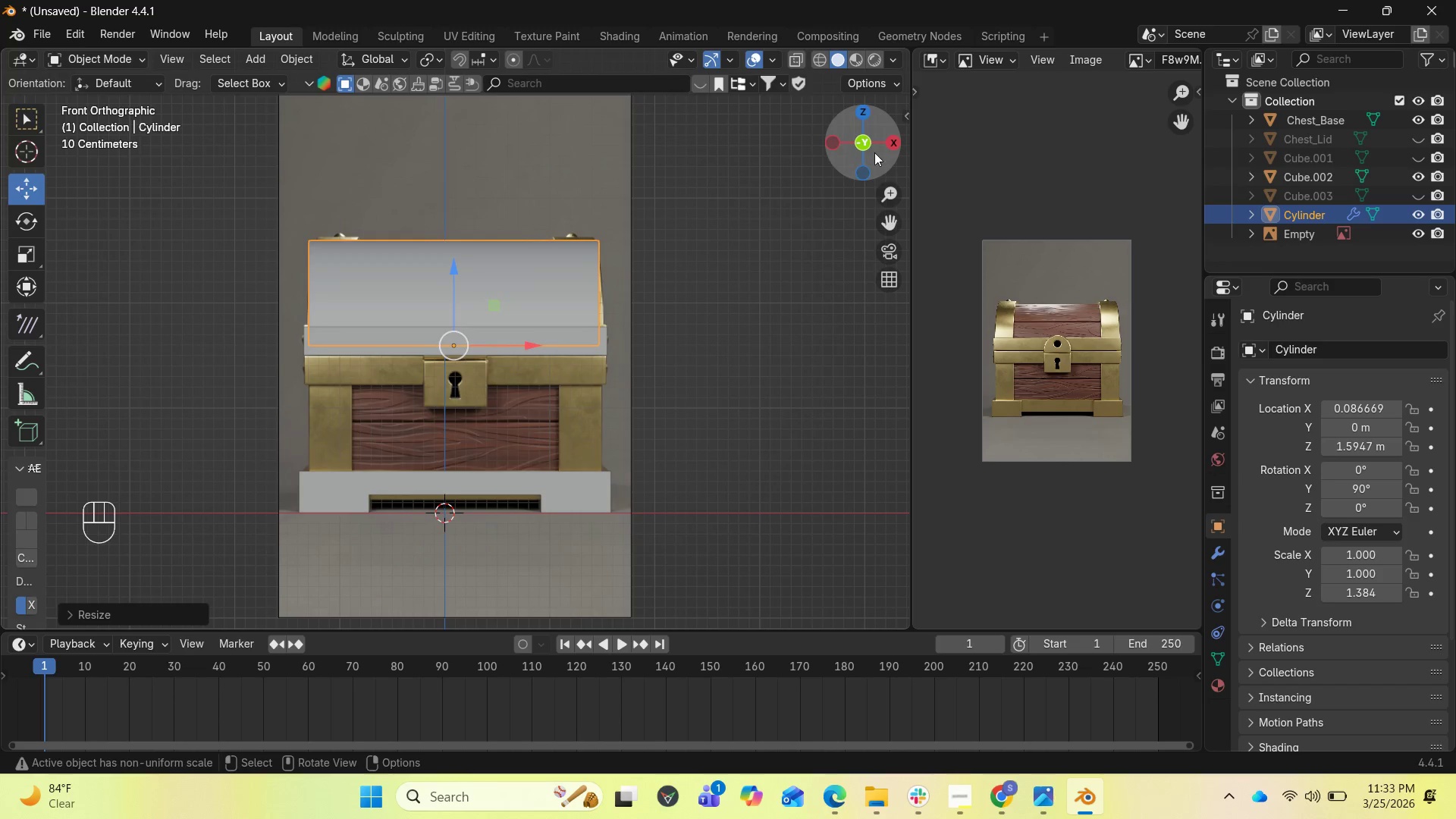 
left_click_drag(start_coordinate=[877, 152], to_coordinate=[725, 206])
 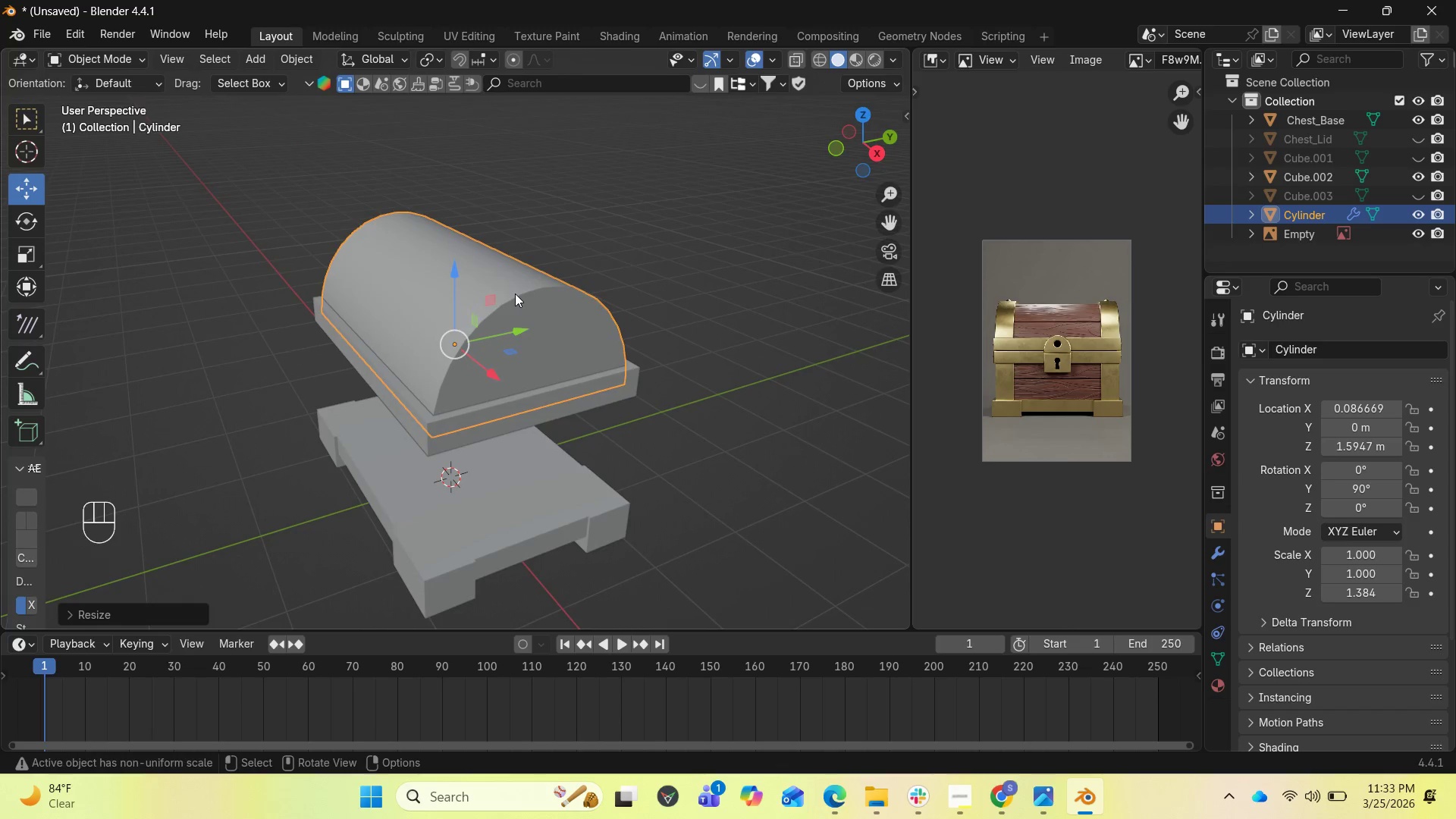 
key(Tab)
 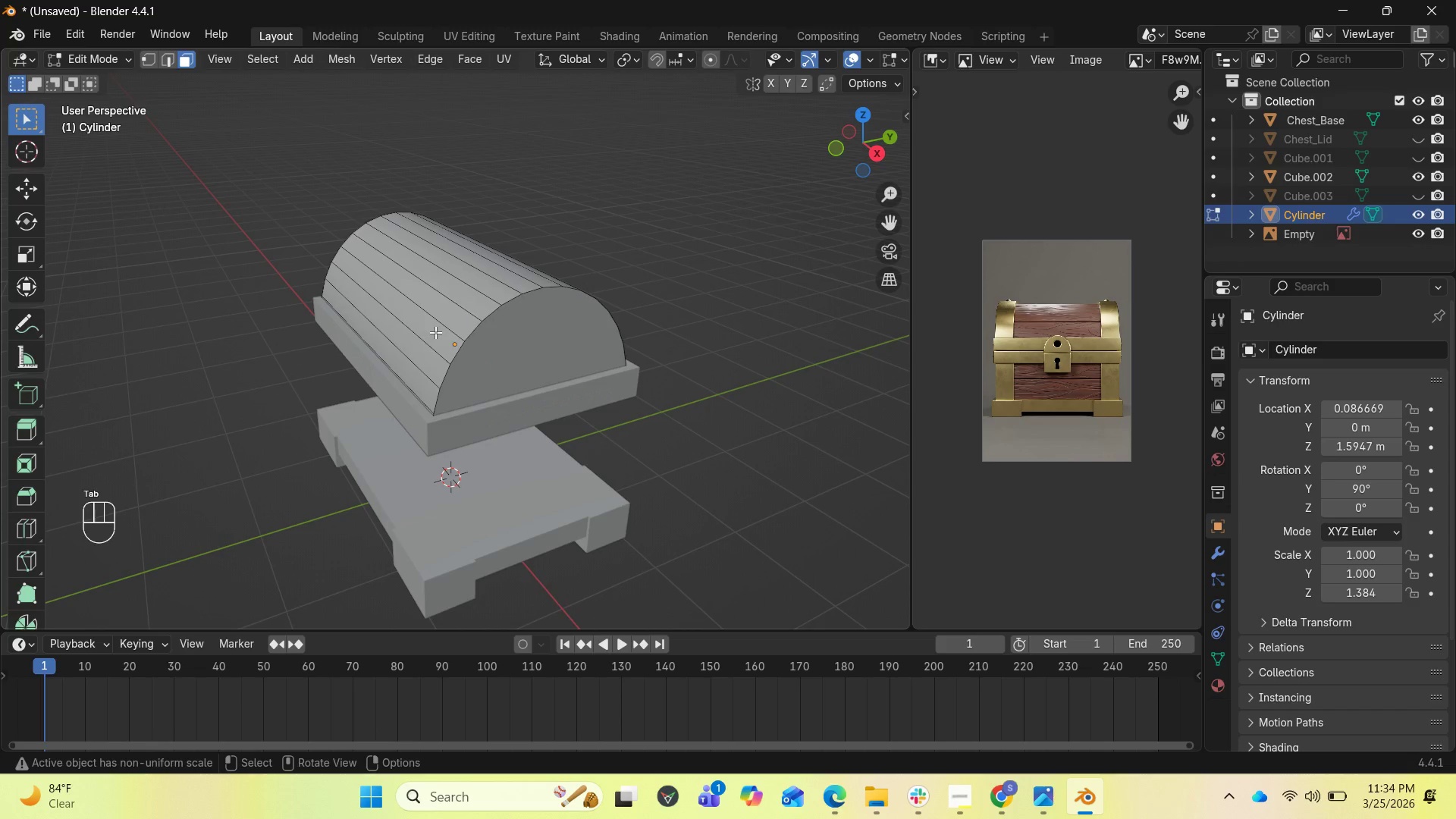 
hold_key(key=ControlLeft, duration=0.48)
 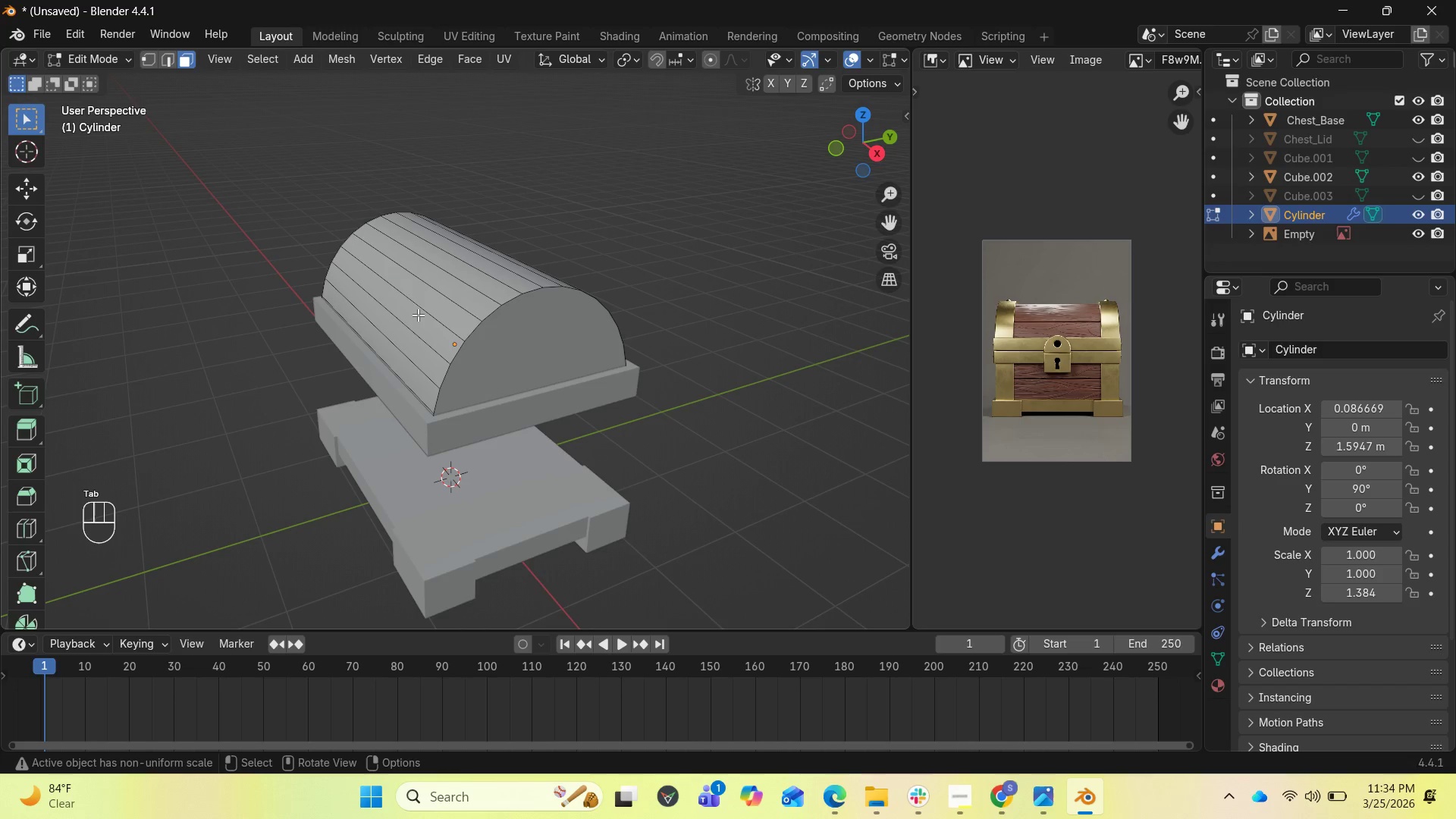 
key(End)
 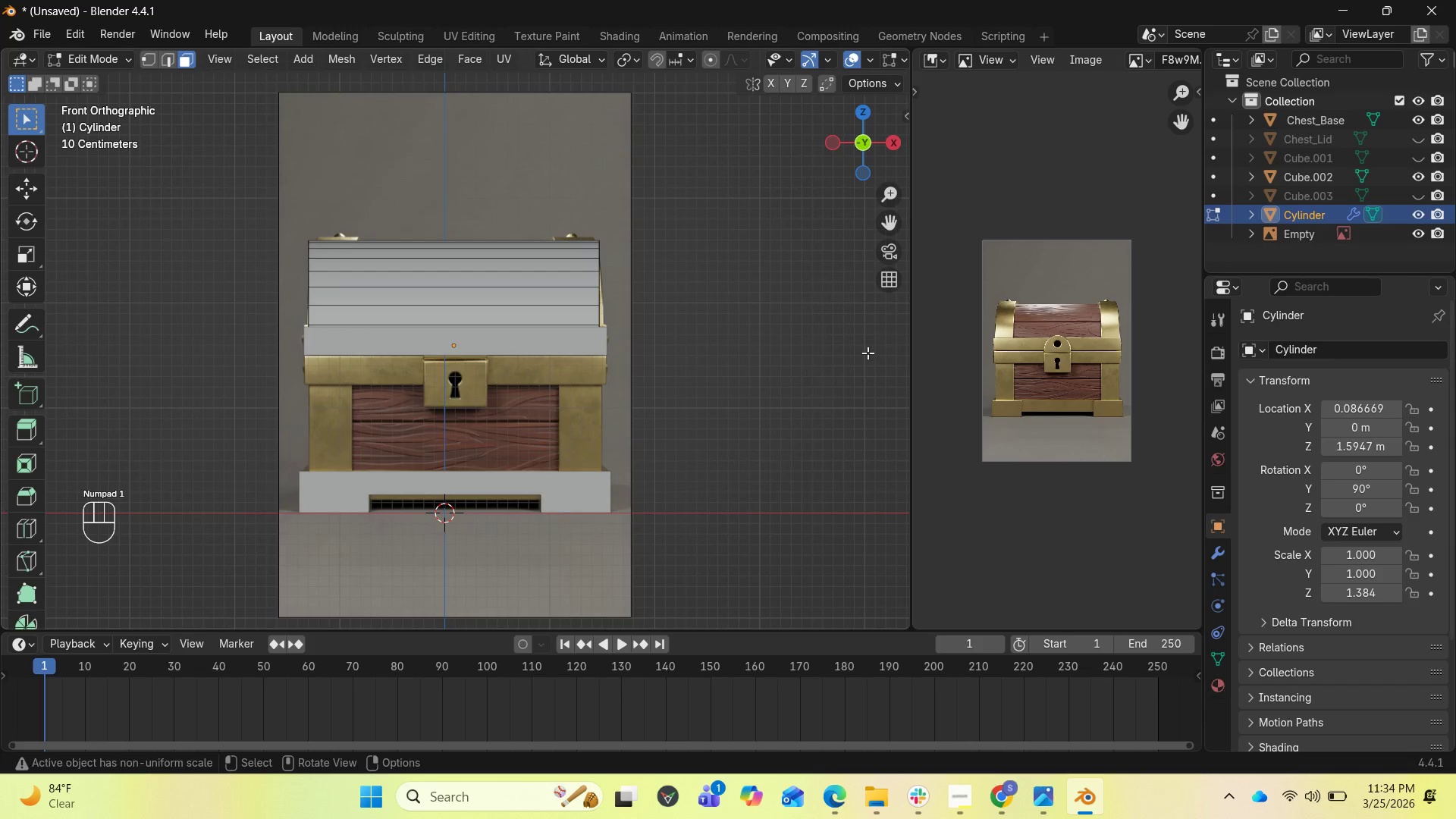 
key(Control+R)
 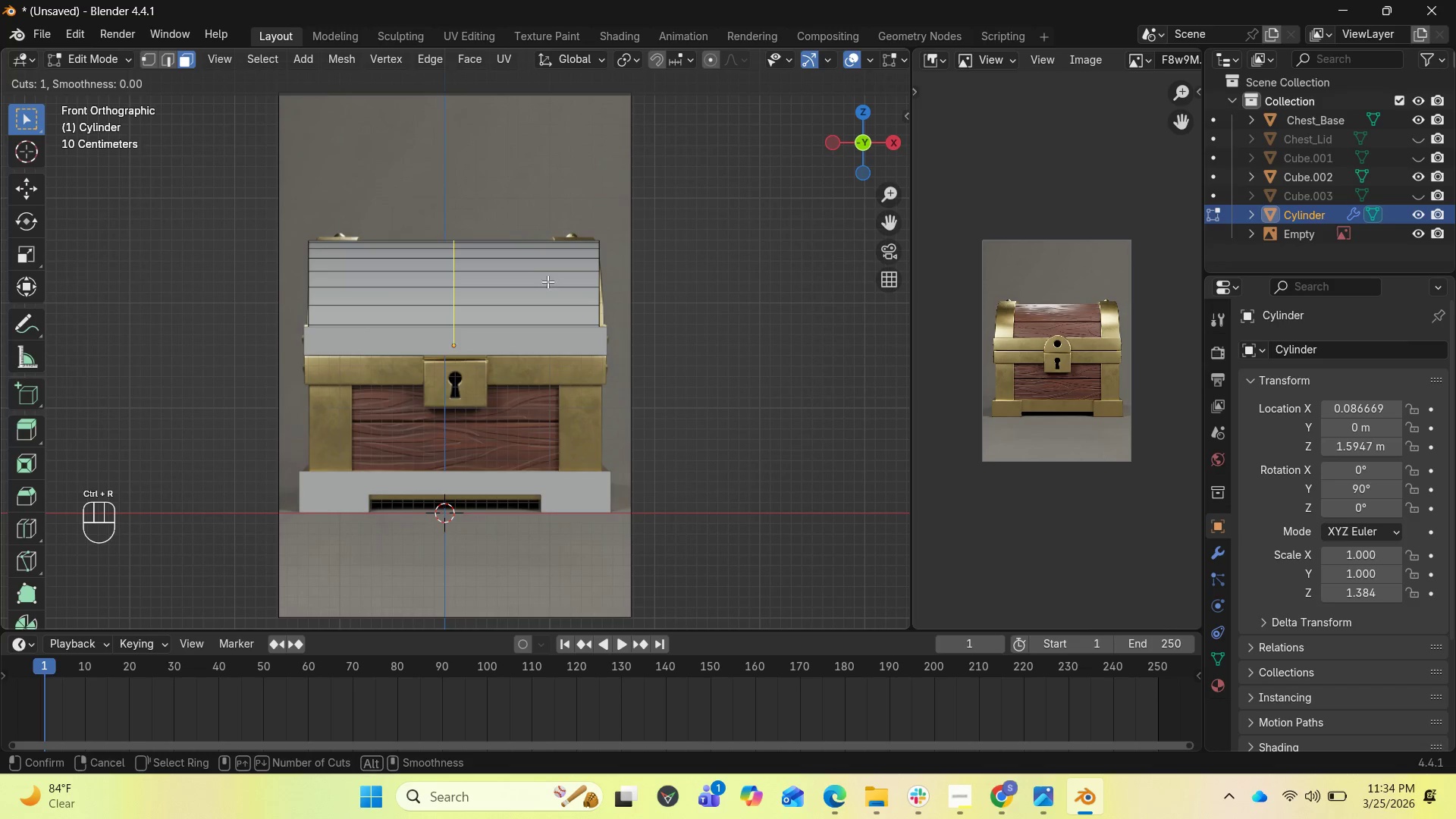 
left_click([512, 246])
 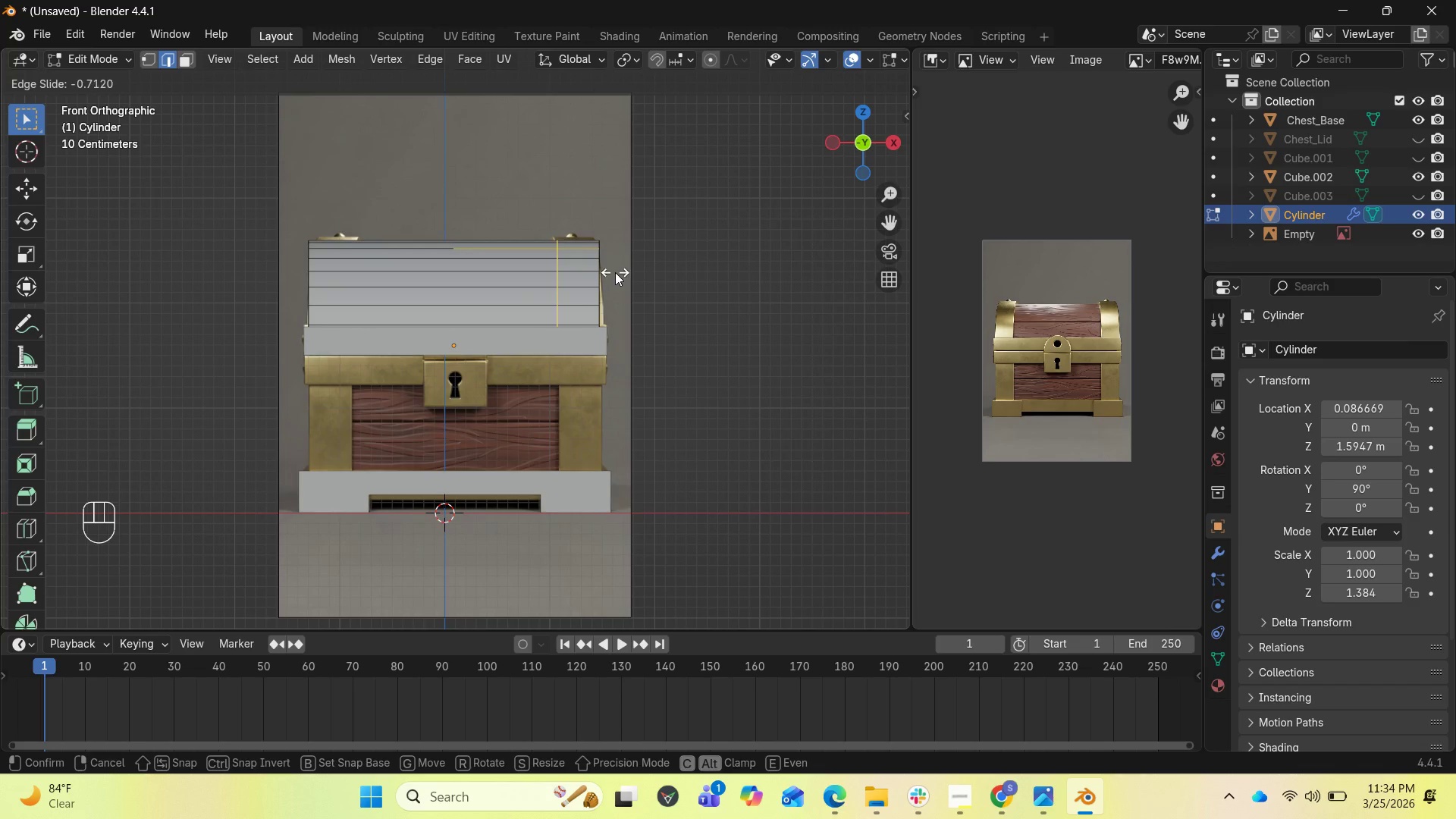 
left_click([615, 272])
 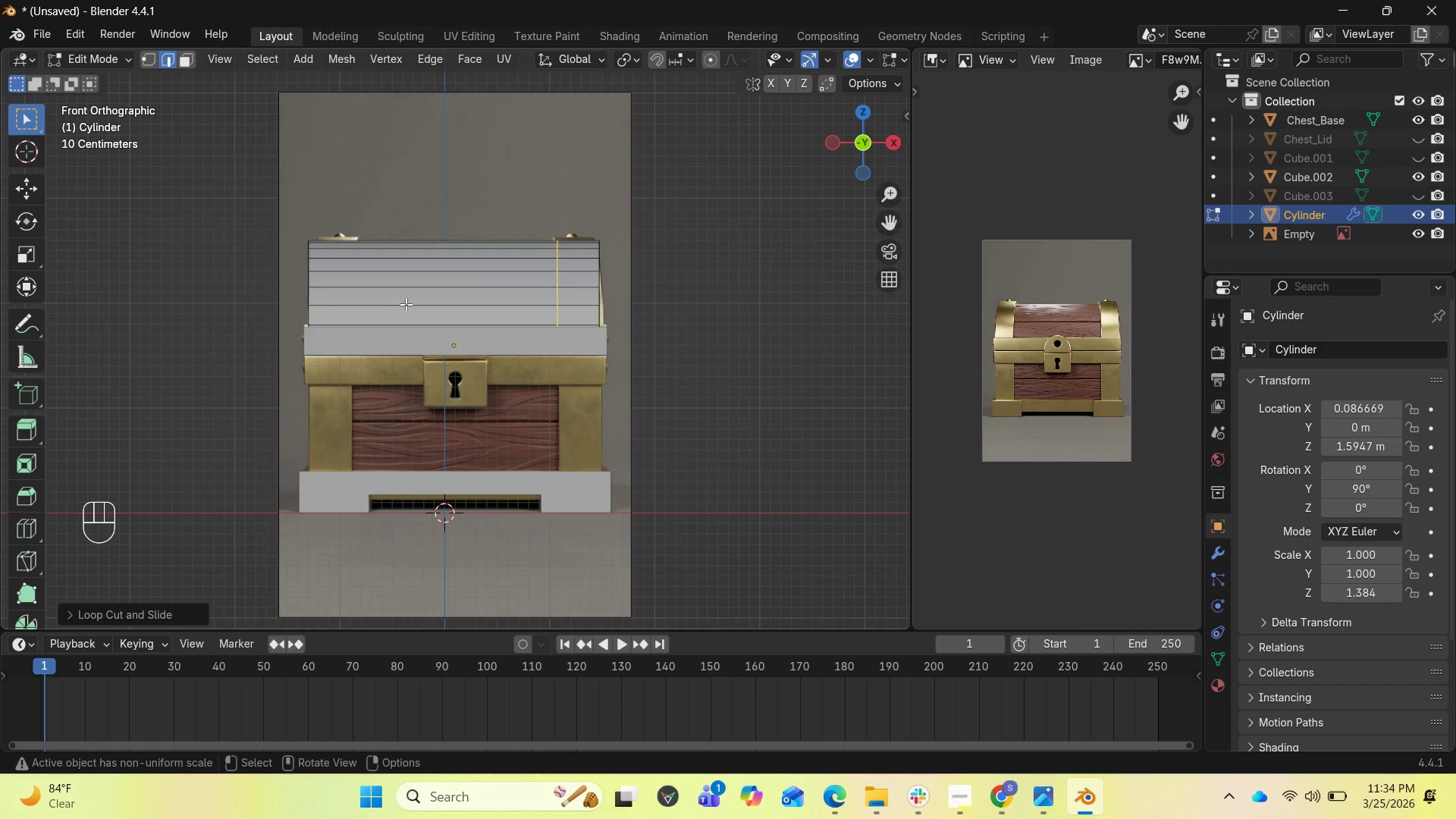 
key(Control+R)
 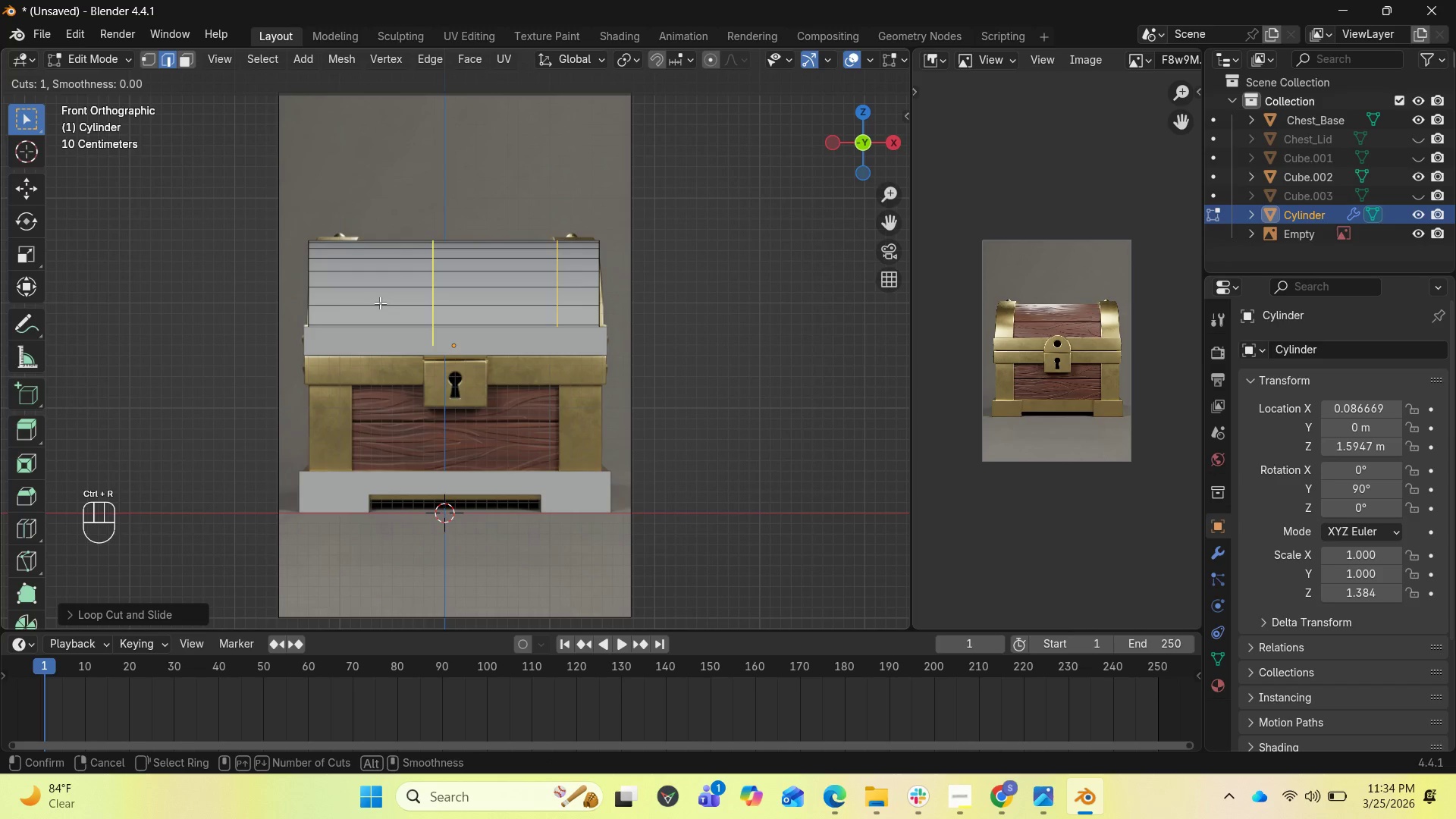 
left_click([380, 303])
 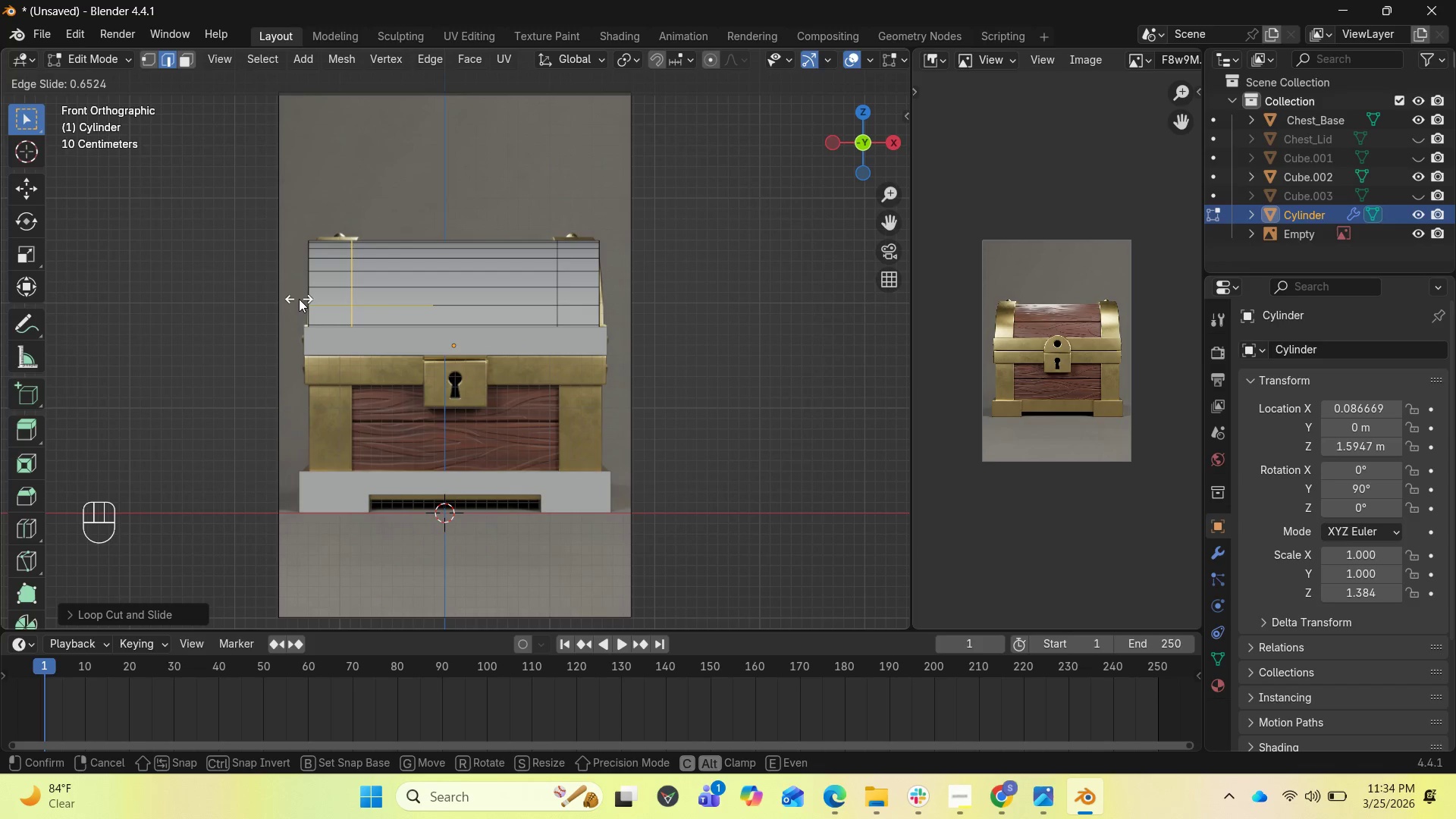 
left_click([299, 299])
 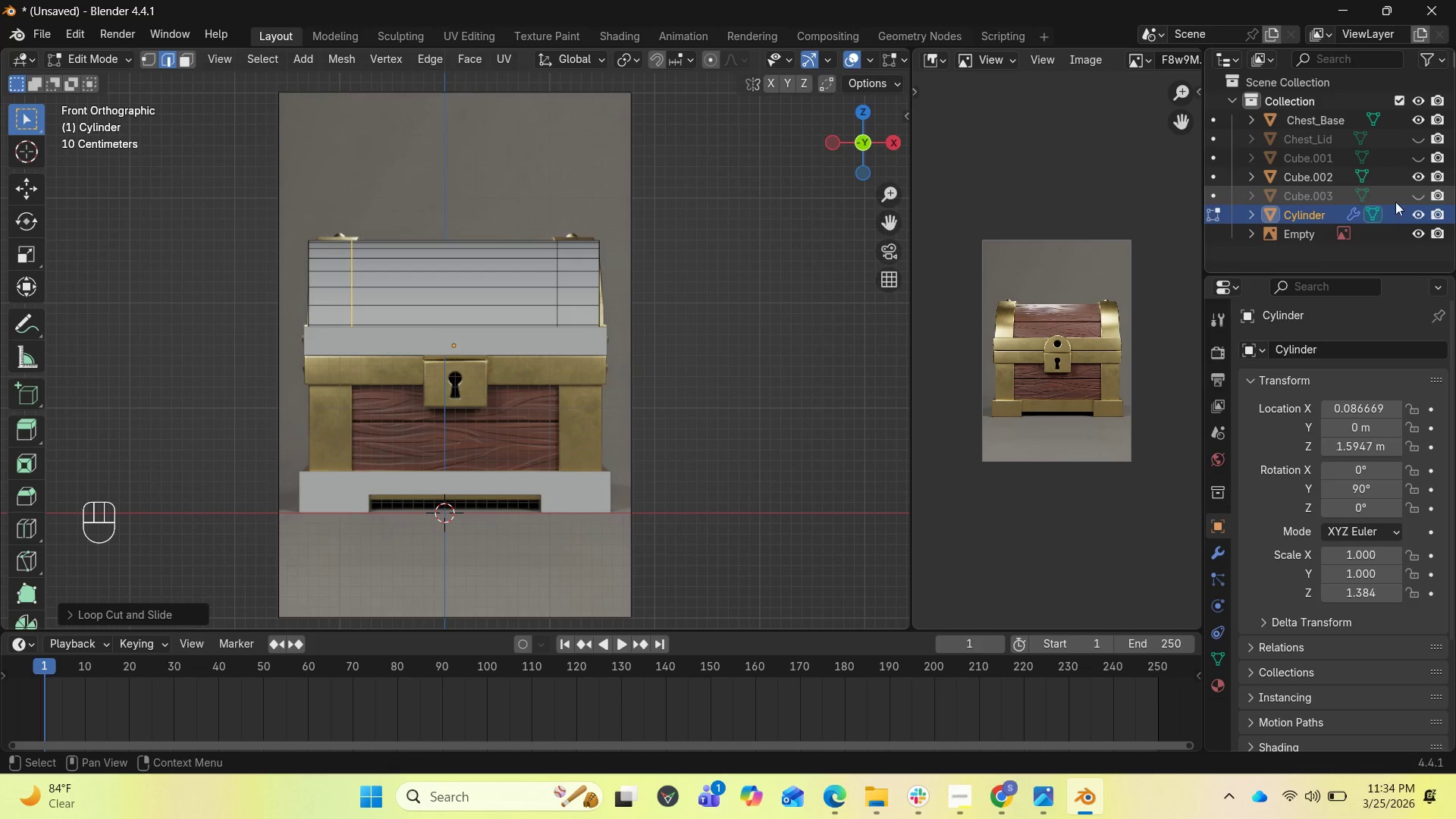 
left_click([1420, 179])
 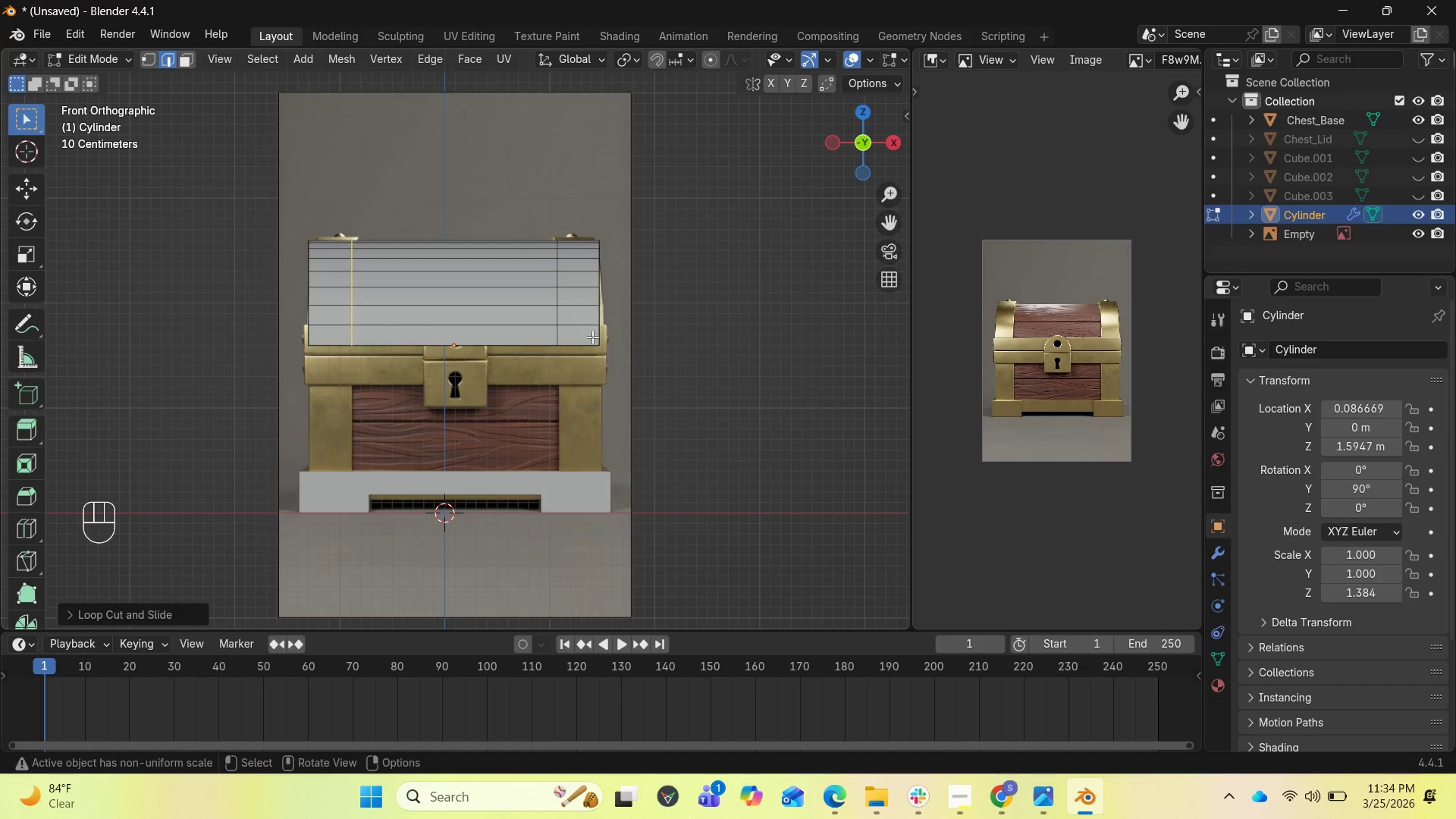 
left_click([588, 336])
 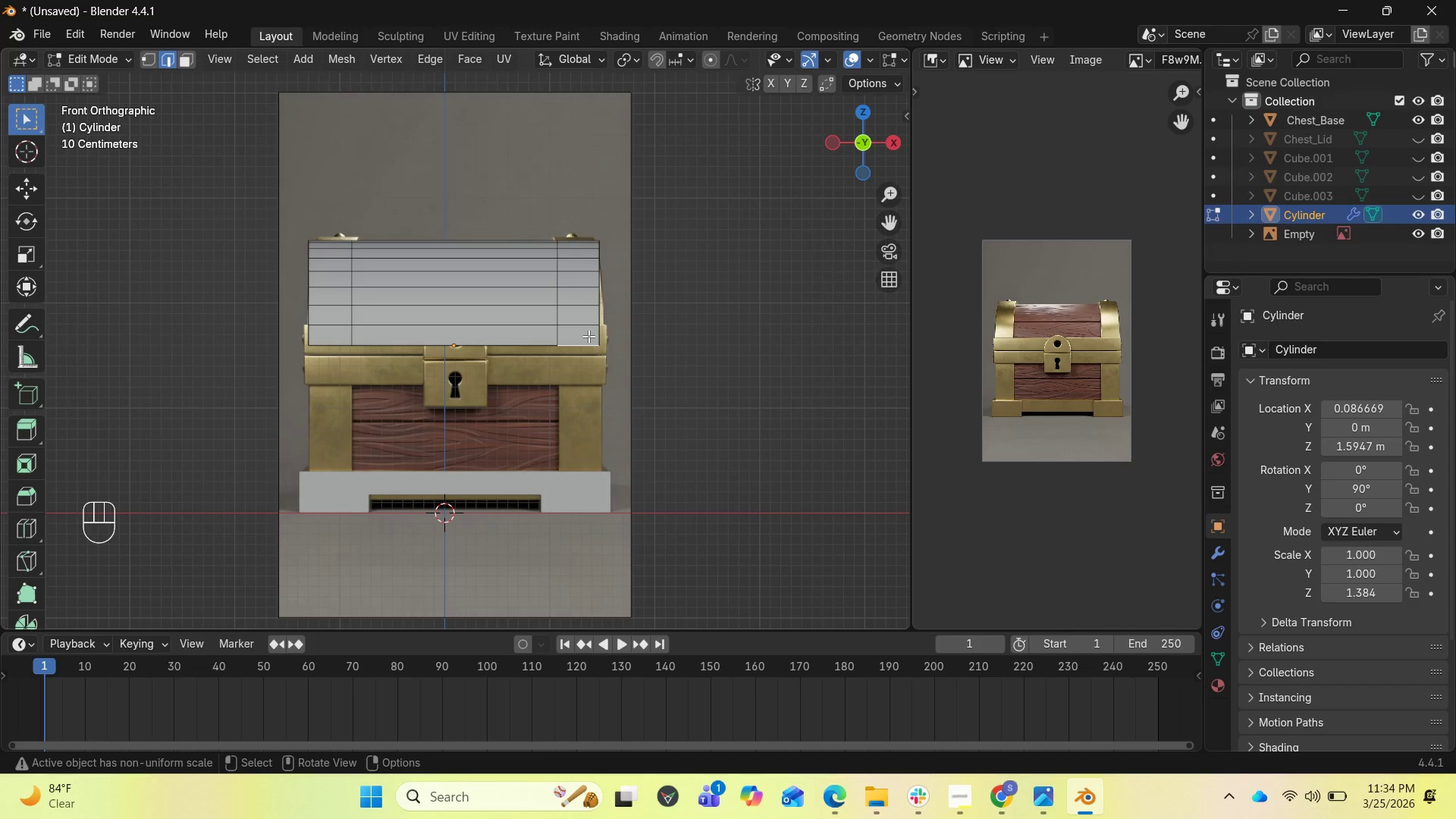 
key(3)
 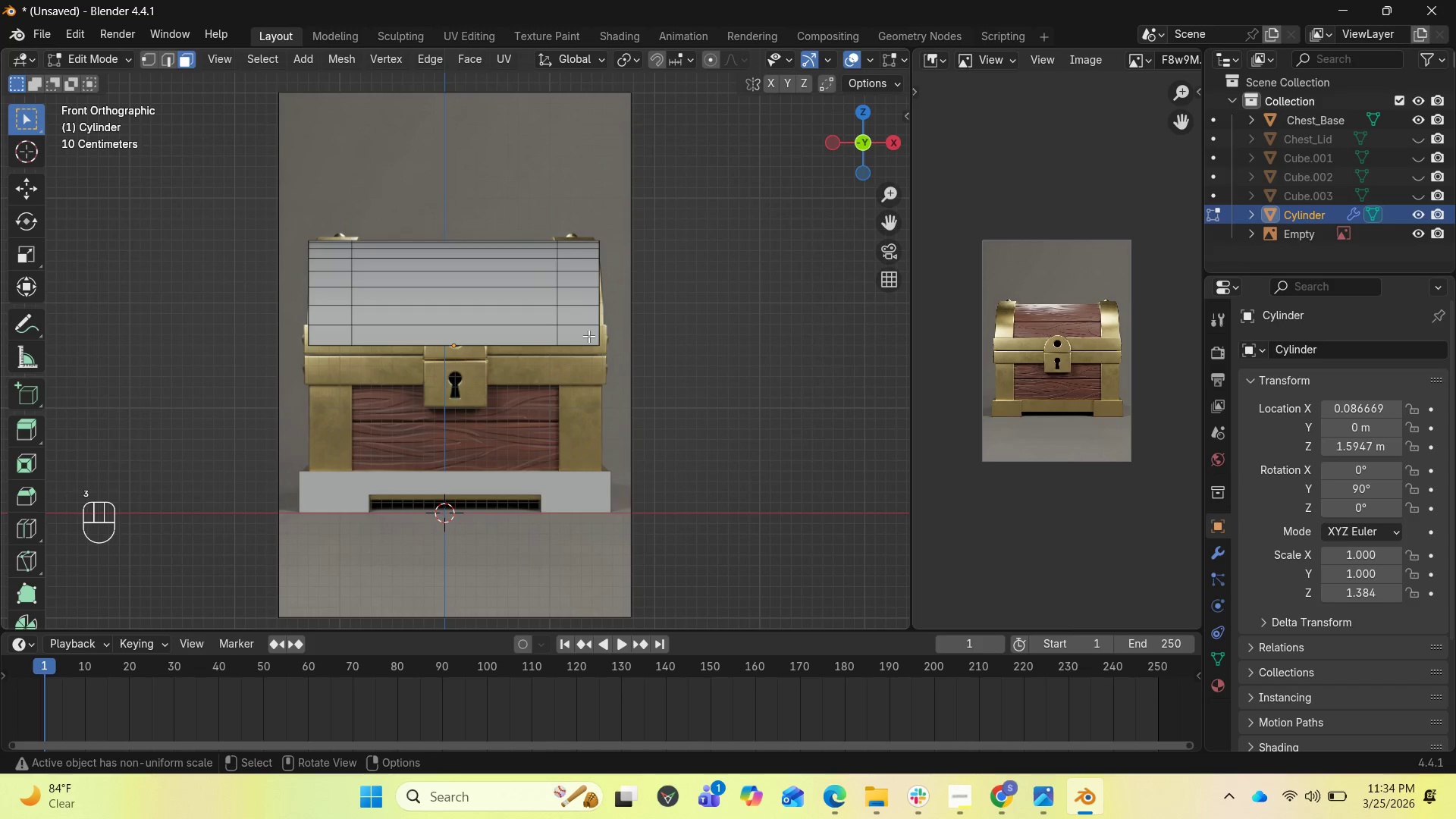 
left_click([588, 336])
 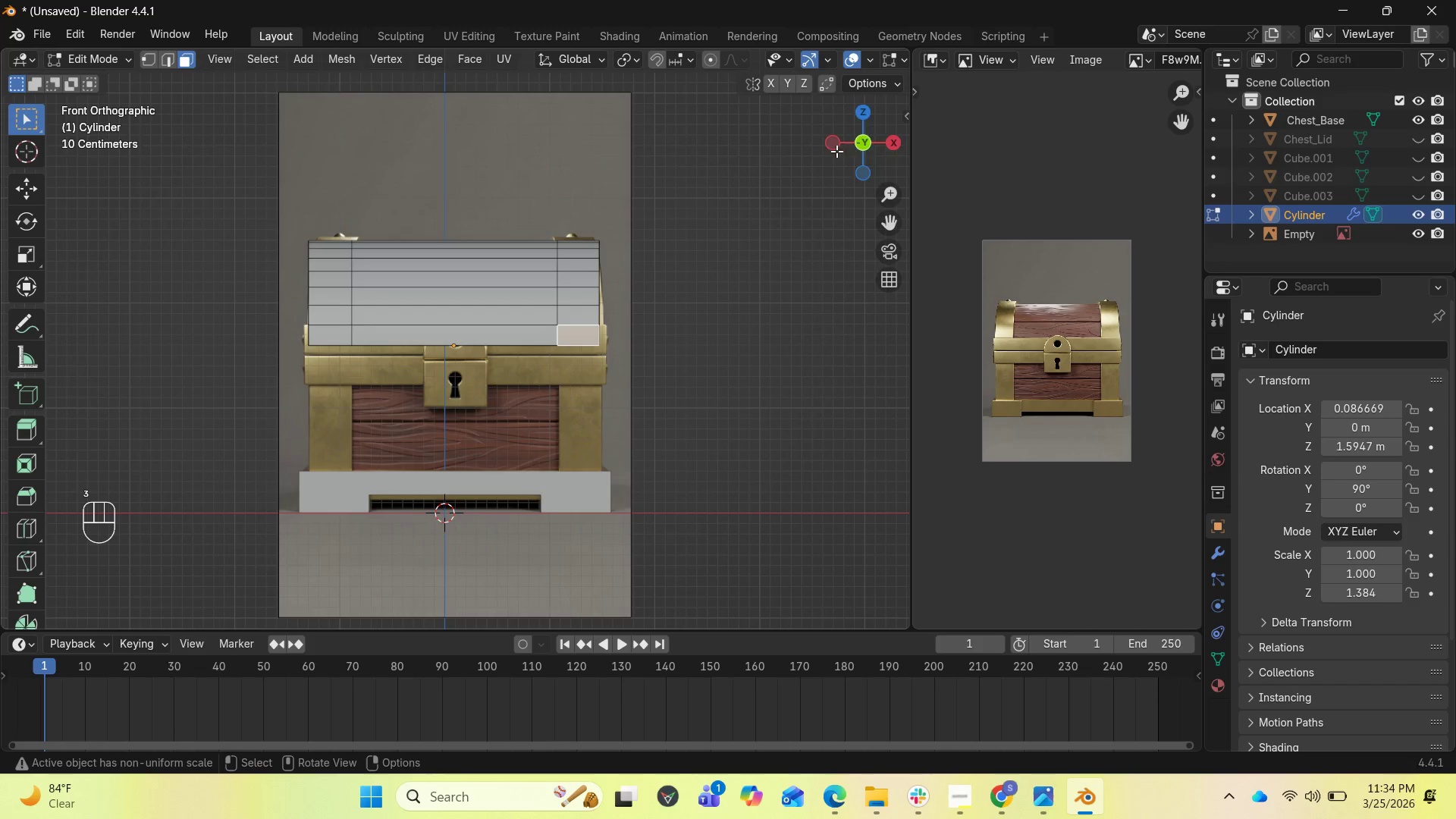 
left_click_drag(start_coordinate=[876, 131], to_coordinate=[707, 219])
 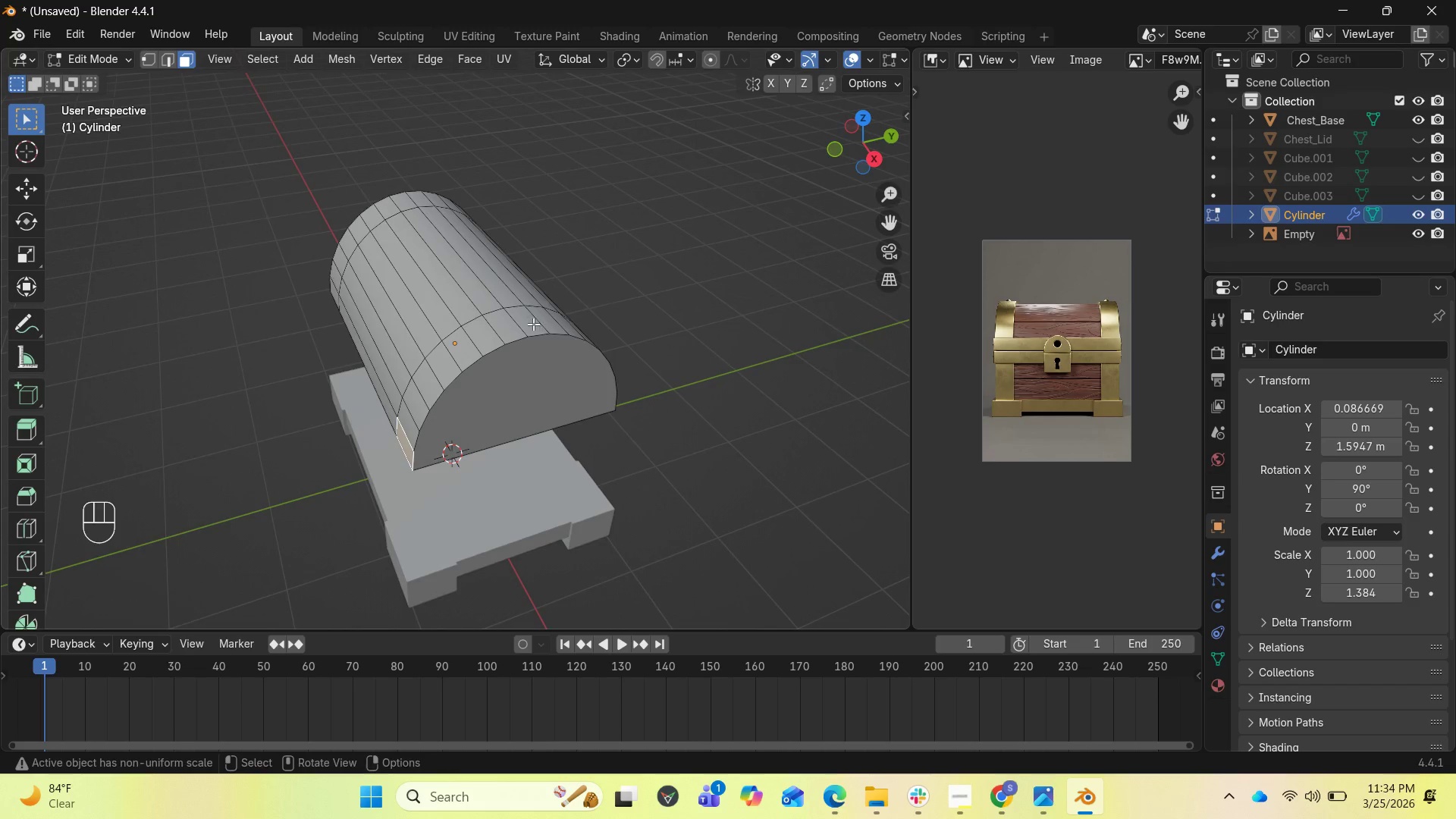 
hold_key(key=ControlLeft, duration=0.94)
left_click([520, 329])
 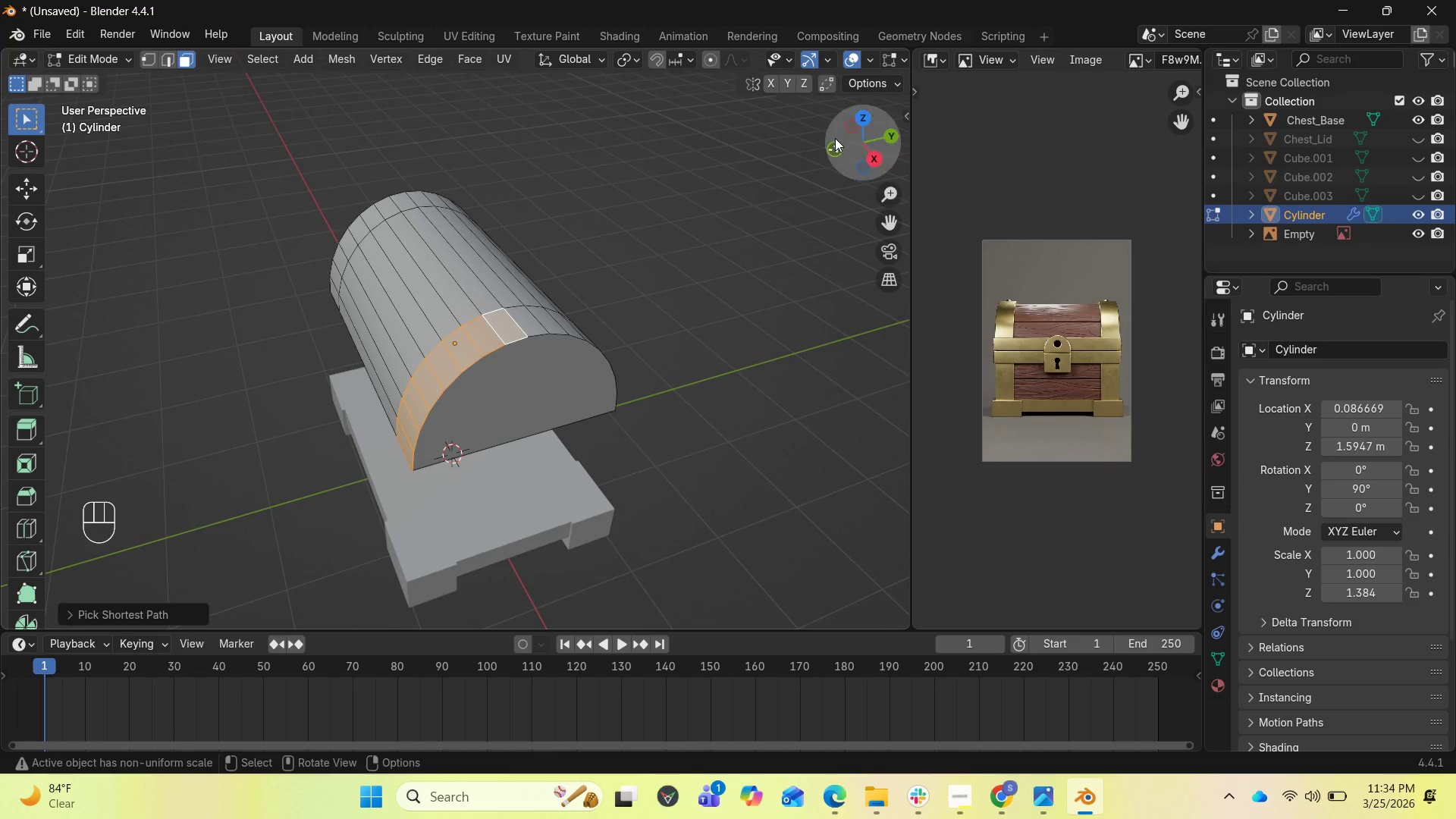 
left_click_drag(start_coordinate=[845, 137], to_coordinate=[623, 110])
 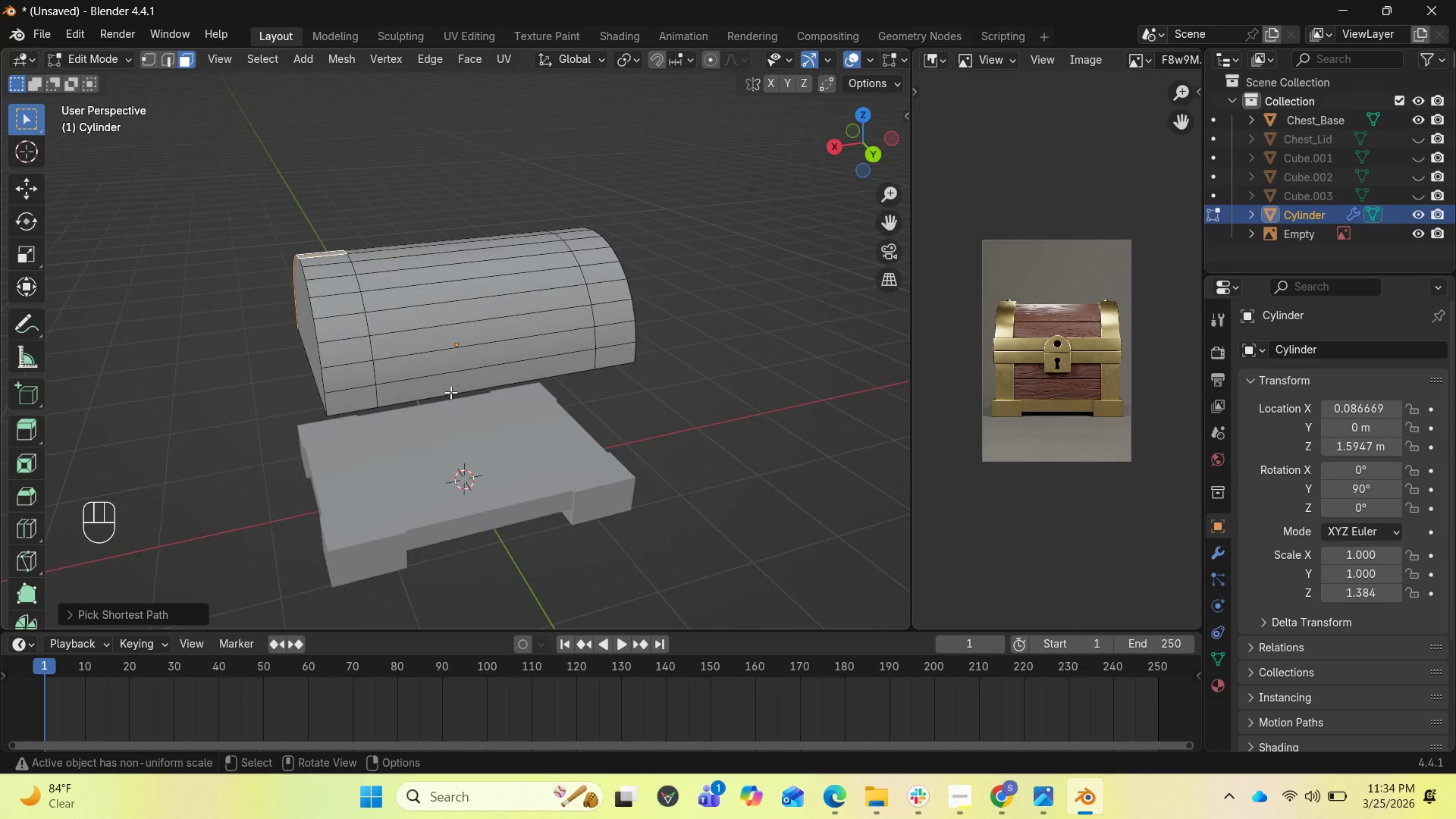 
hold_key(key=ControlLeft, duration=1.17)
left_click([354, 406])
 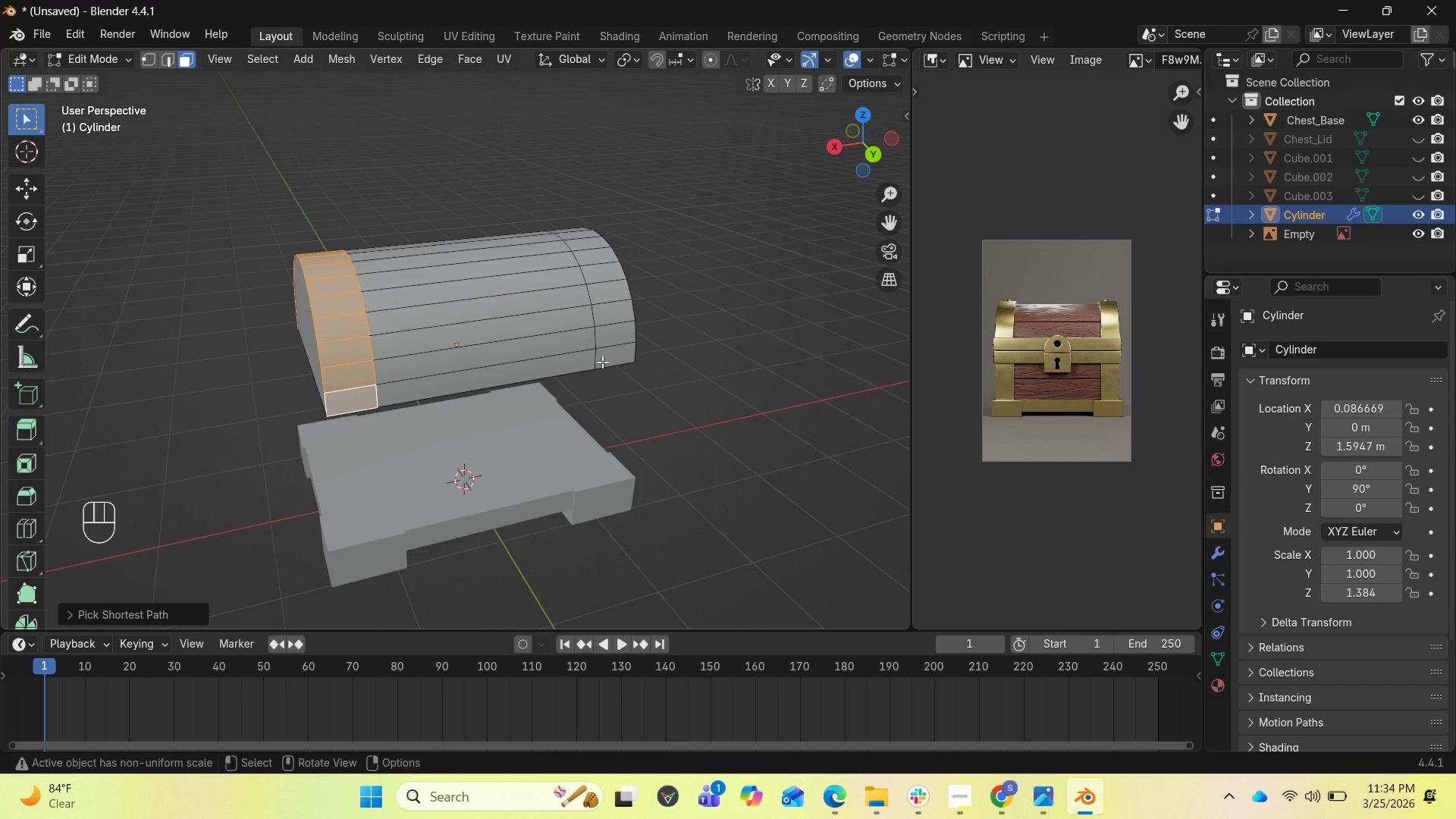 
hold_key(key=ShiftLeft, duration=0.86)
left_click([606, 355])
 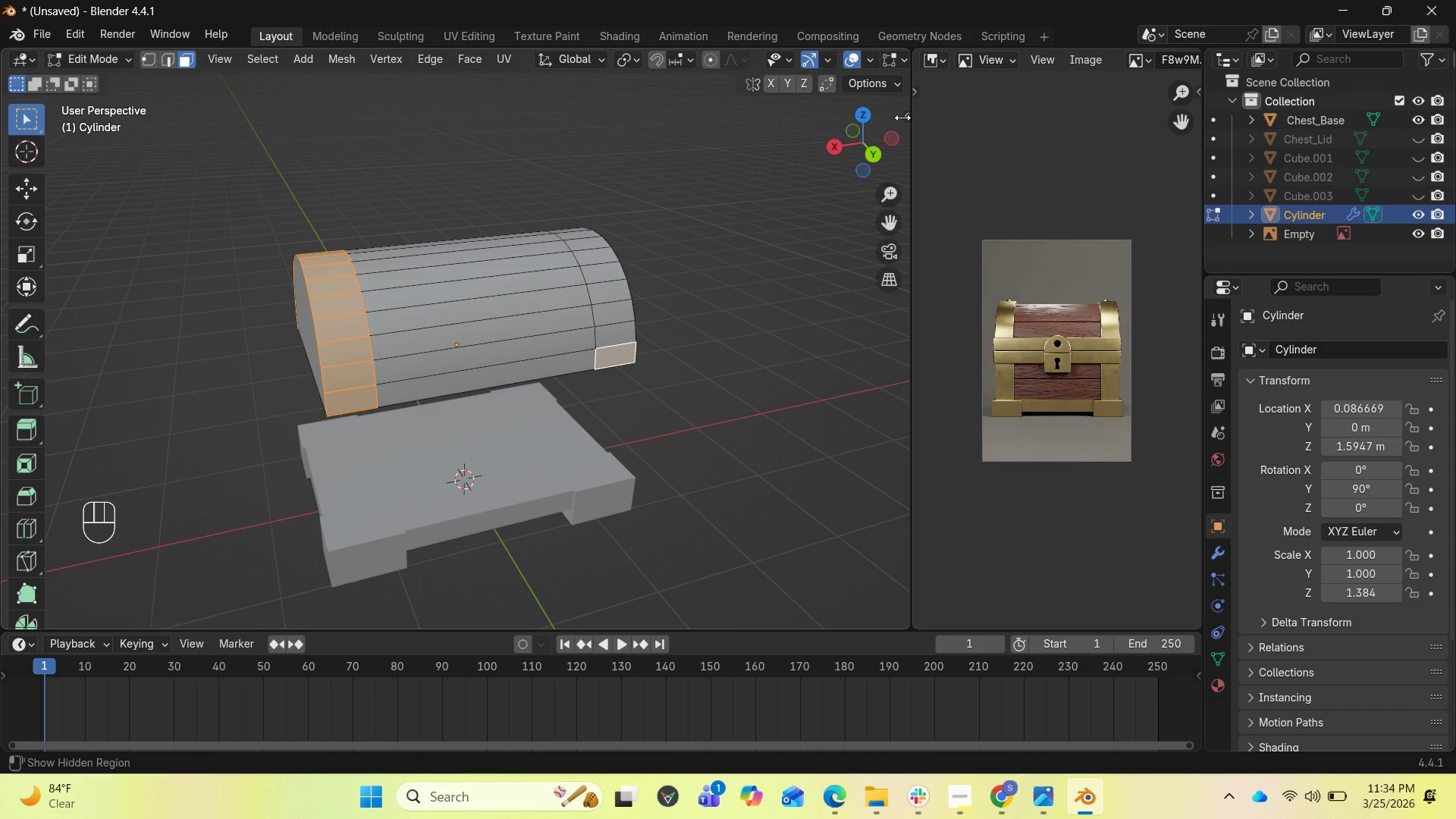 
left_click_drag(start_coordinate=[876, 139], to_coordinate=[358, 206])
 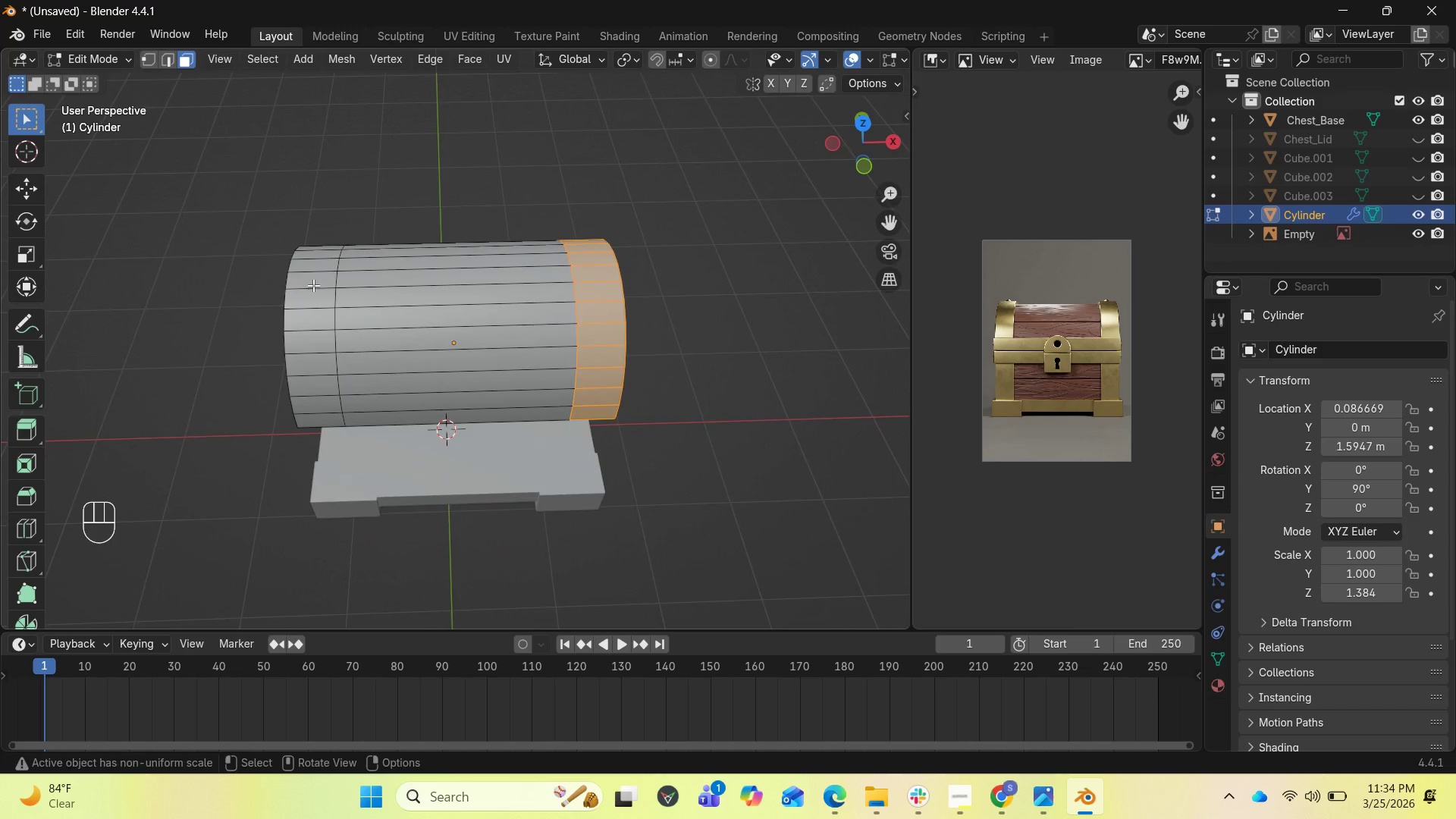 
hold_key(key=ControlLeft, duration=2.44)
left_click([312, 283])
 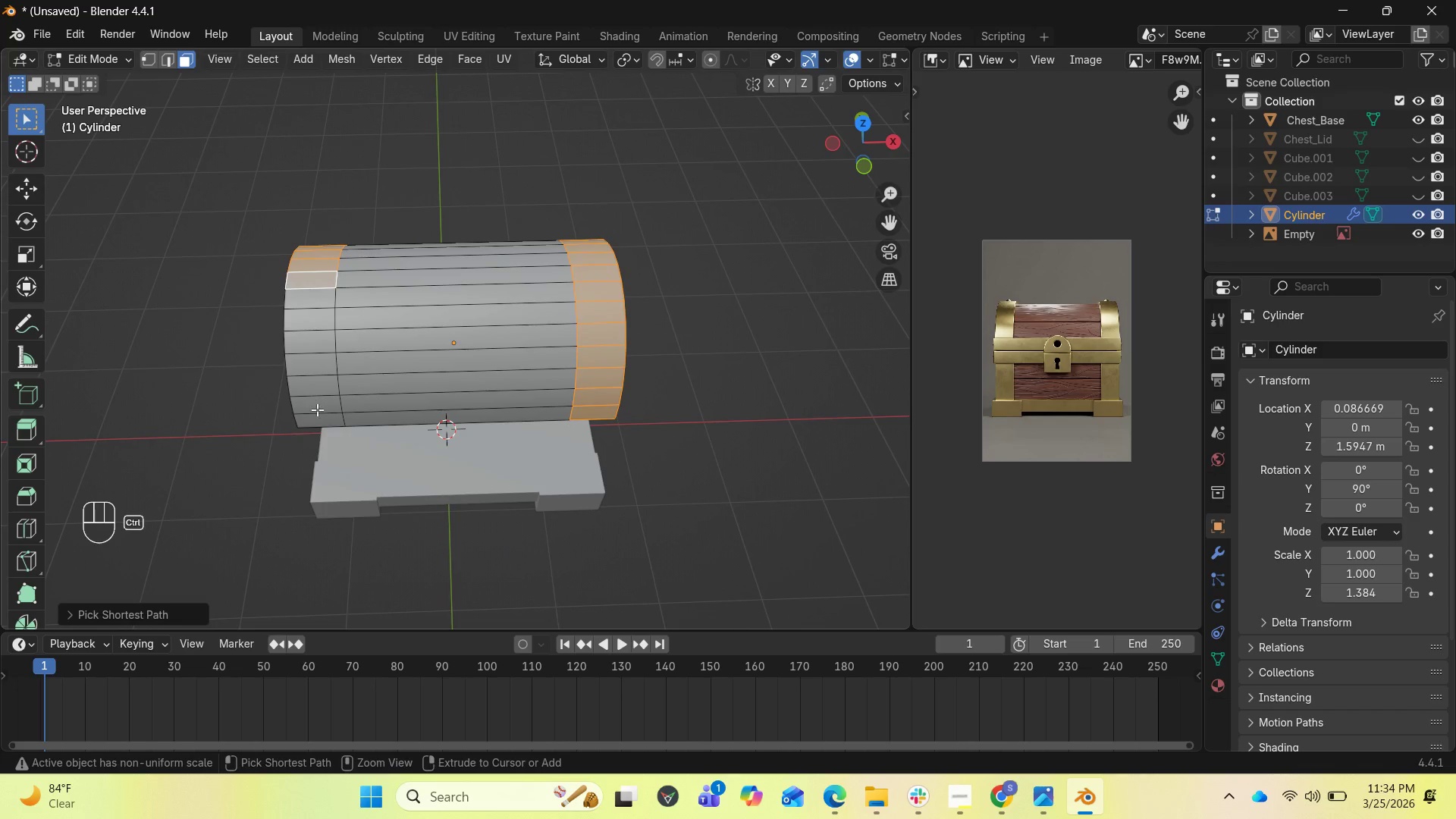 
left_click([317, 416])
 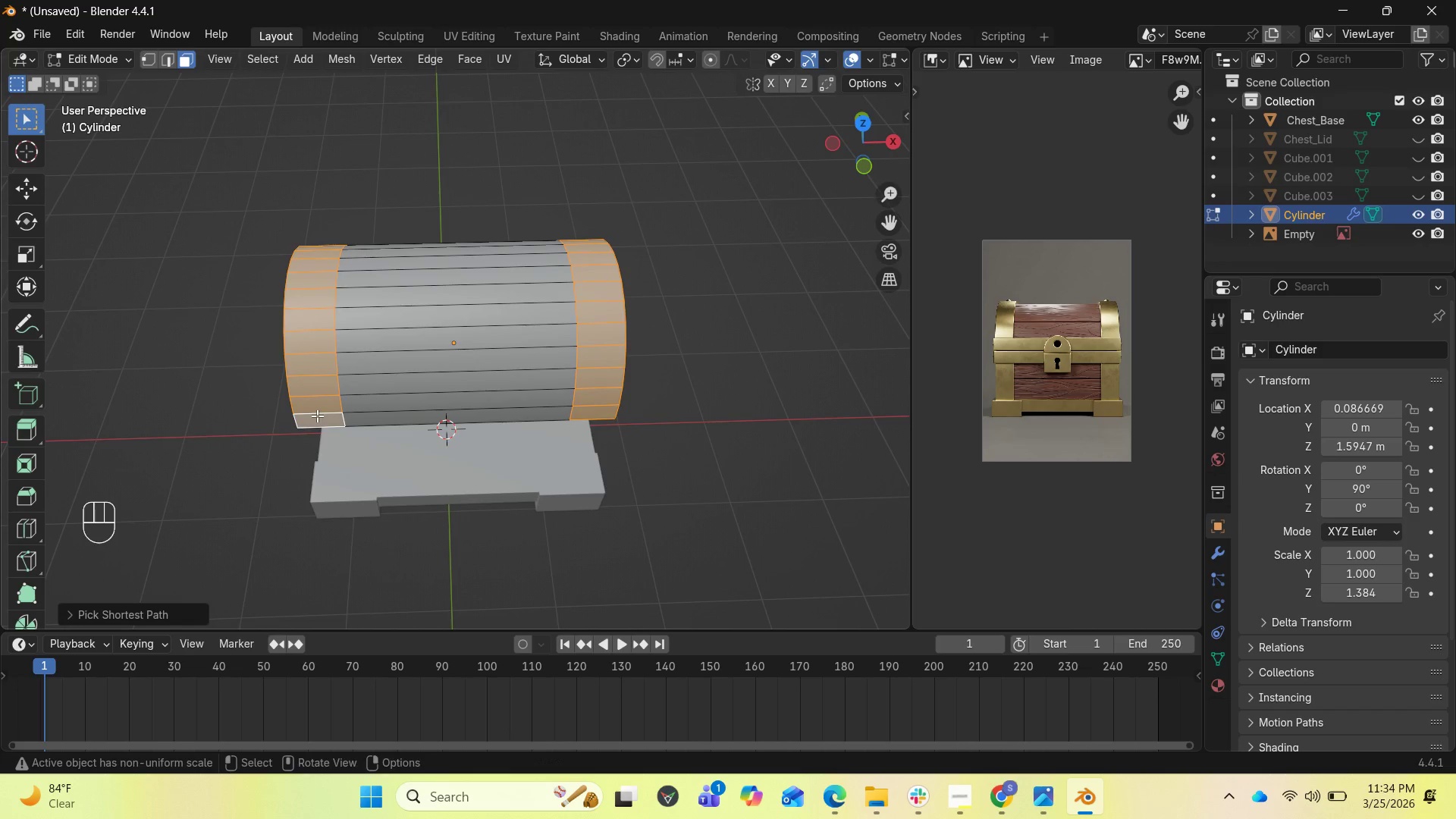 
key(Shift+D)
 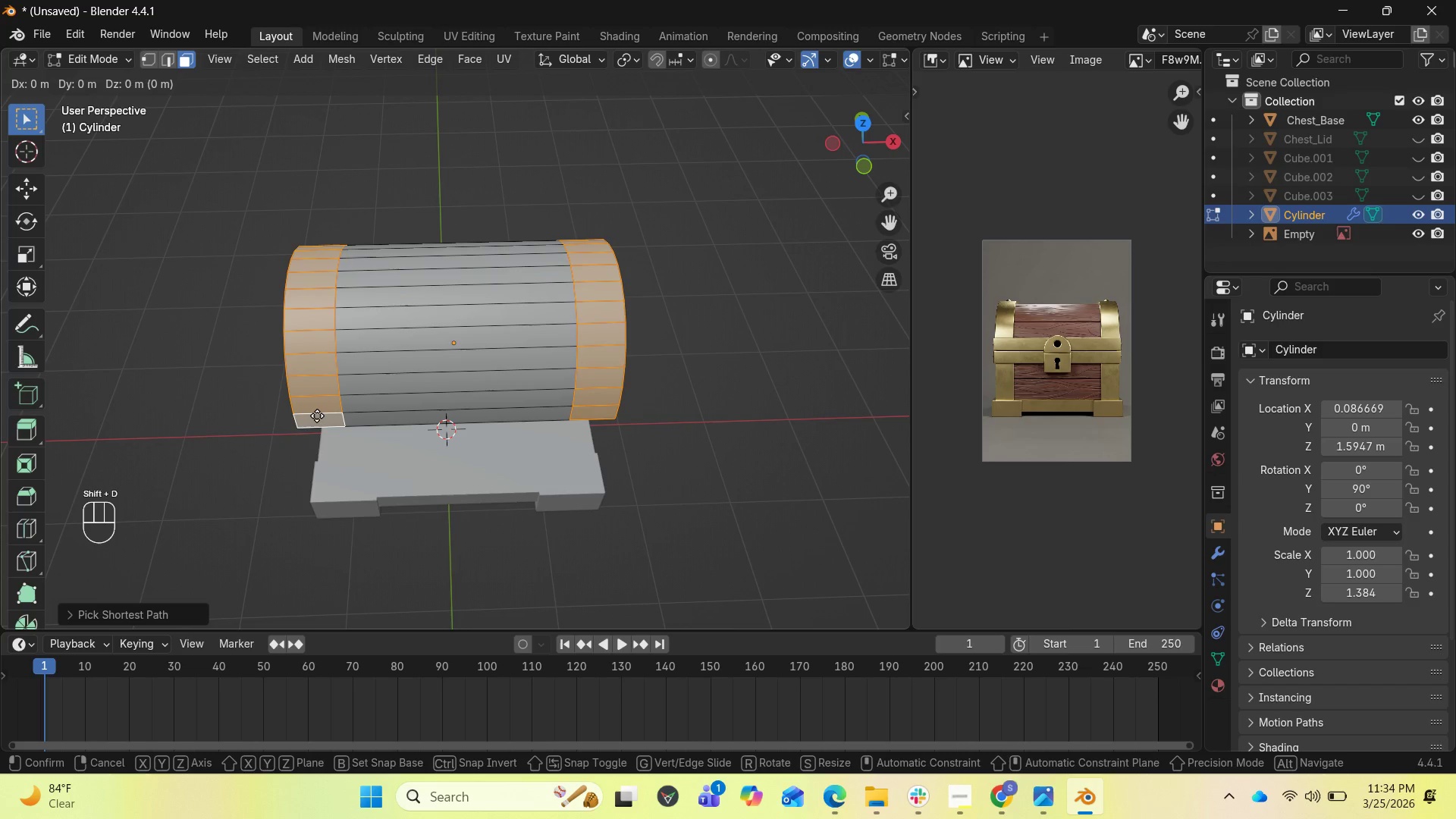 
right_click([317, 416])
 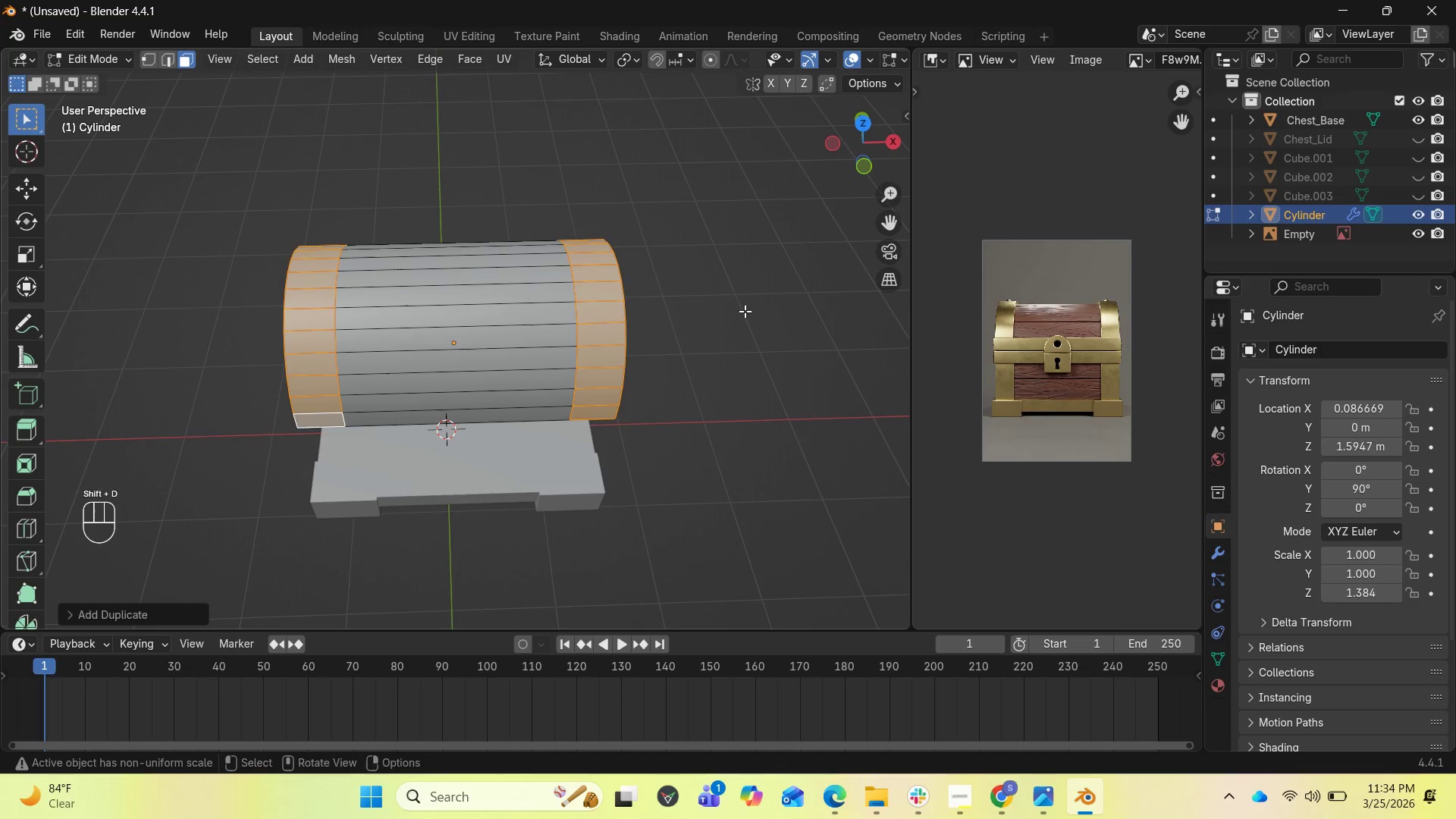 
key(Alt+E)
 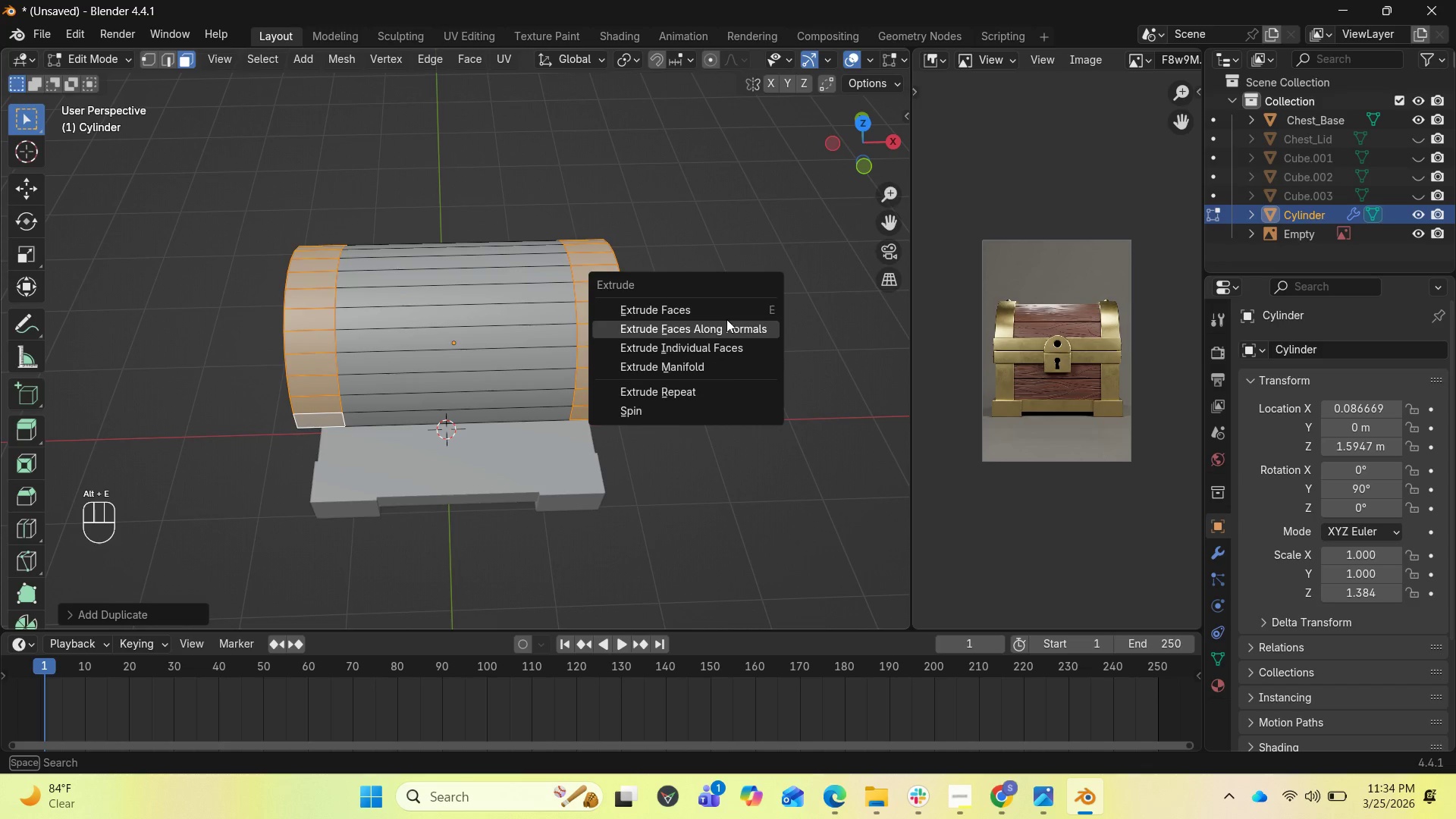 
left_click([723, 326])
 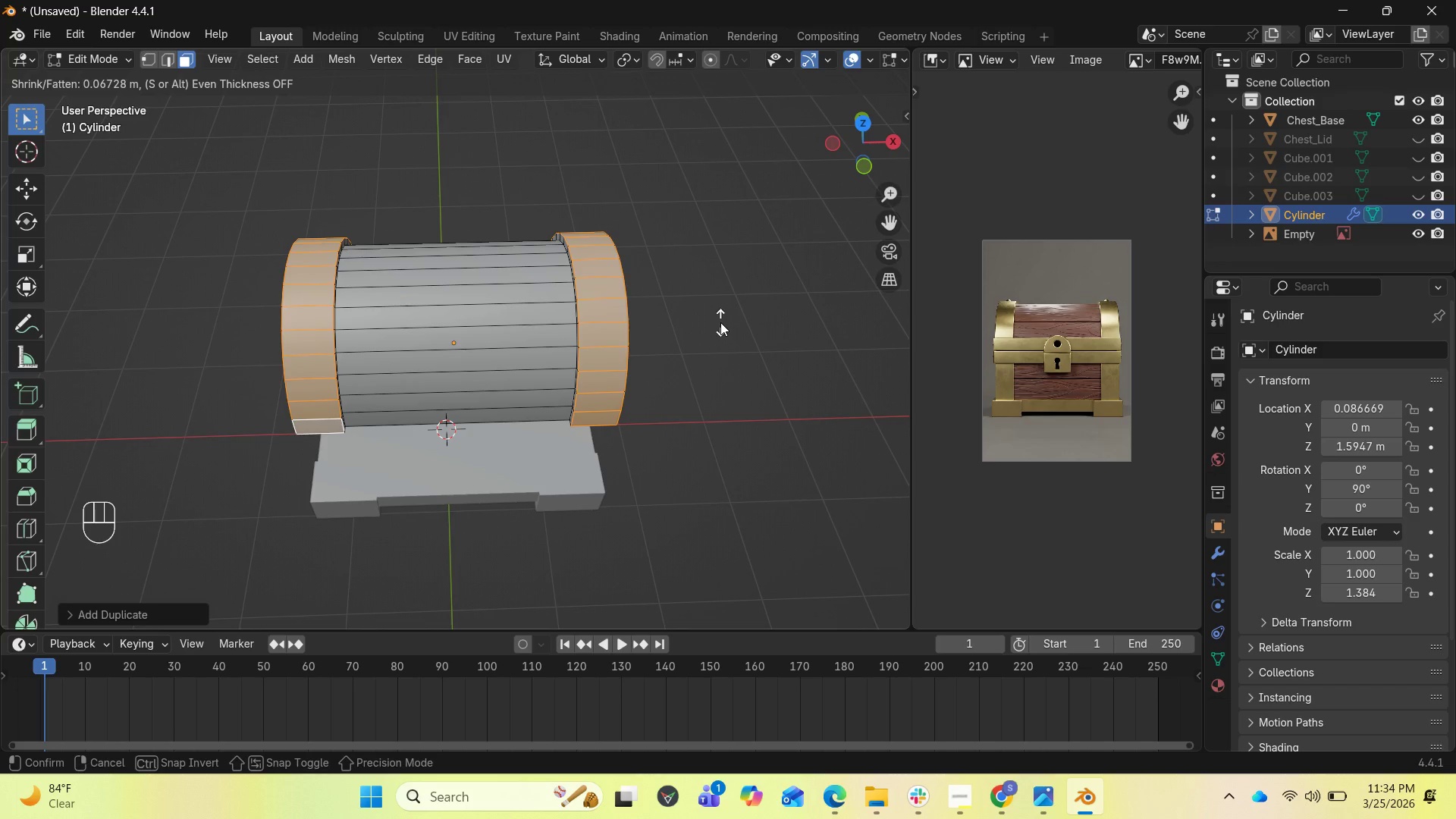 
left_click([720, 322])
 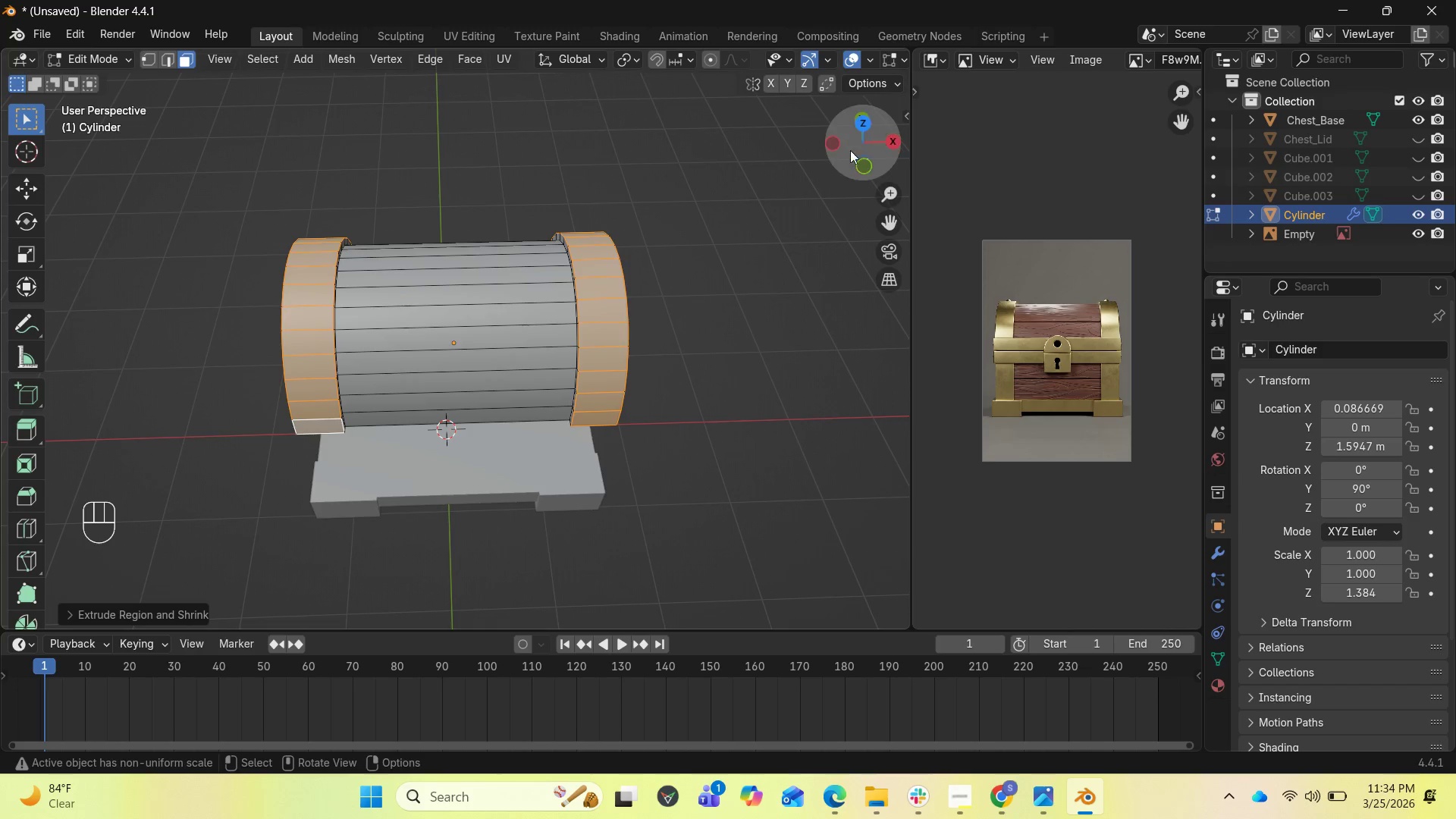 
left_click_drag(start_coordinate=[858, 143], to_coordinate=[36, 49])
 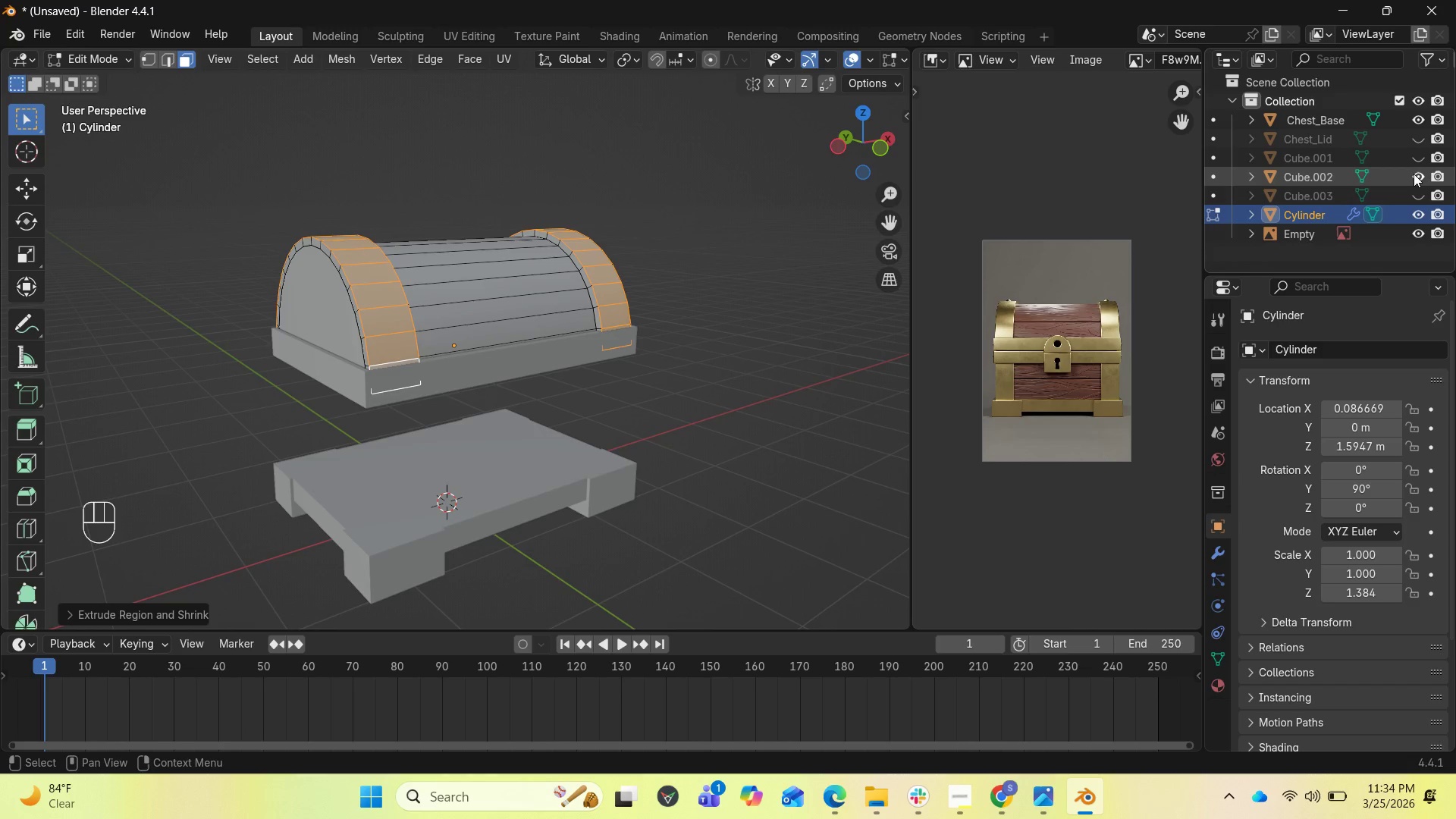 
wait(5.75)
 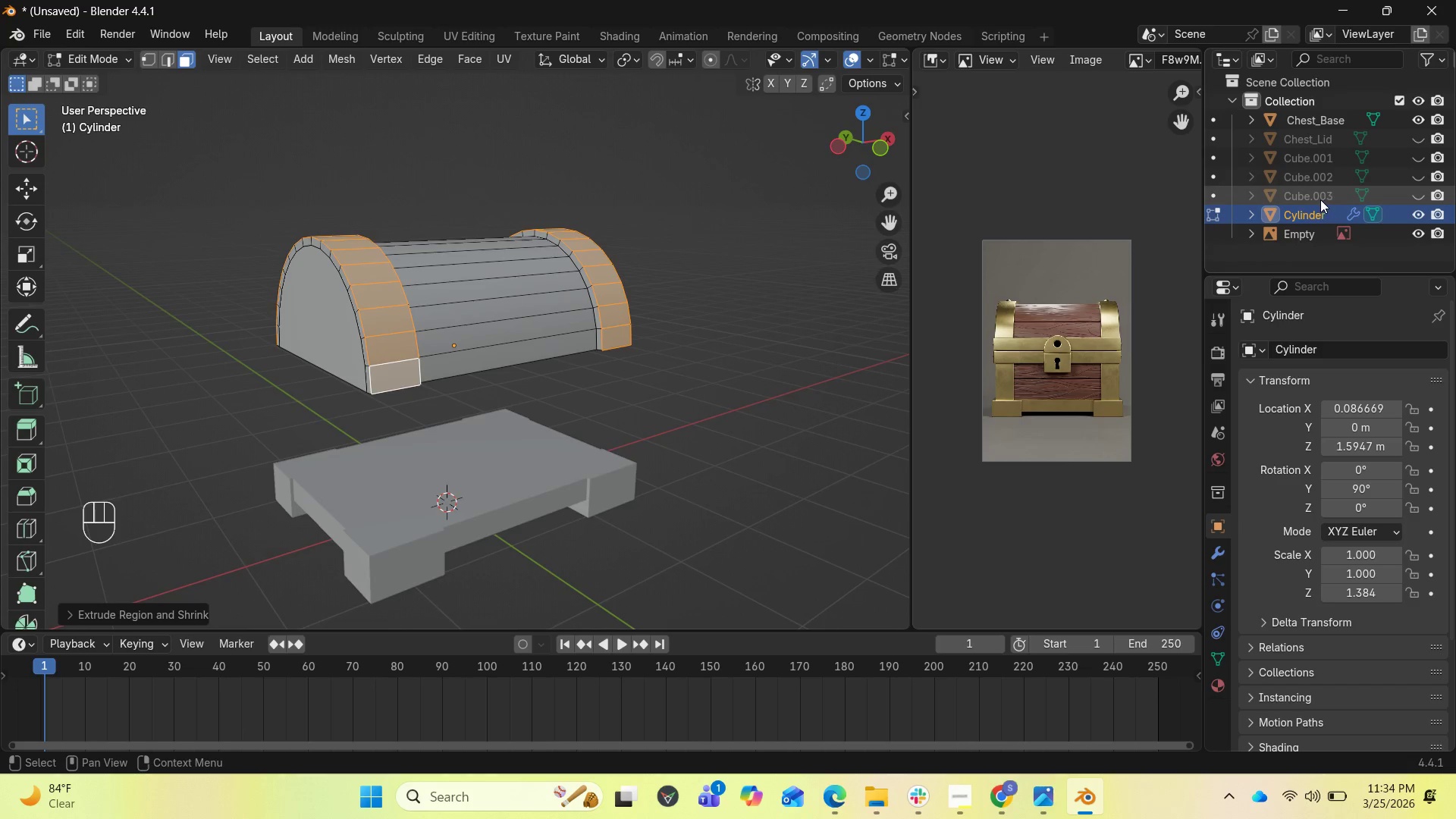 
left_click_drag(start_coordinate=[846, 138], to_coordinate=[10, 138])
 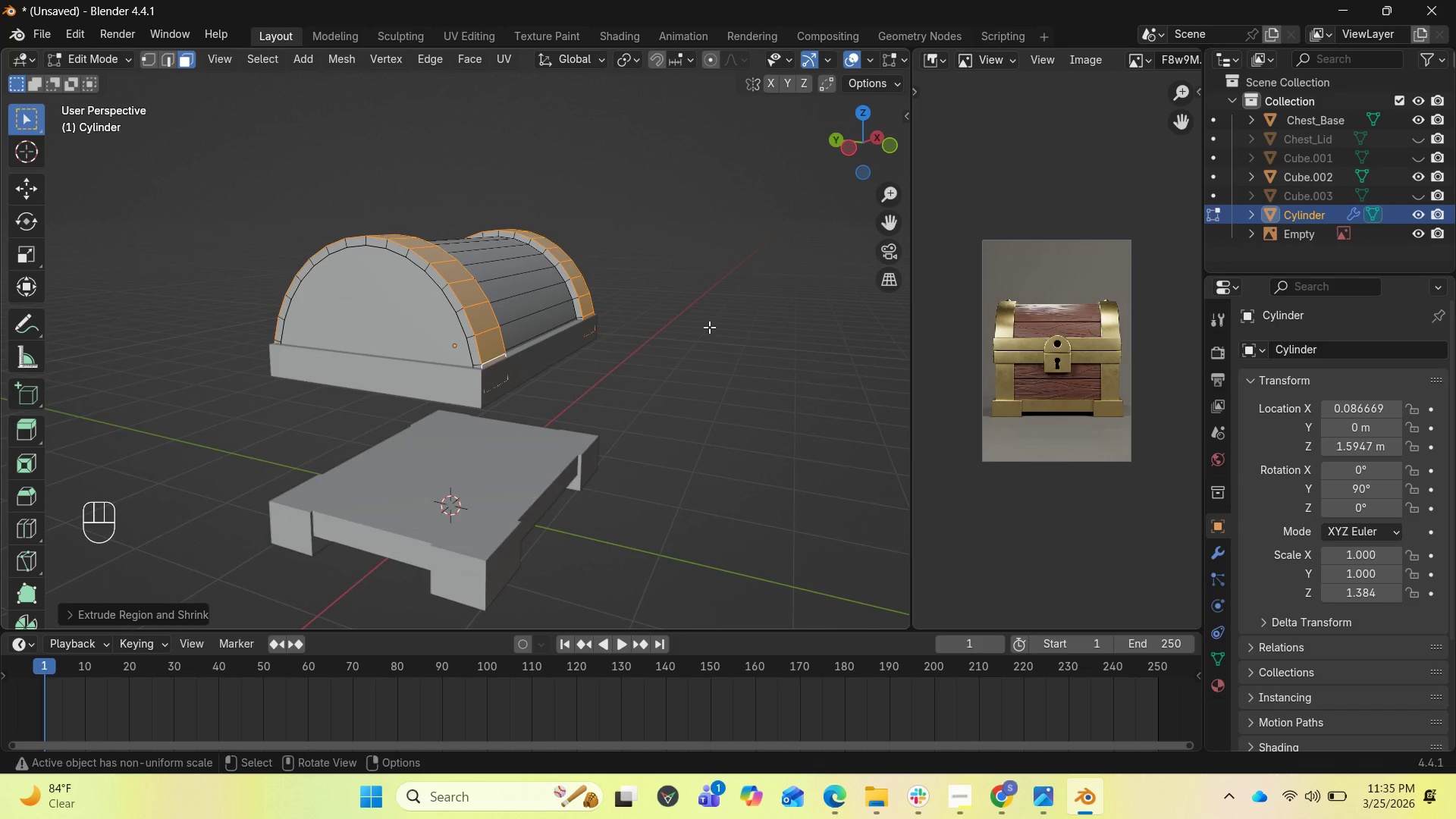 
key(A)
 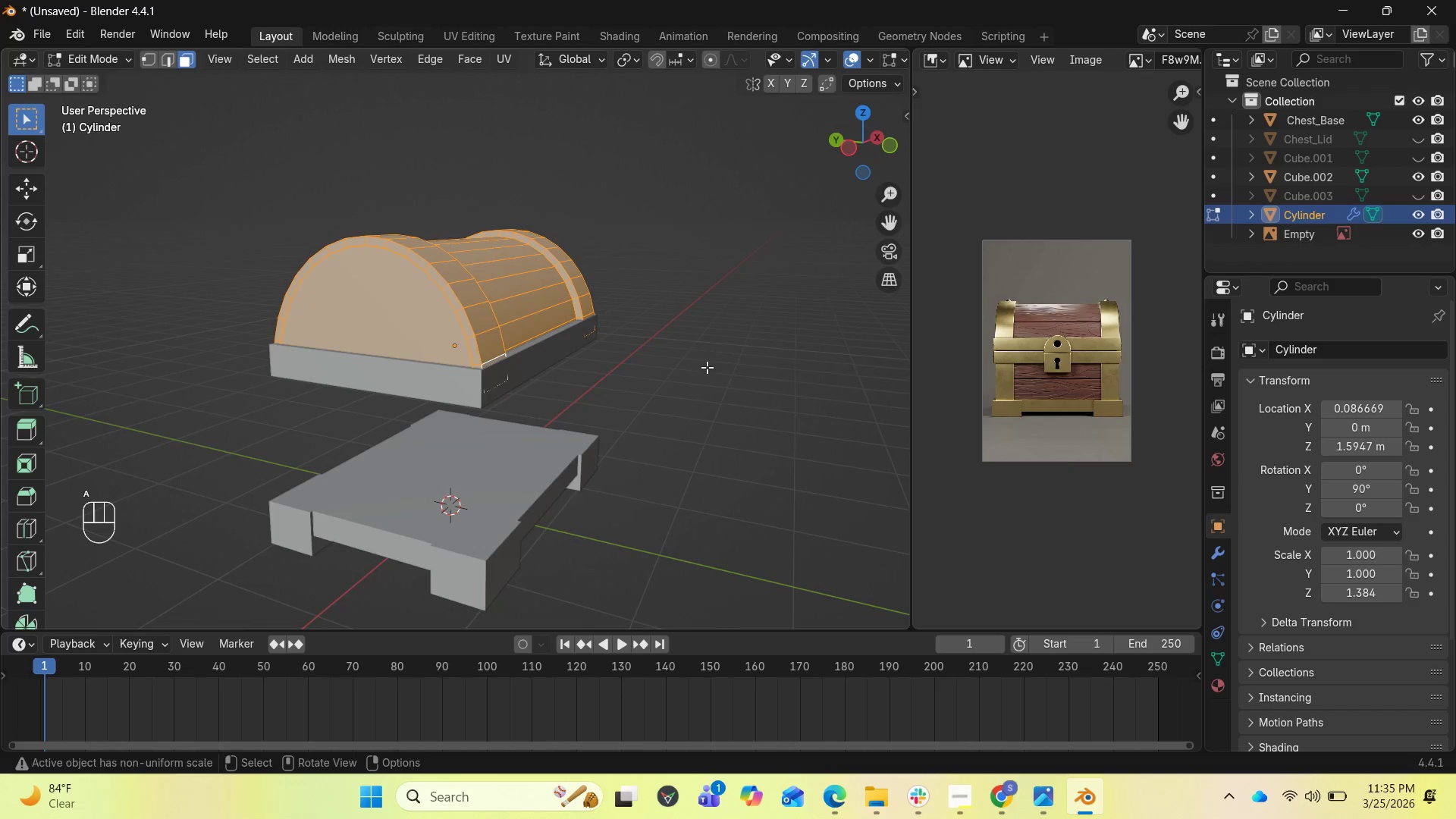 
type(sxy)
 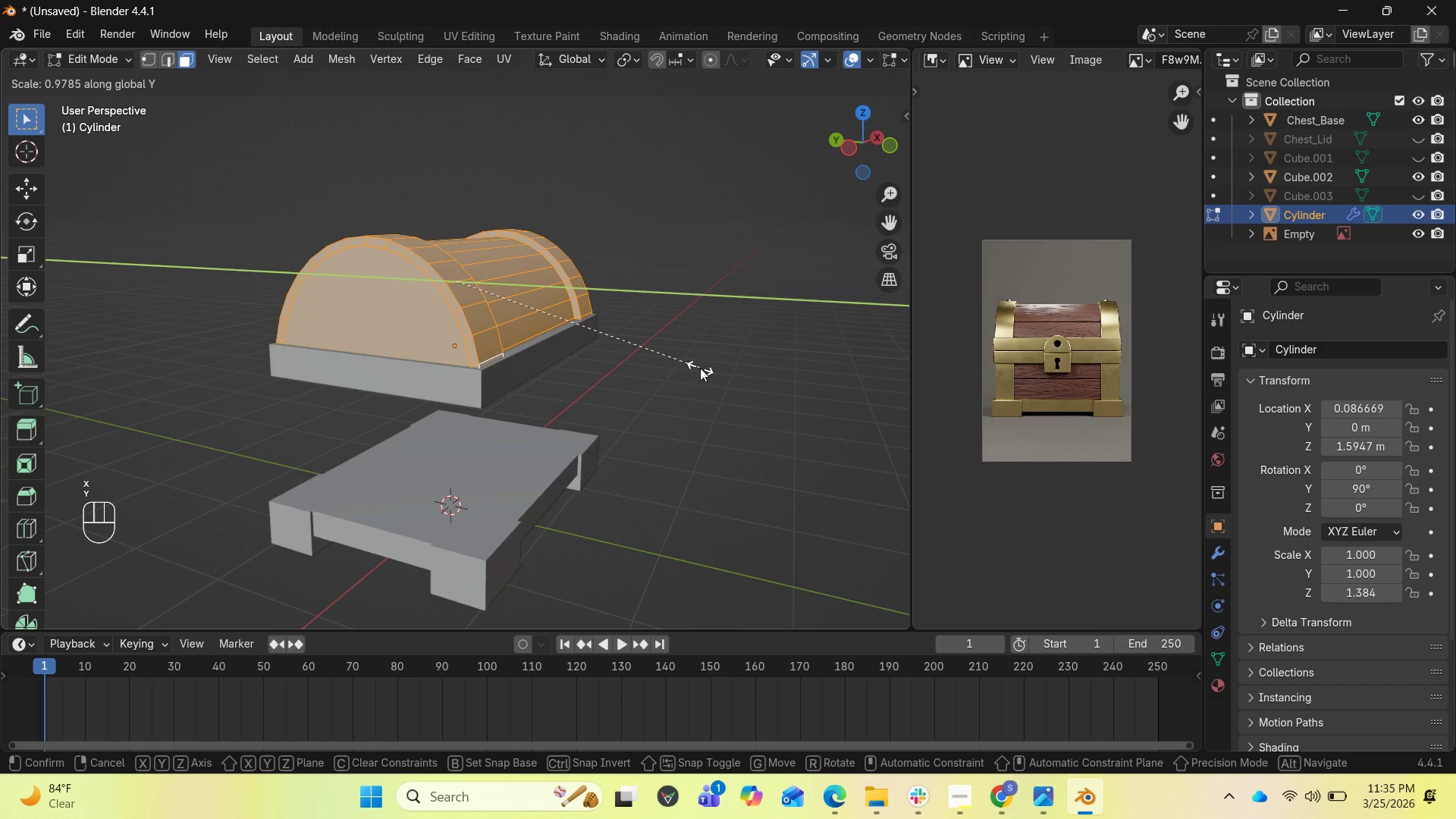 
left_click([700, 368])
 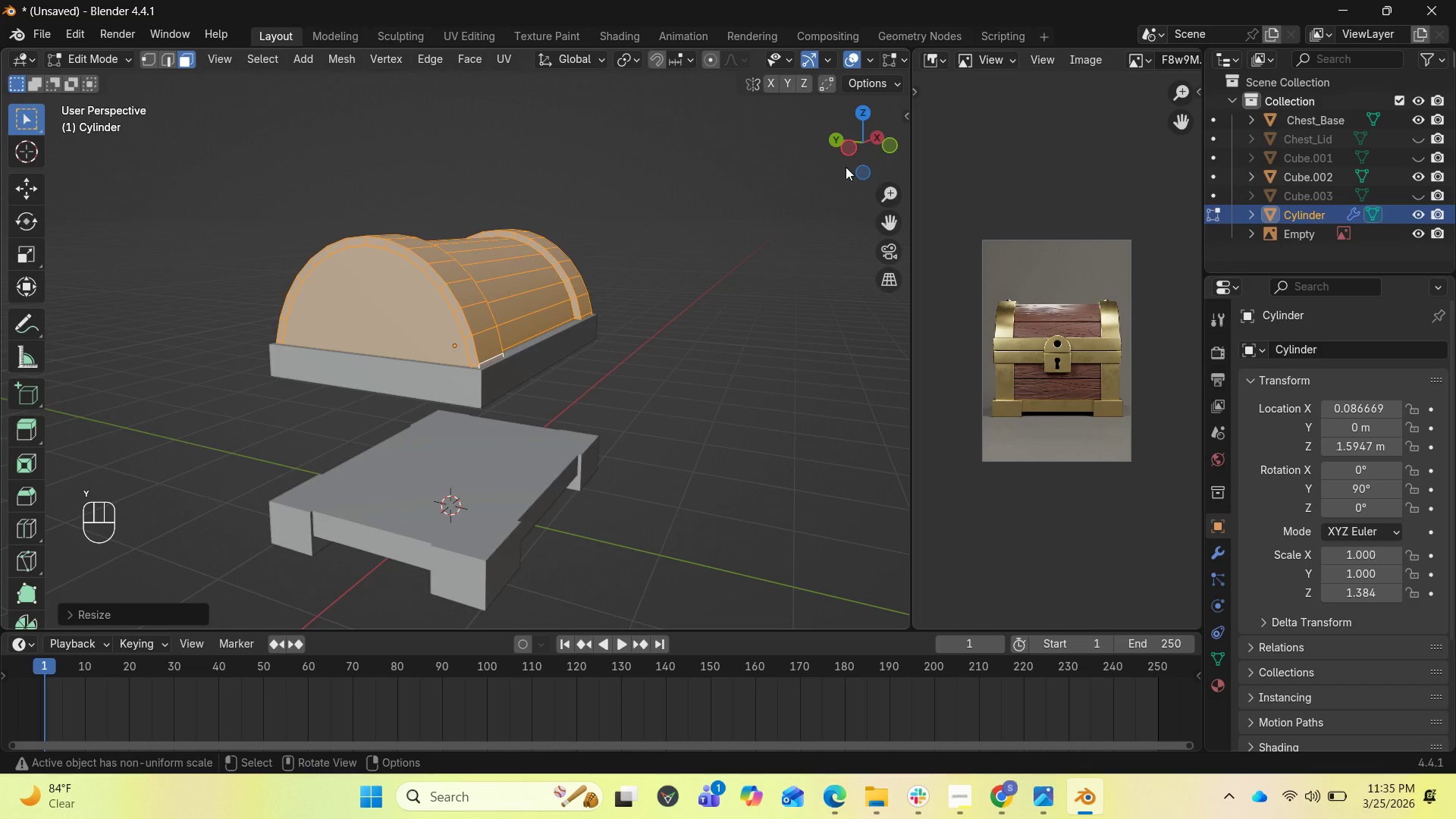 
left_click_drag(start_coordinate=[865, 143], to_coordinate=[620, 141])
 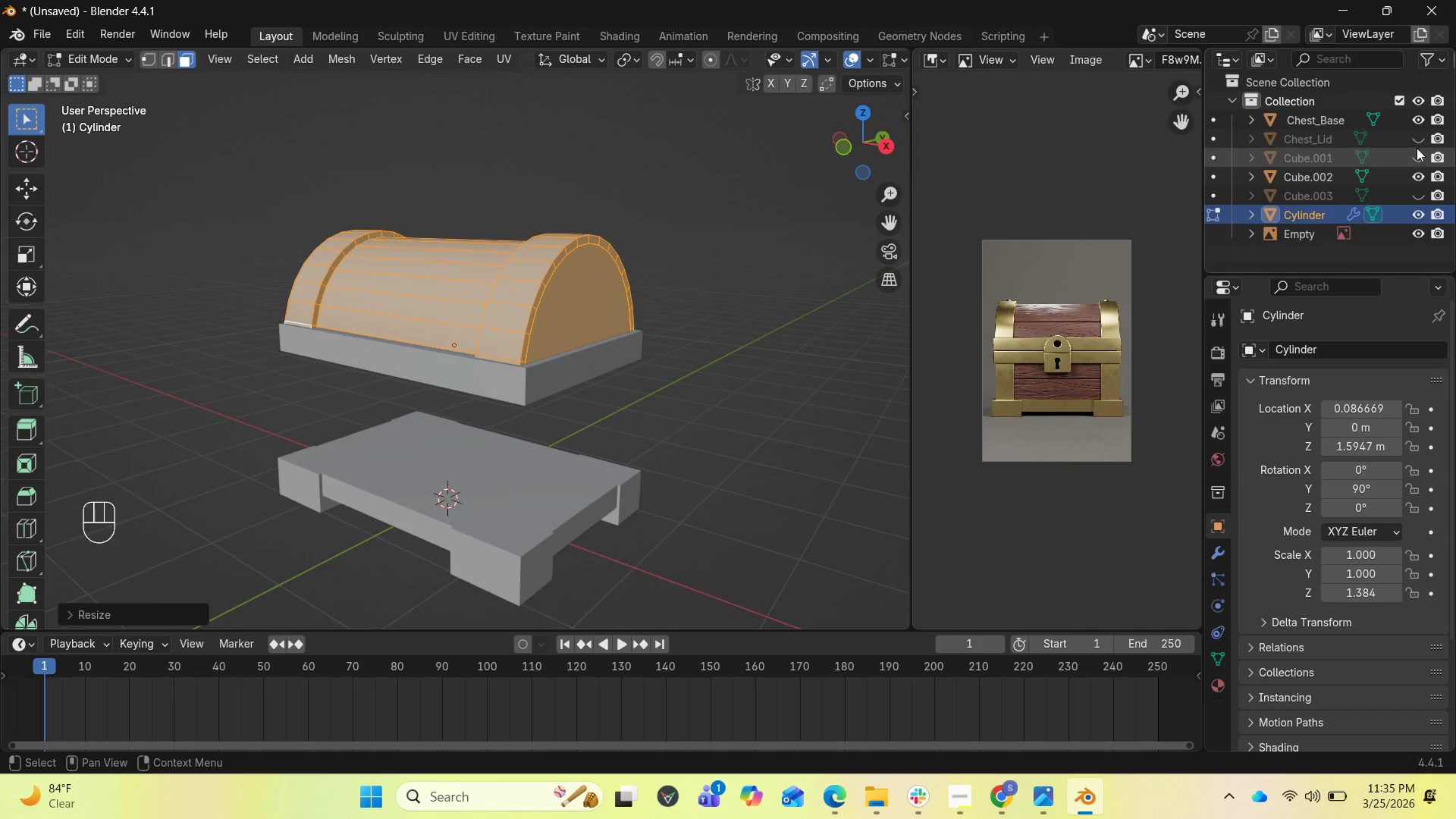 
left_click([1416, 135])
 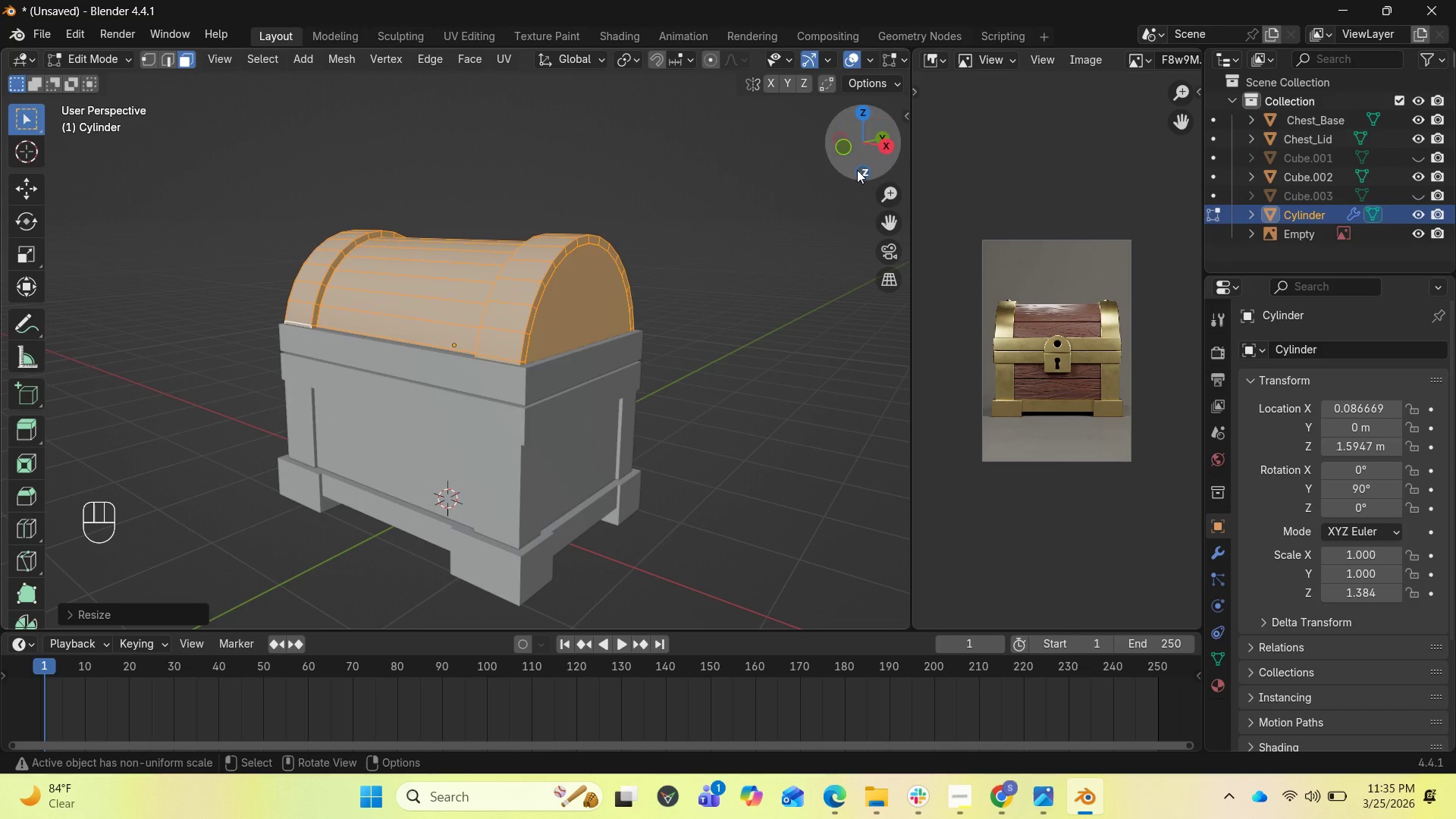 
left_click_drag(start_coordinate=[856, 161], to_coordinate=[52, 147])
 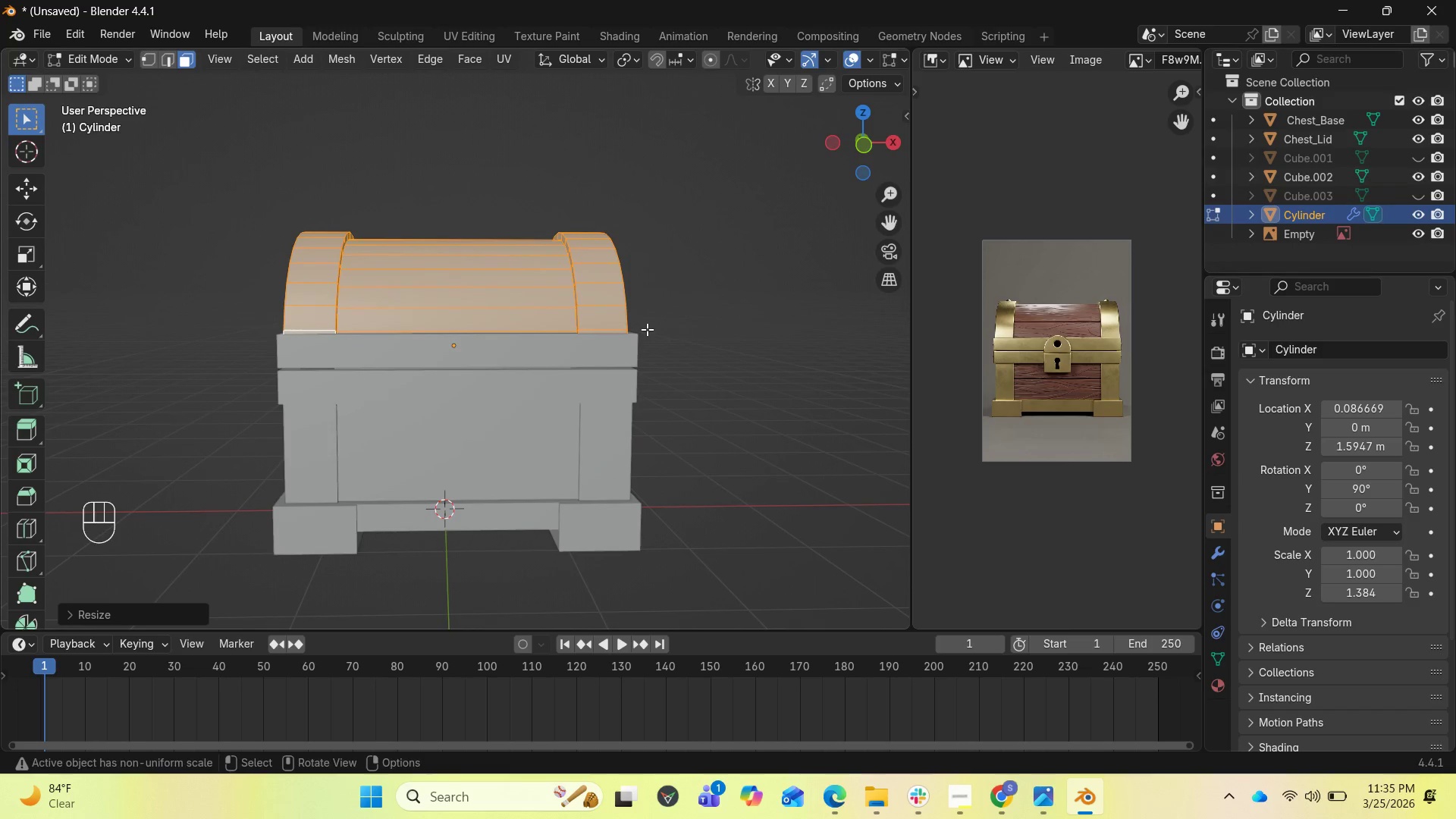 
key(Tab)
 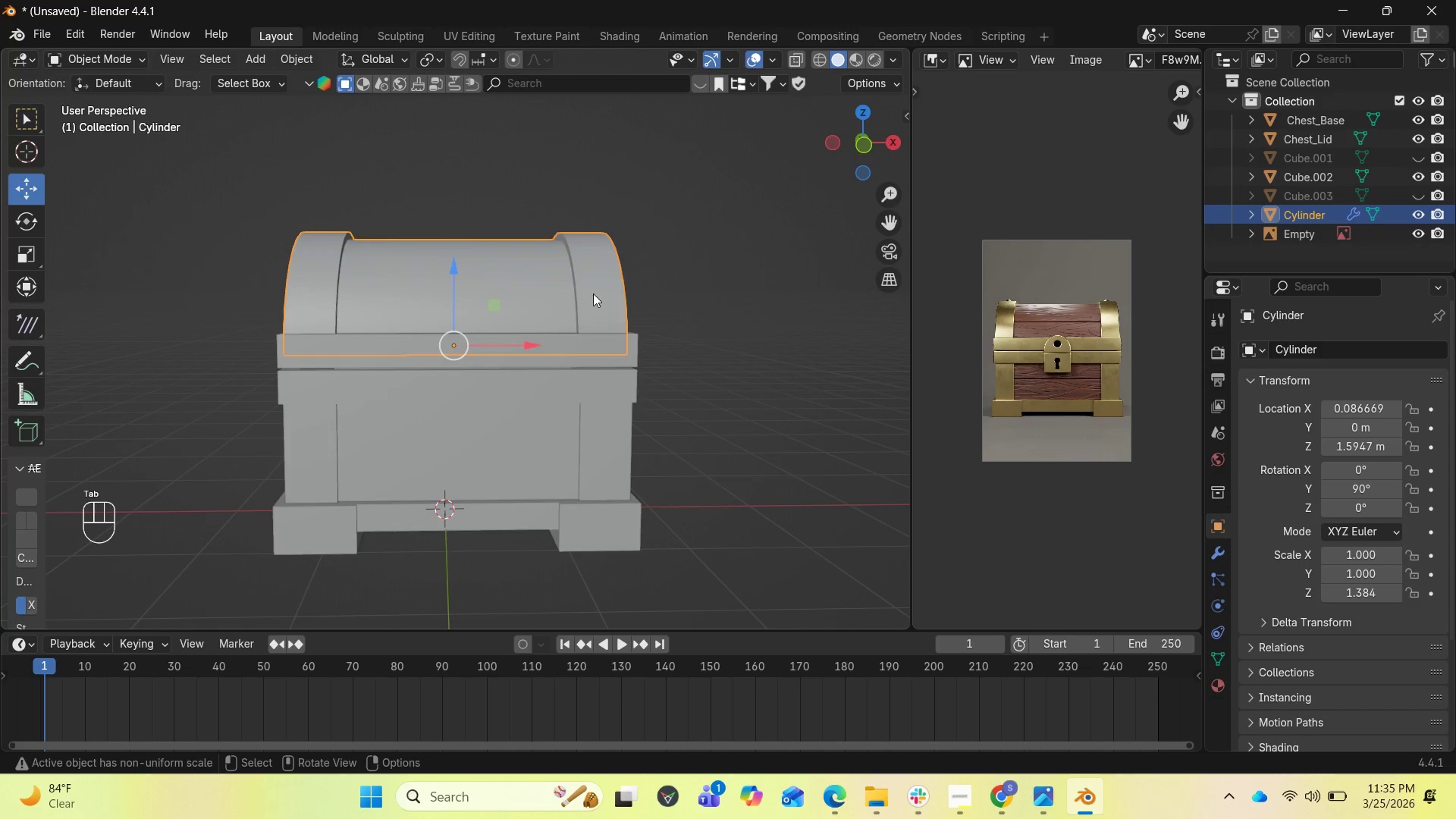 
hold_key(key=ShiftLeft, duration=0.69)
 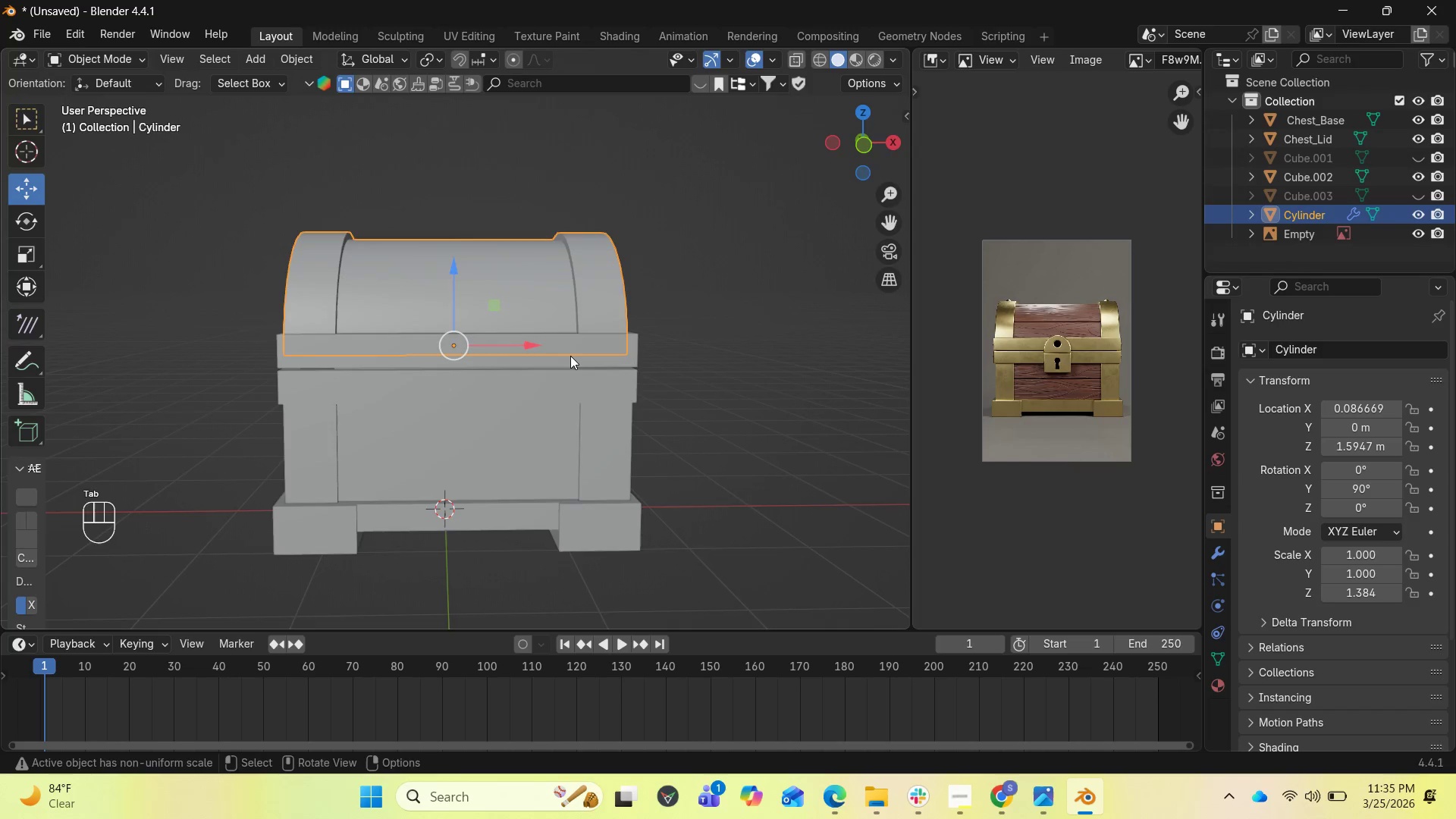 
left_click([570, 356])
 